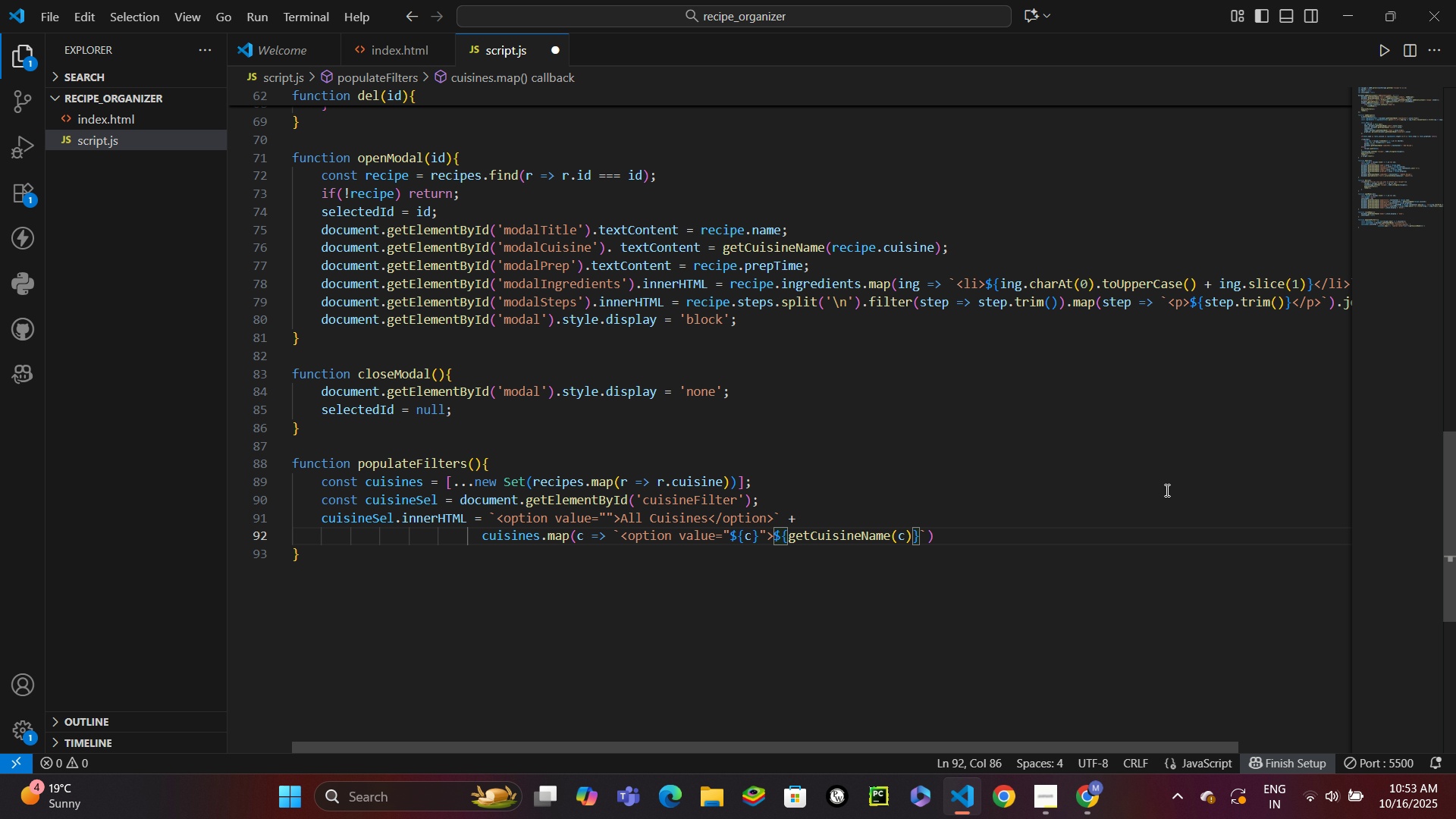 
key(ArrowRight)
 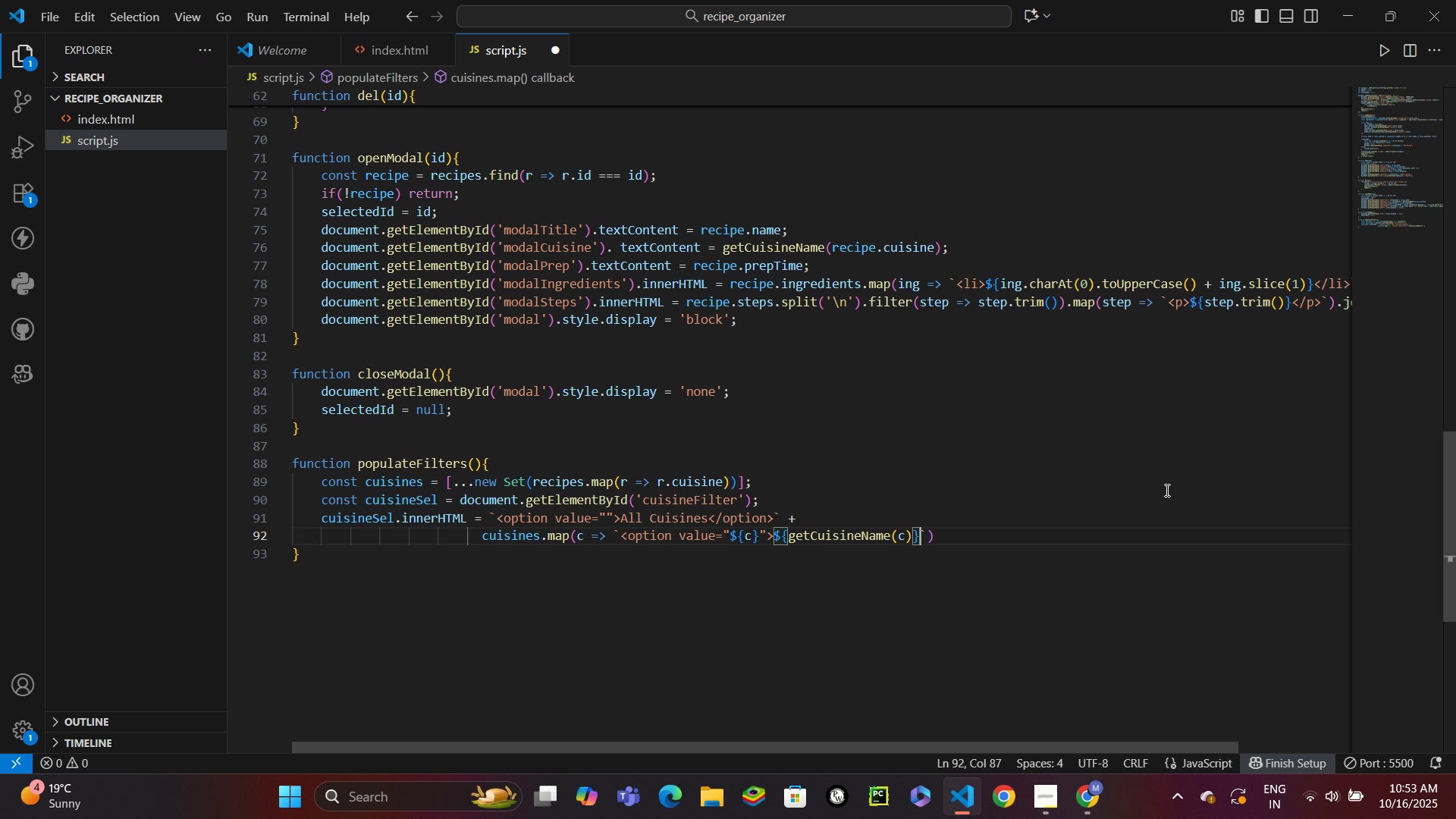 
type(</option>)
 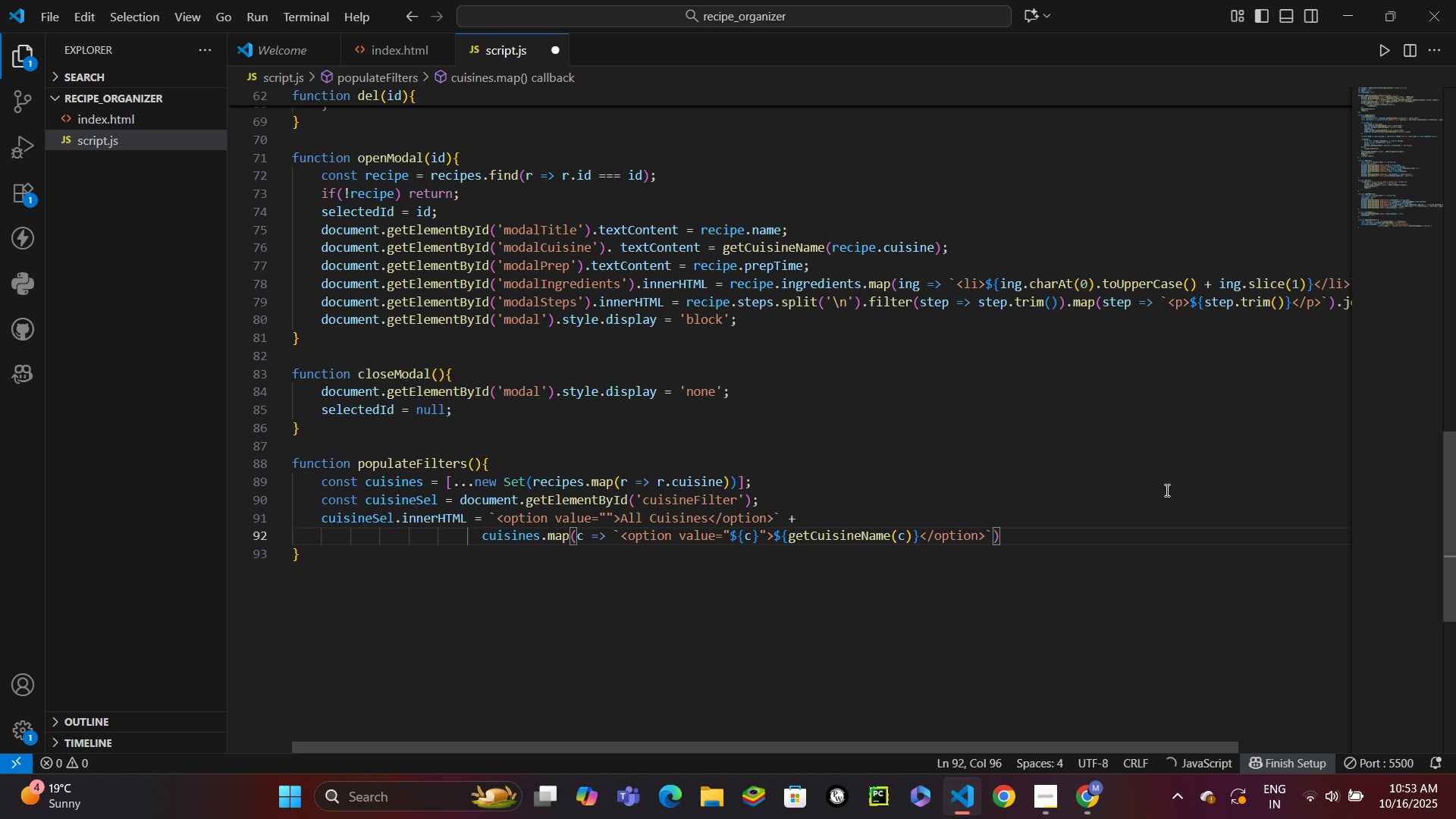 
key(ArrowRight)
 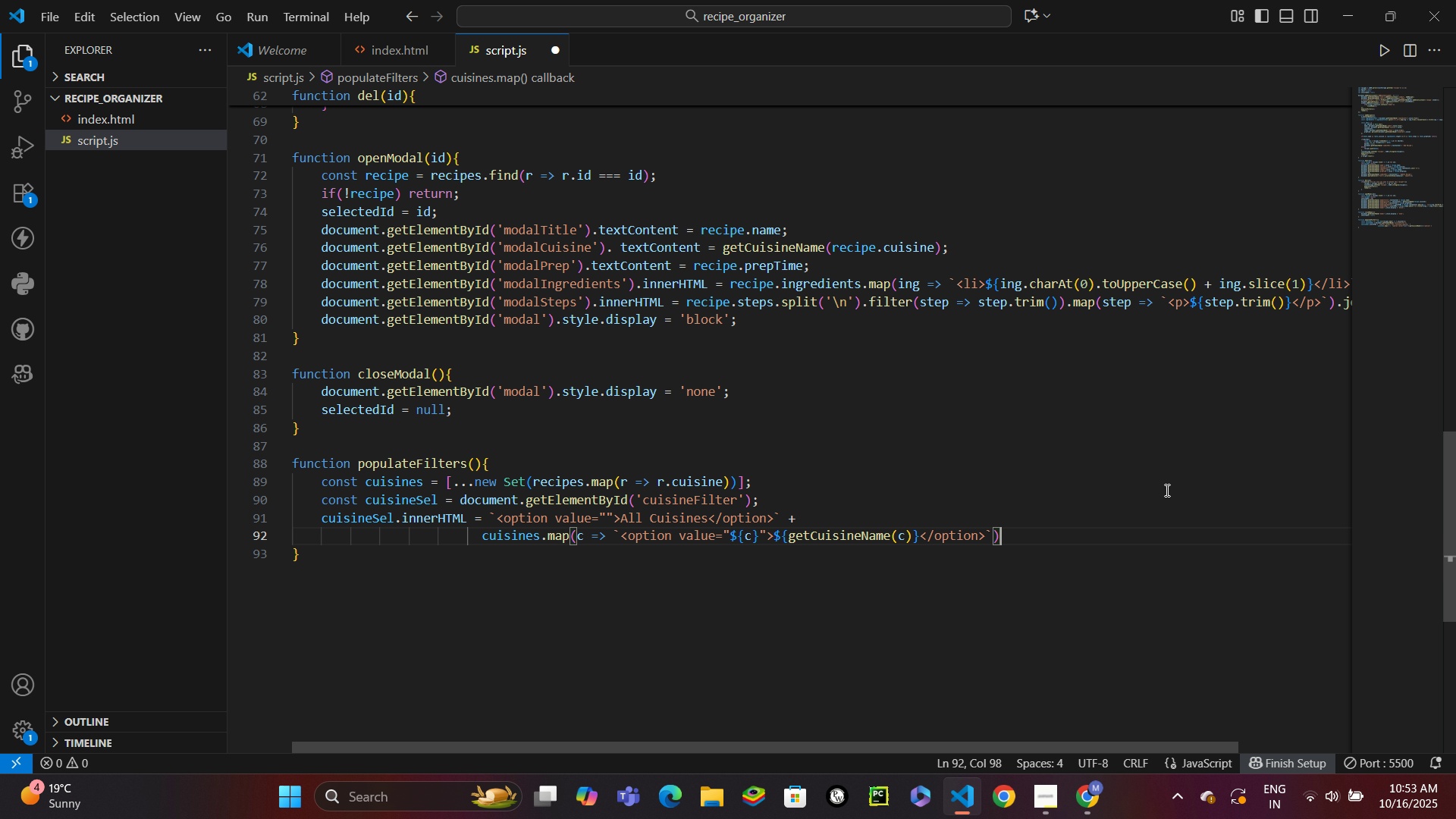 
key(ArrowRight)
 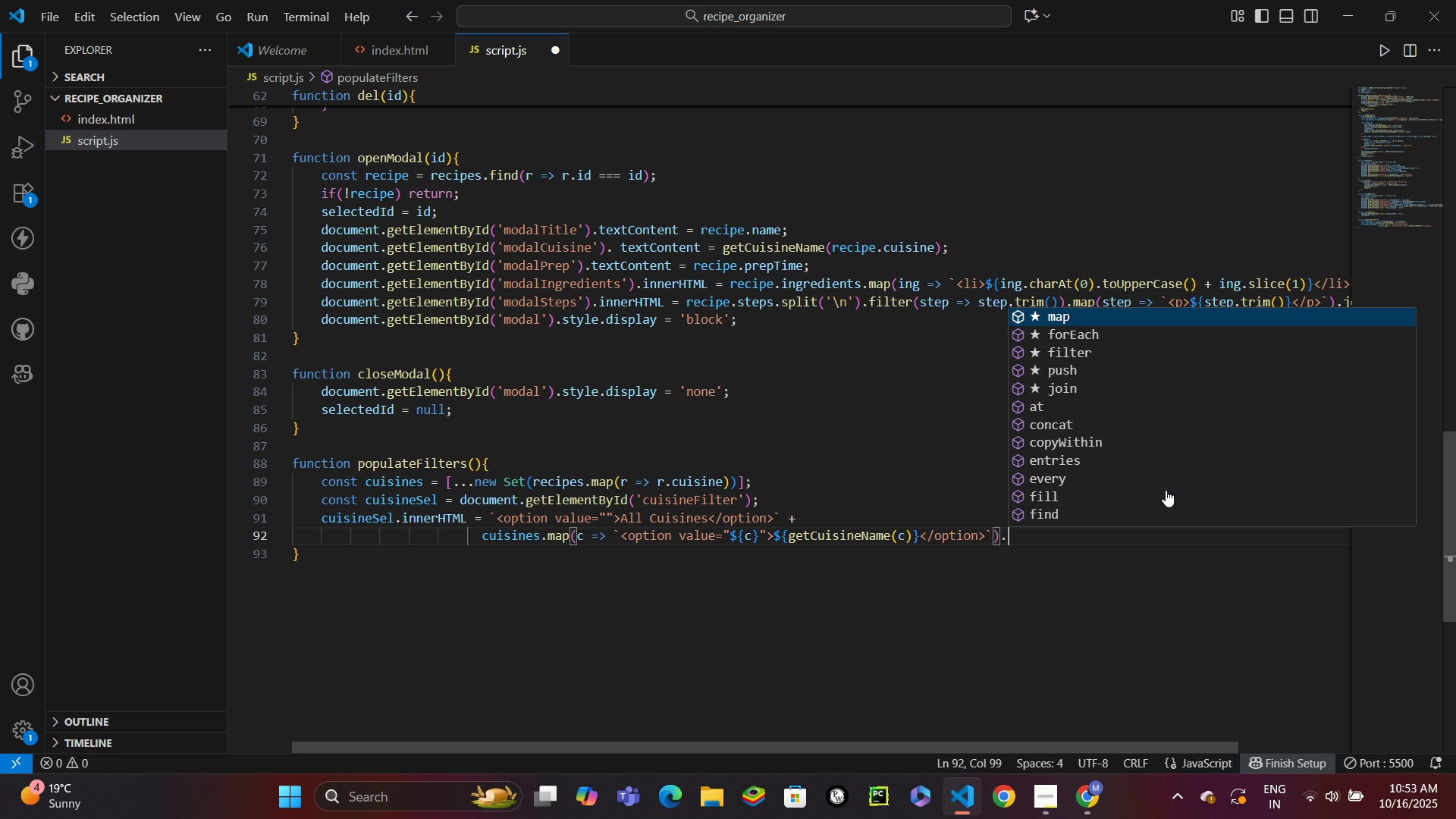 
type(.join('')
 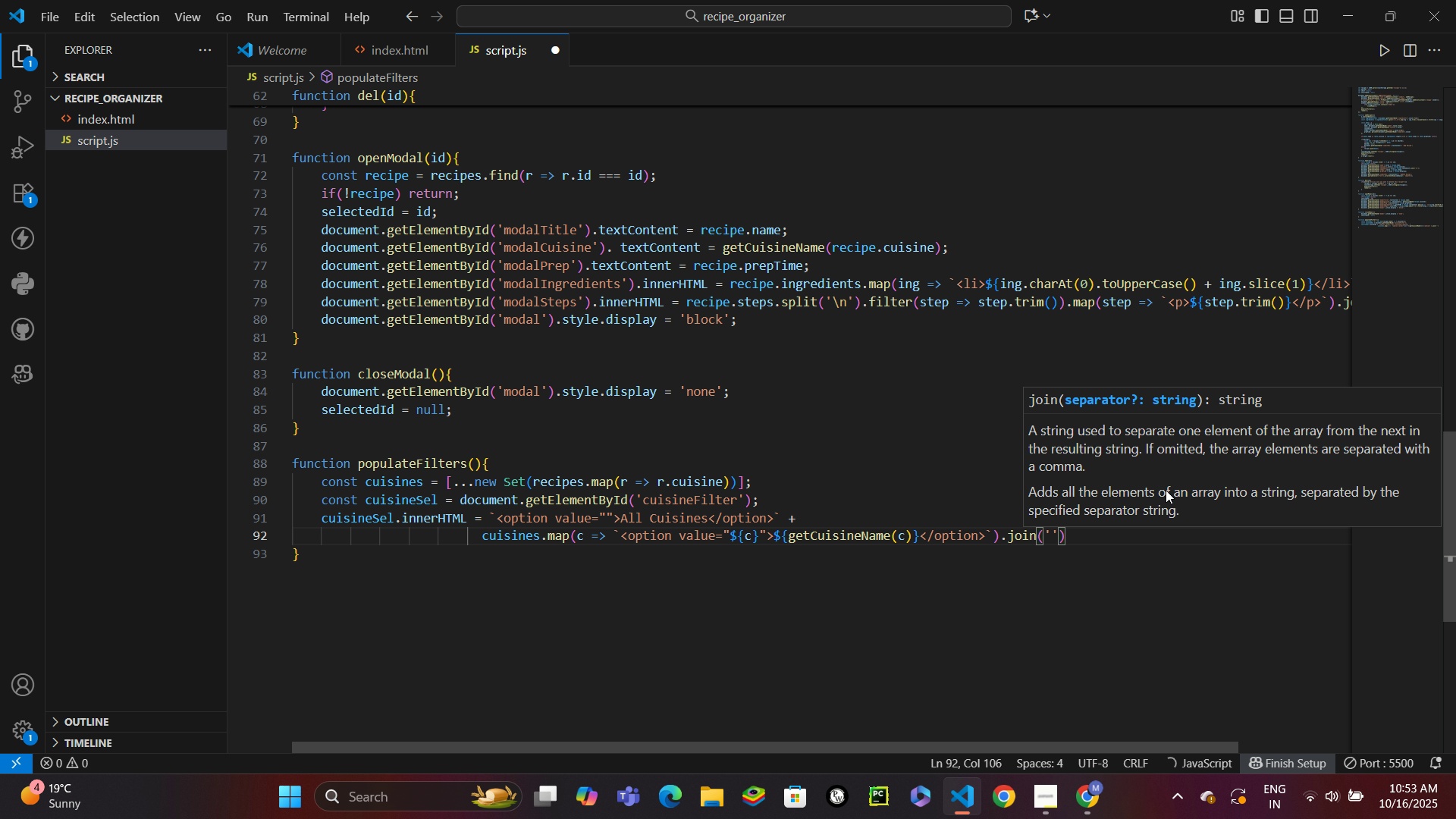 
key(ArrowRight)
 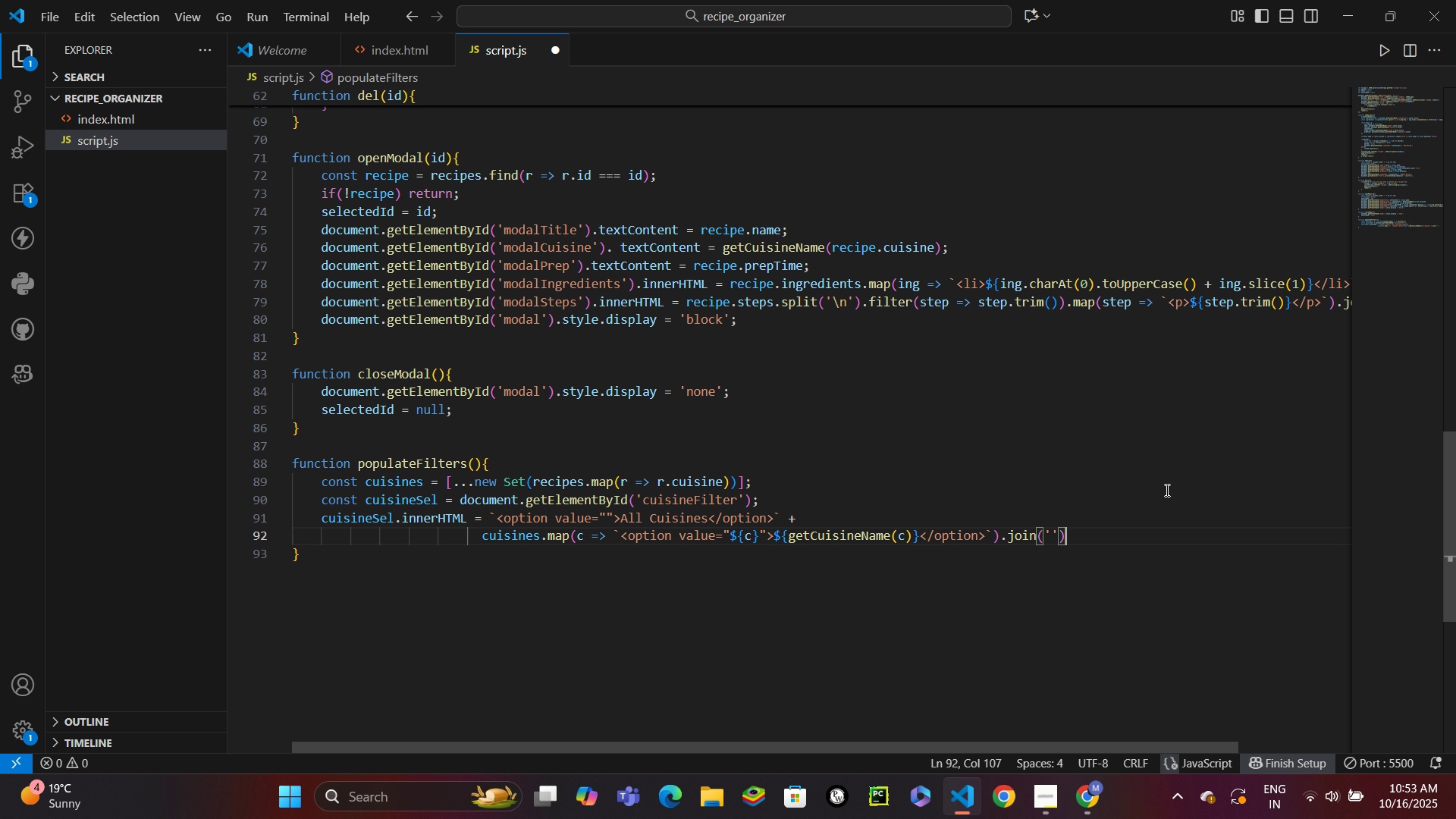 
key(Semicolon)
 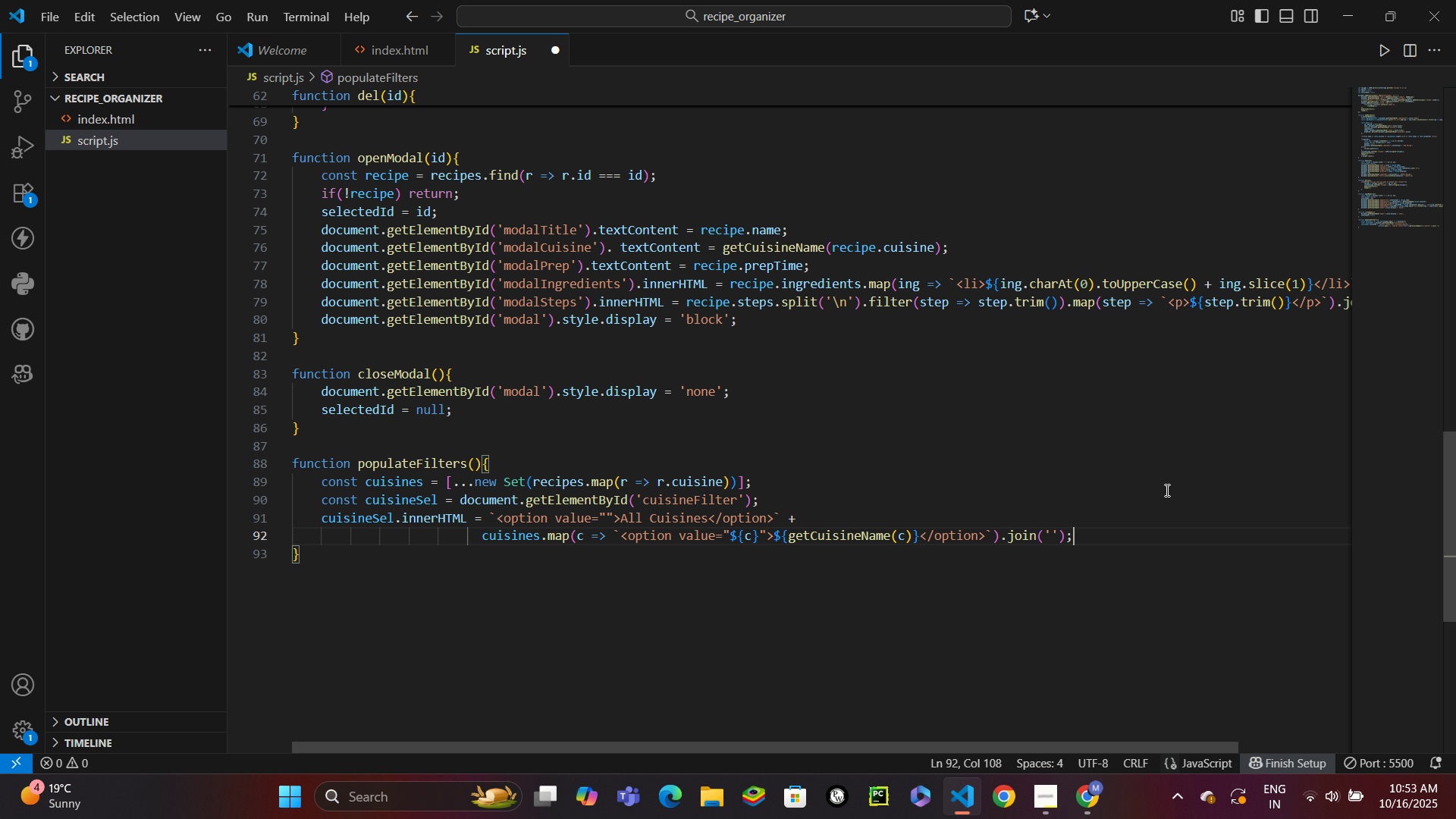 
key(ArrowDown)
 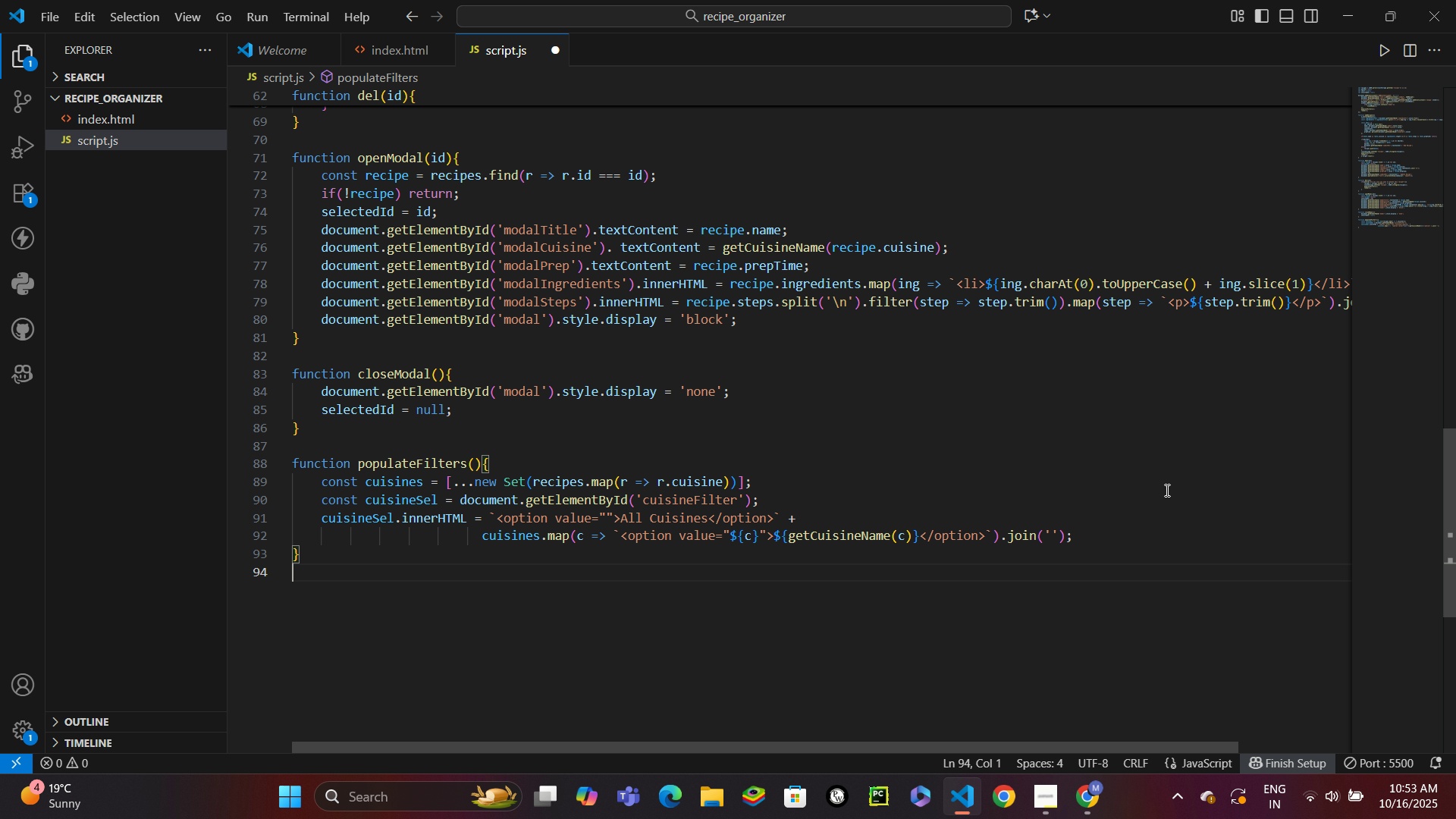 
key(Enter)
 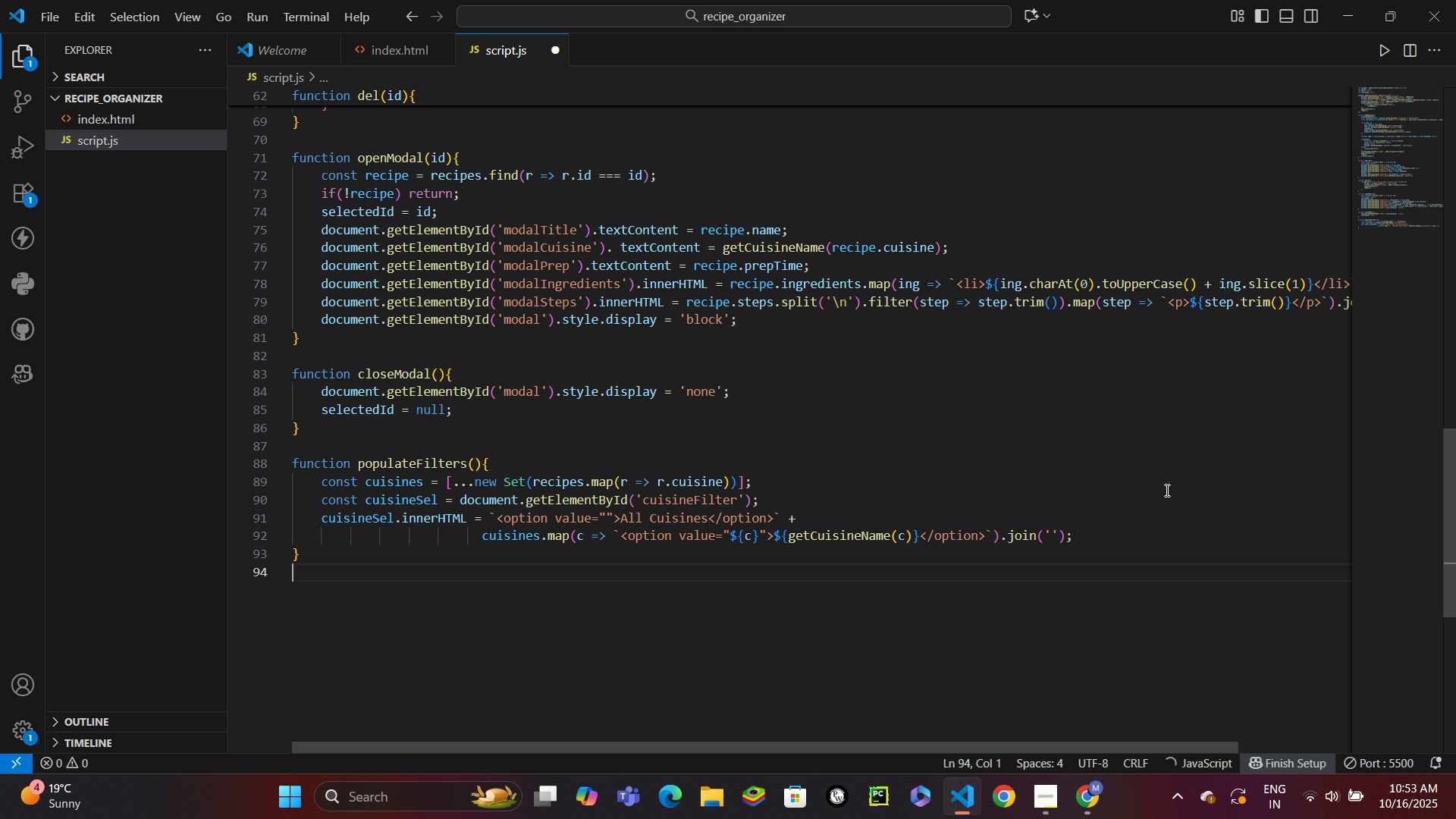 
key(Enter)
 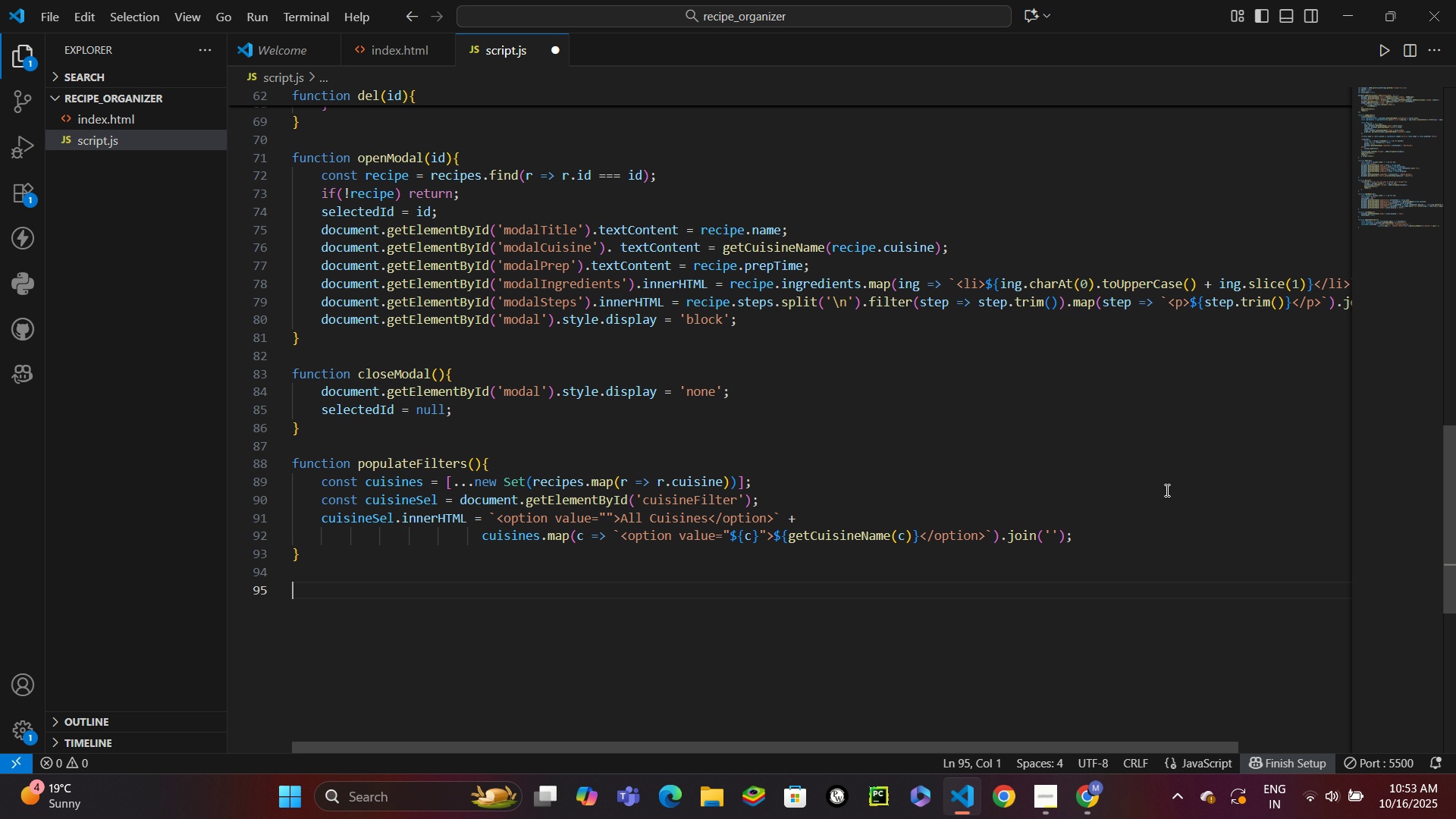 
wait(21.17)
 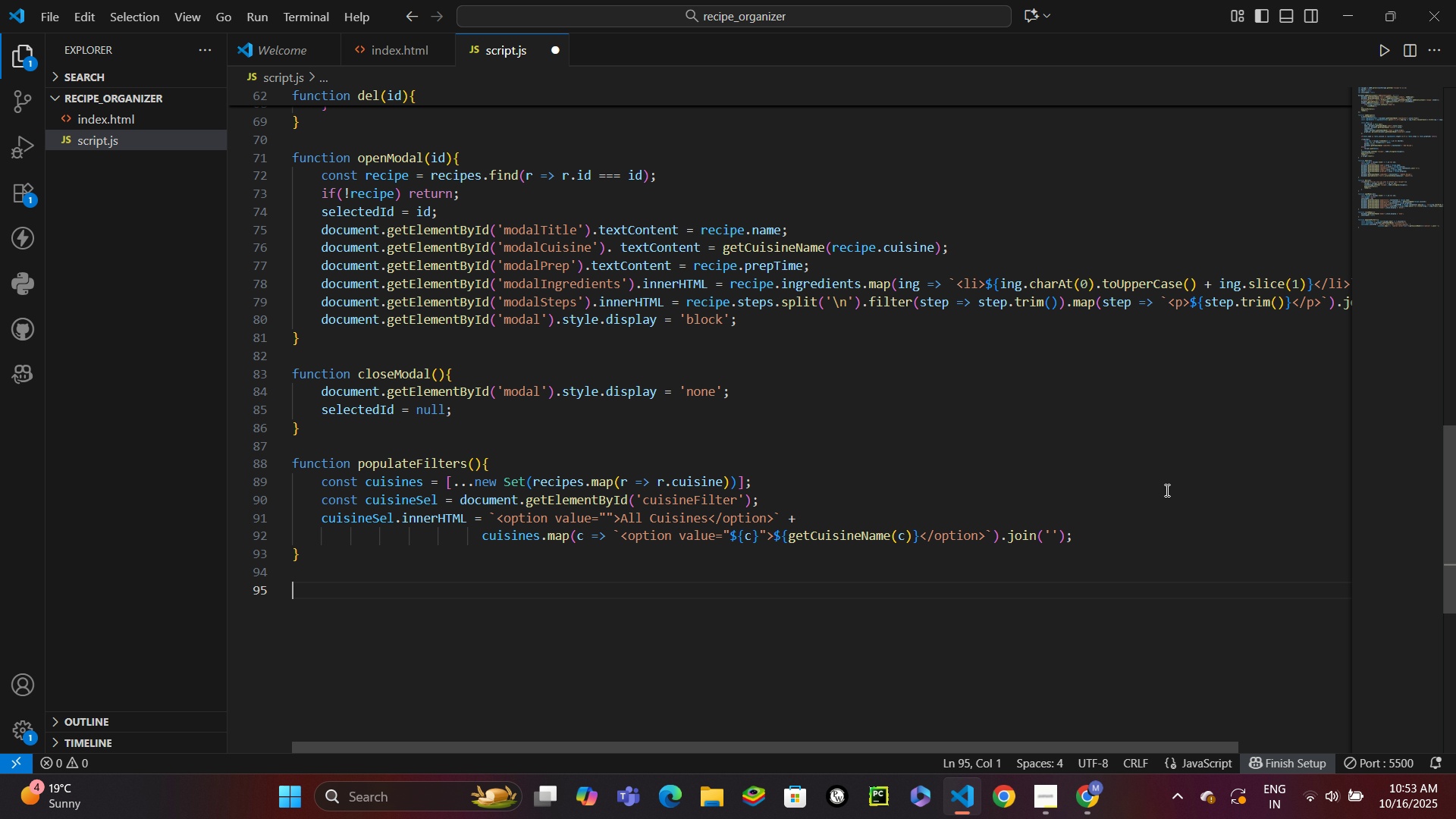 
type(func)
 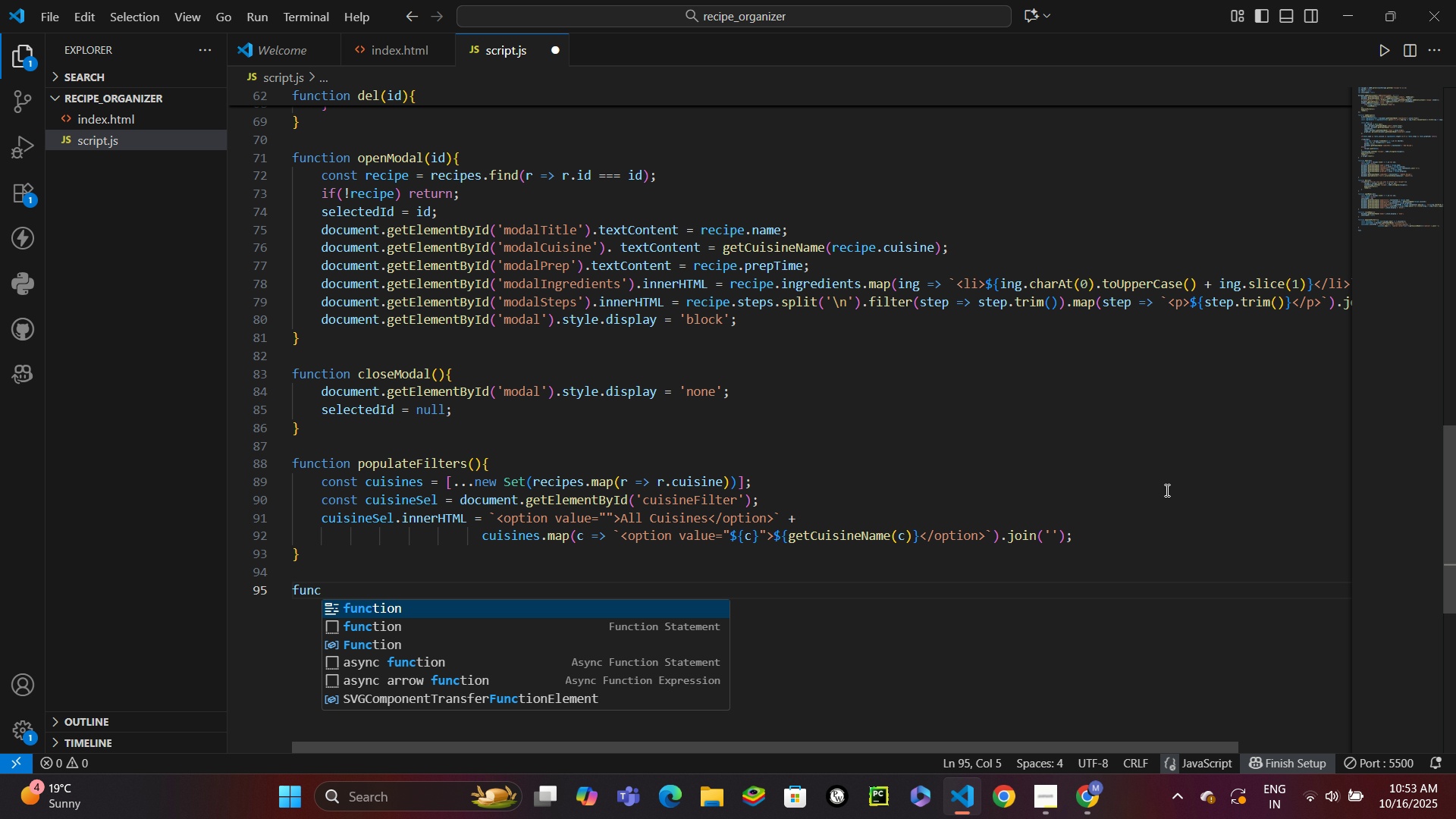 
key(Enter)
 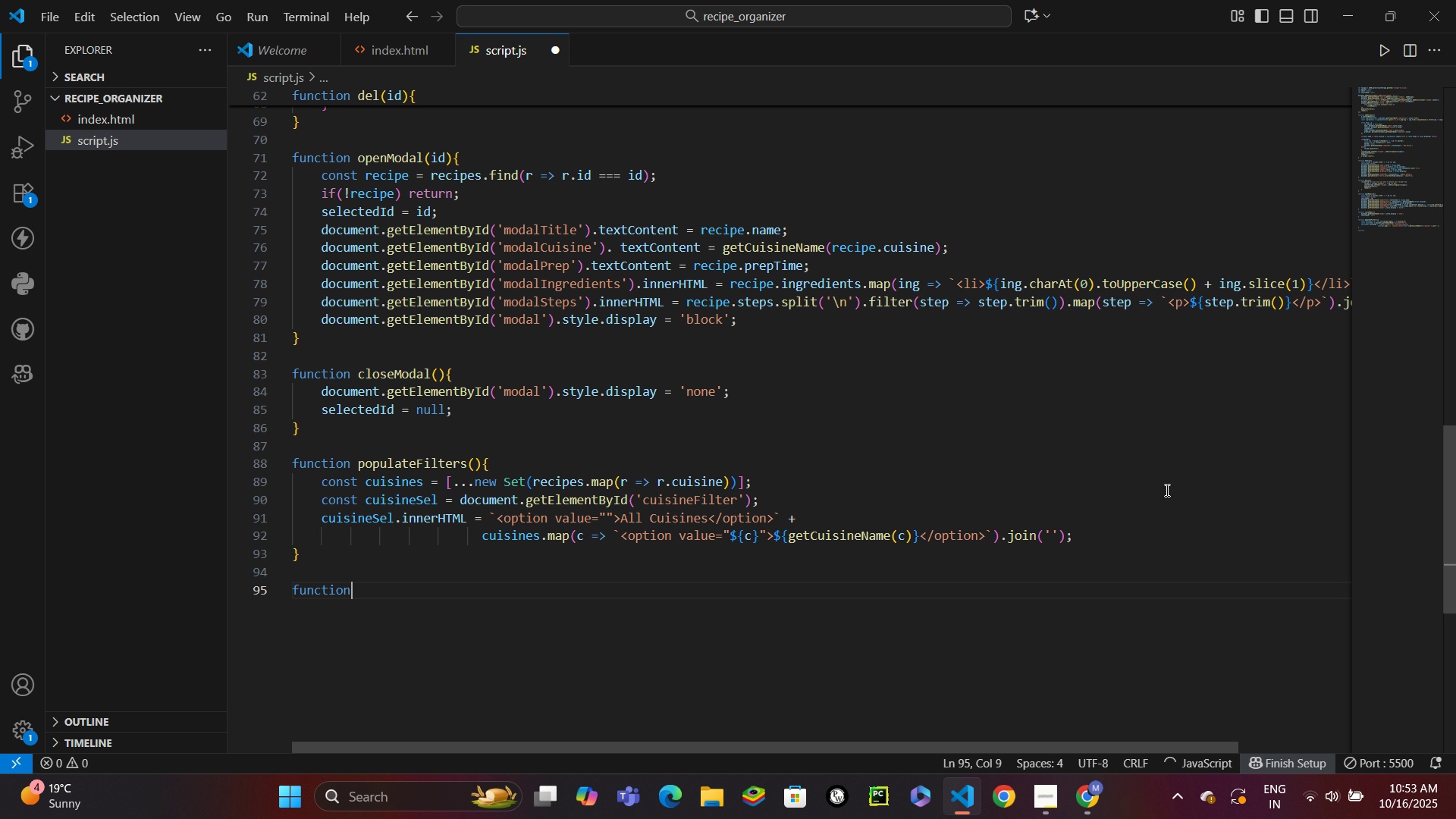 
type( get)
 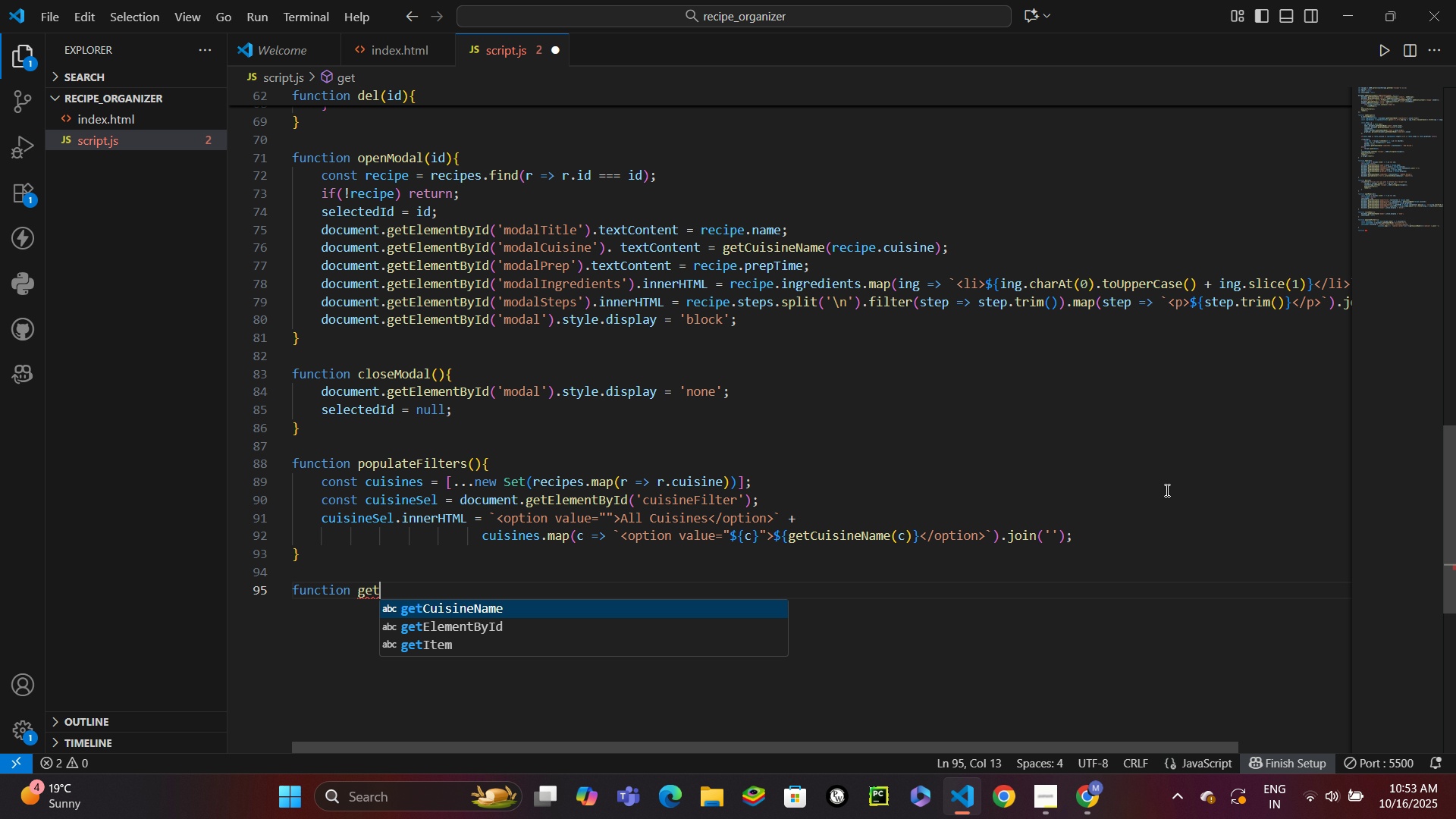 
key(Enter)
 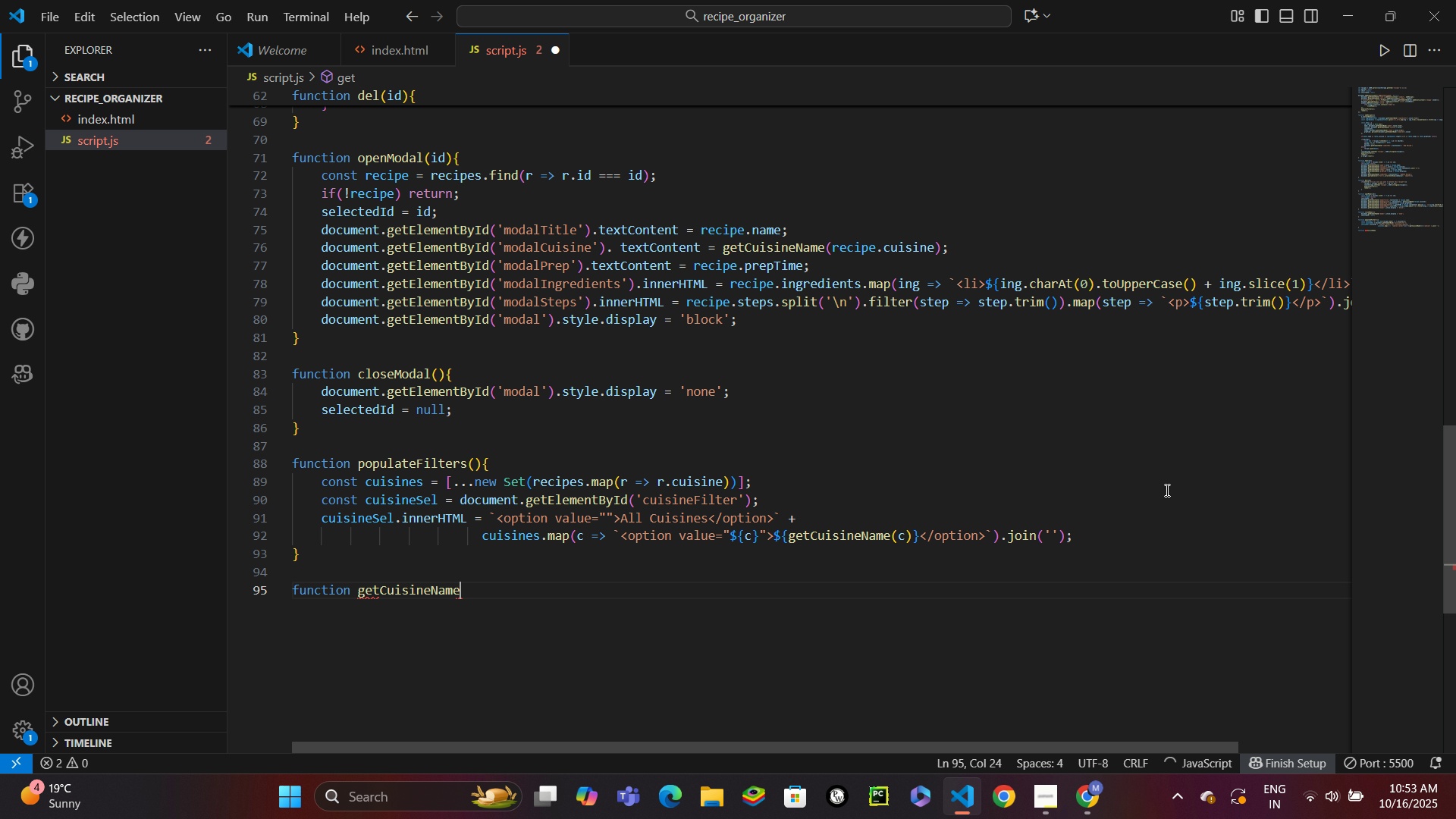 
type((cuisine)
 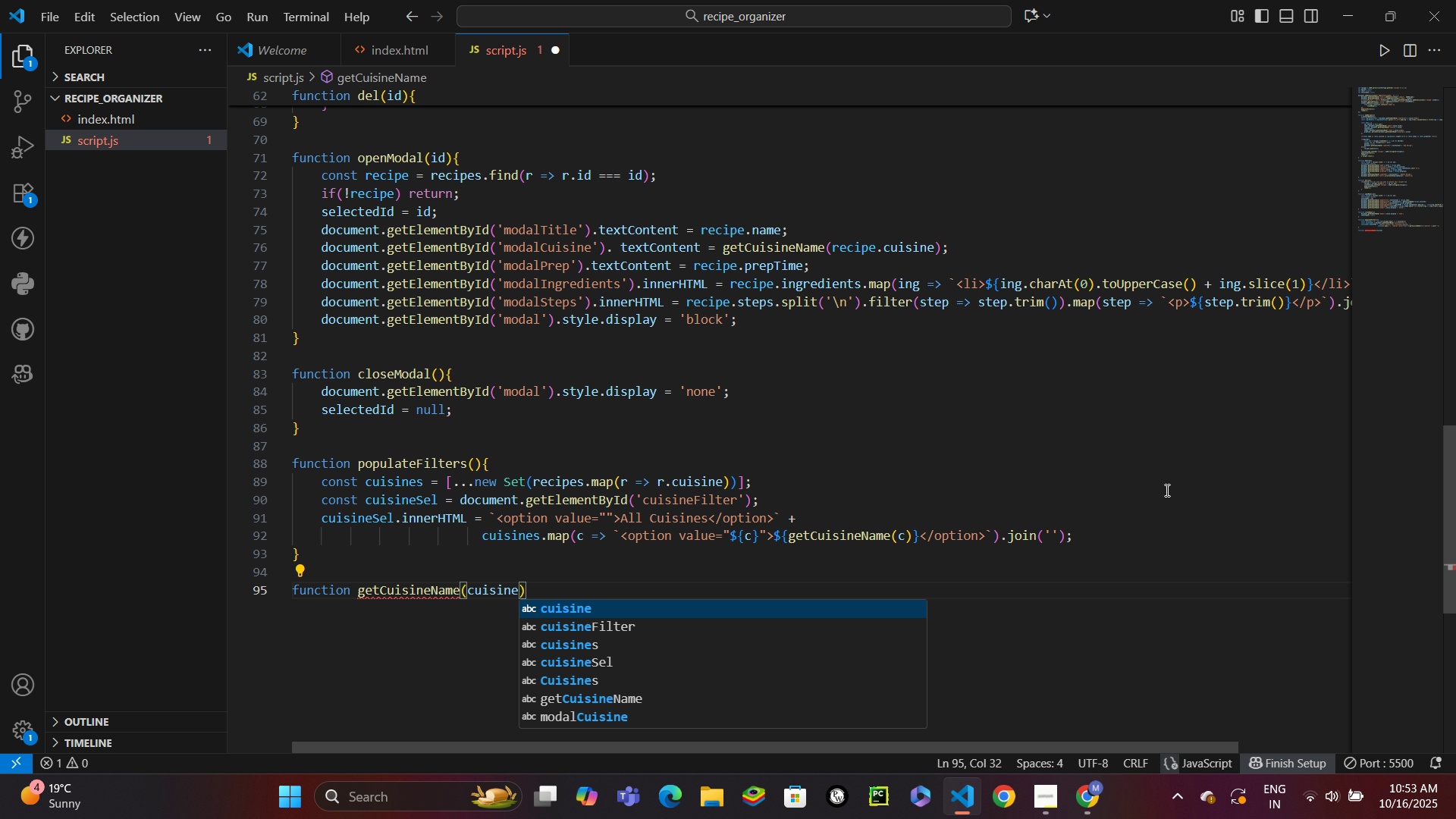 
key(ArrowRight)
 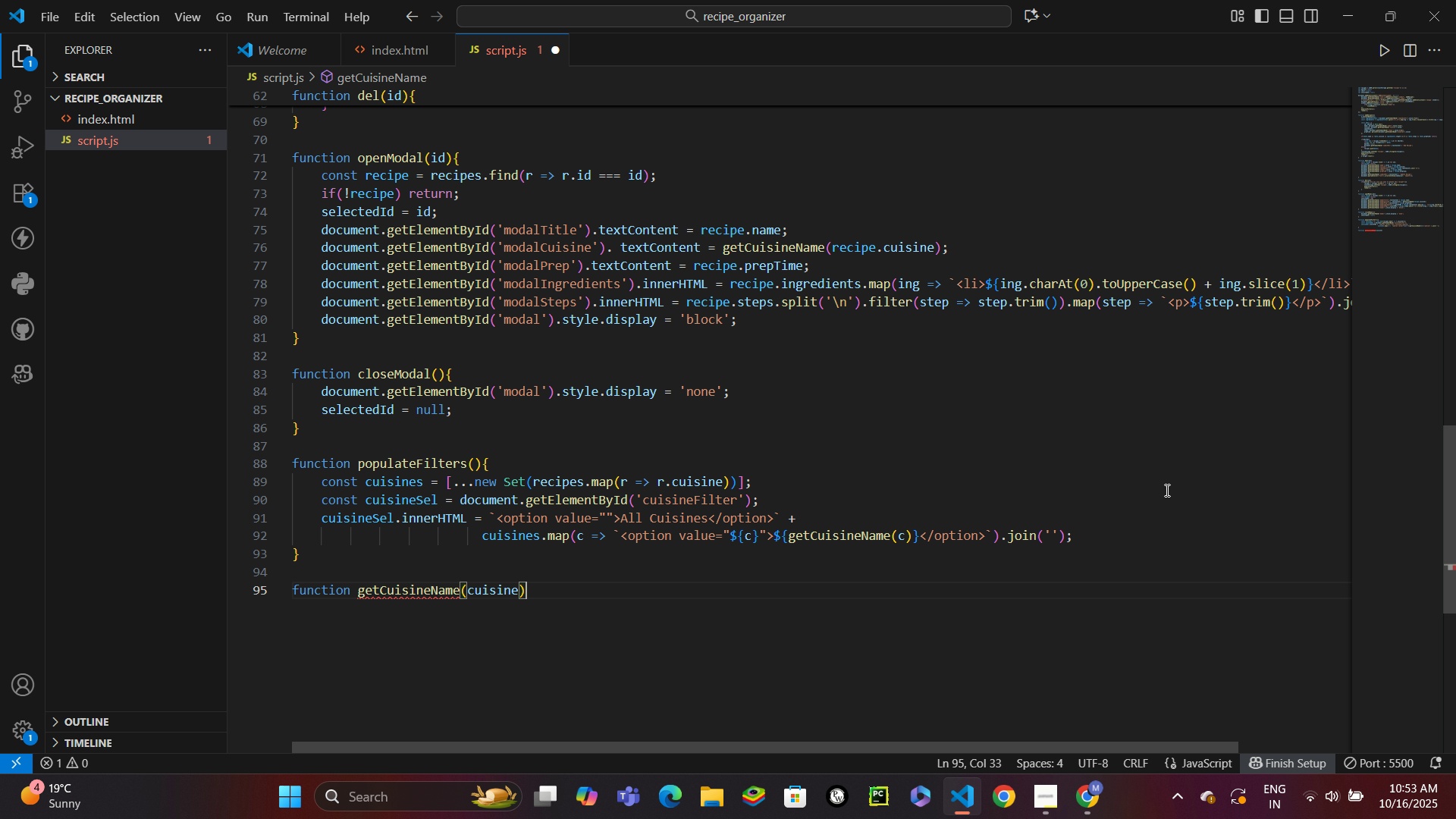 
key(Shift+BracketLeft)
 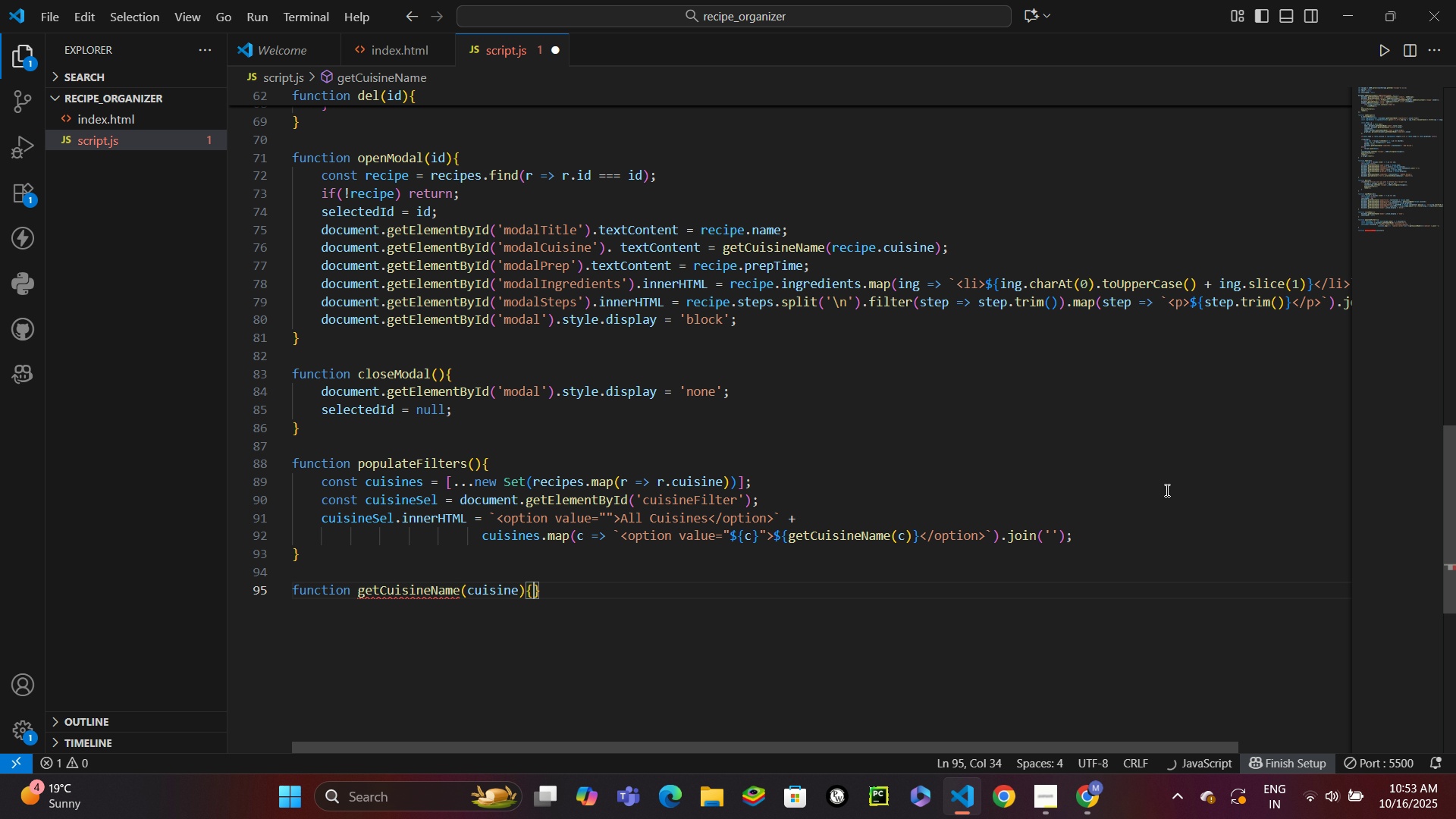 
key(Enter)
 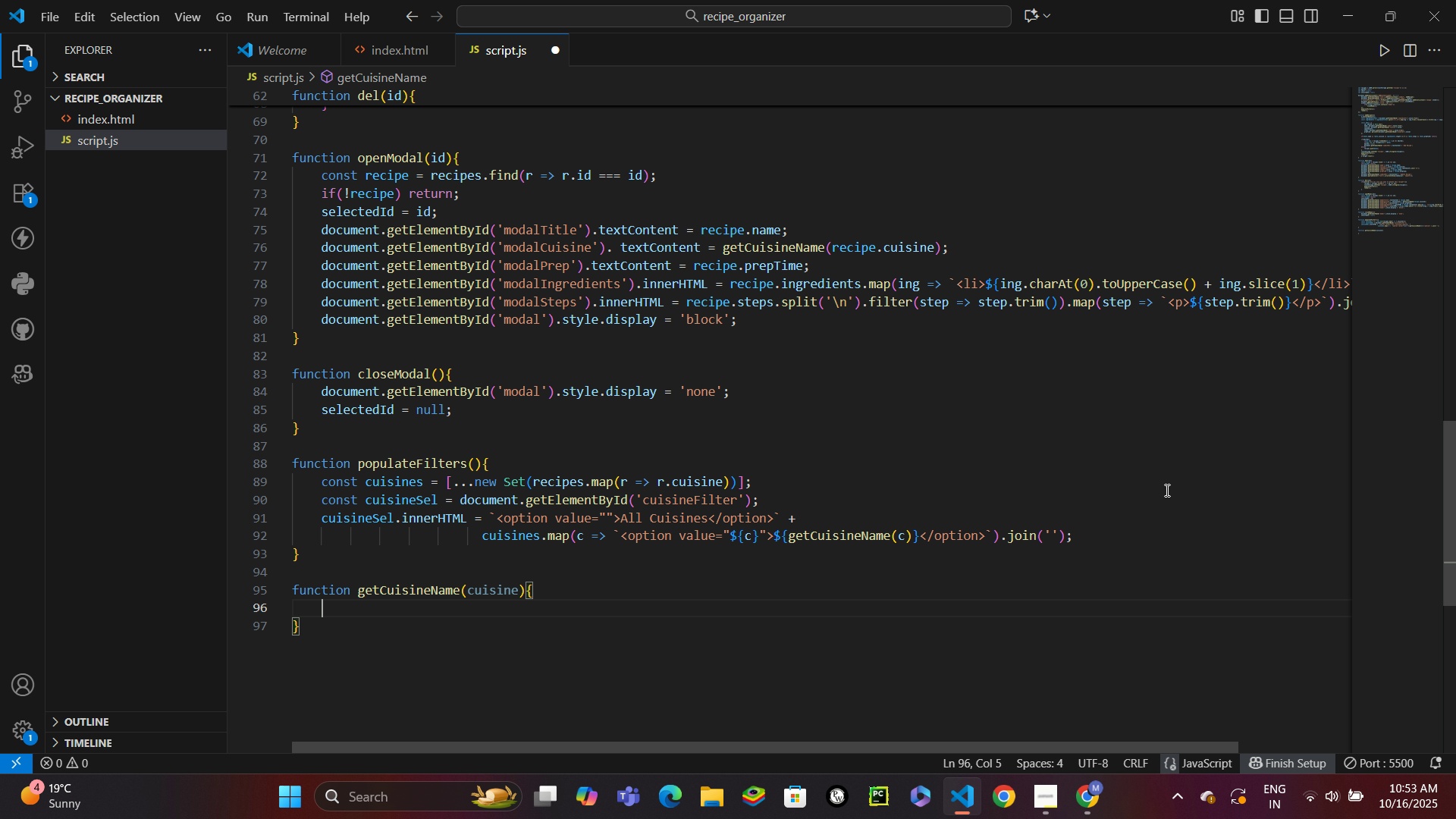 
type(const names = {)
 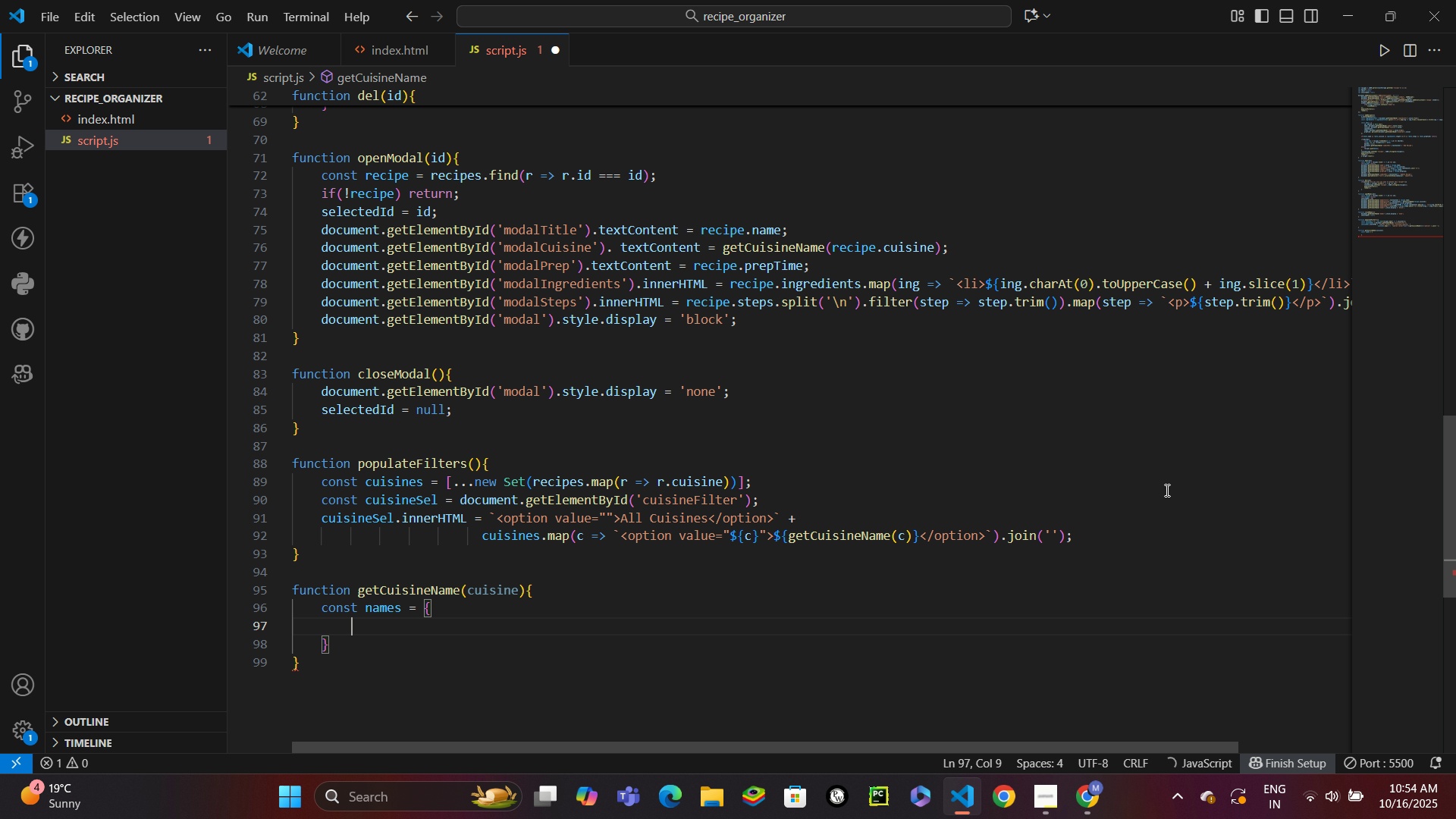 
 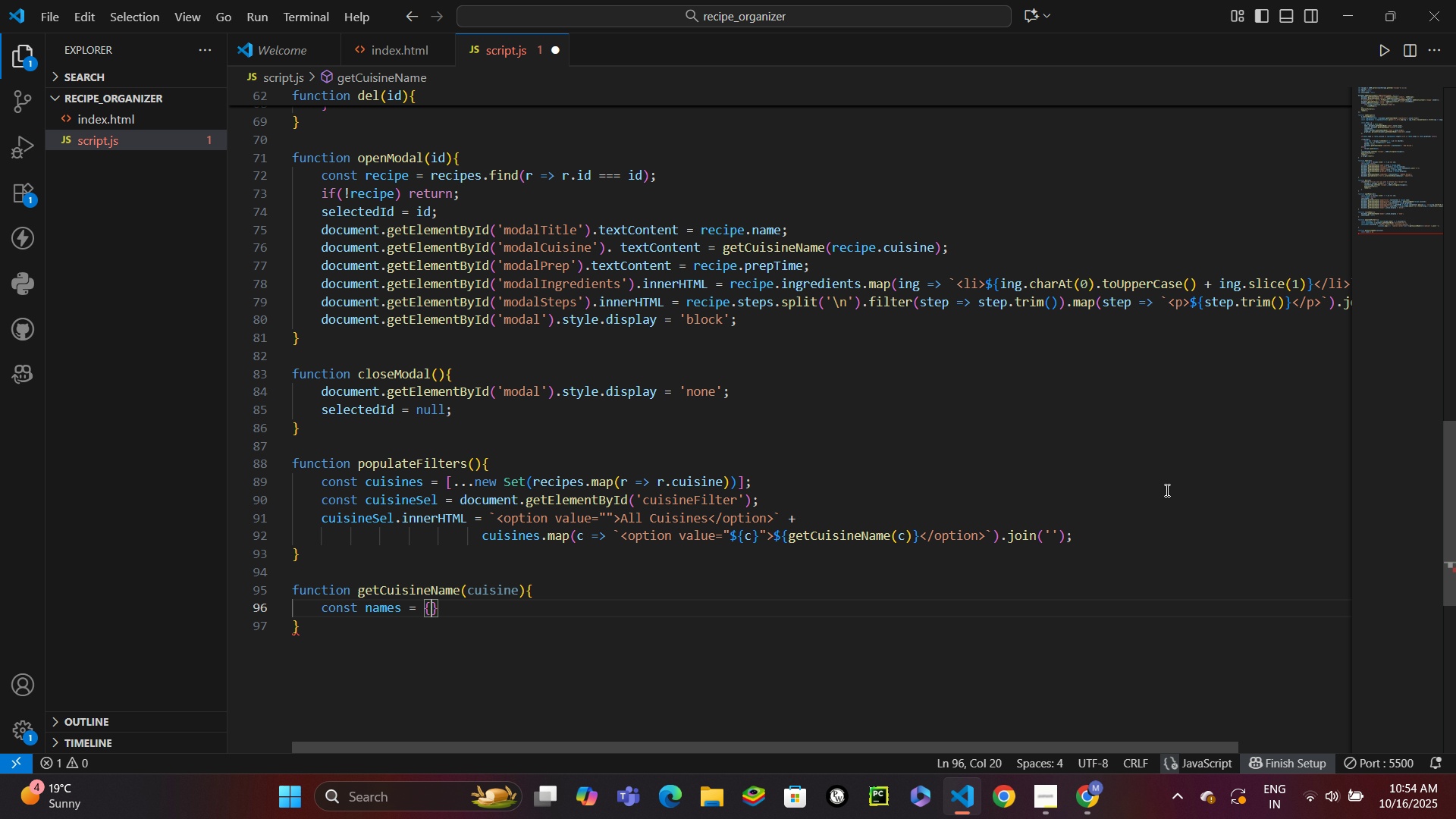 
key(Enter)
 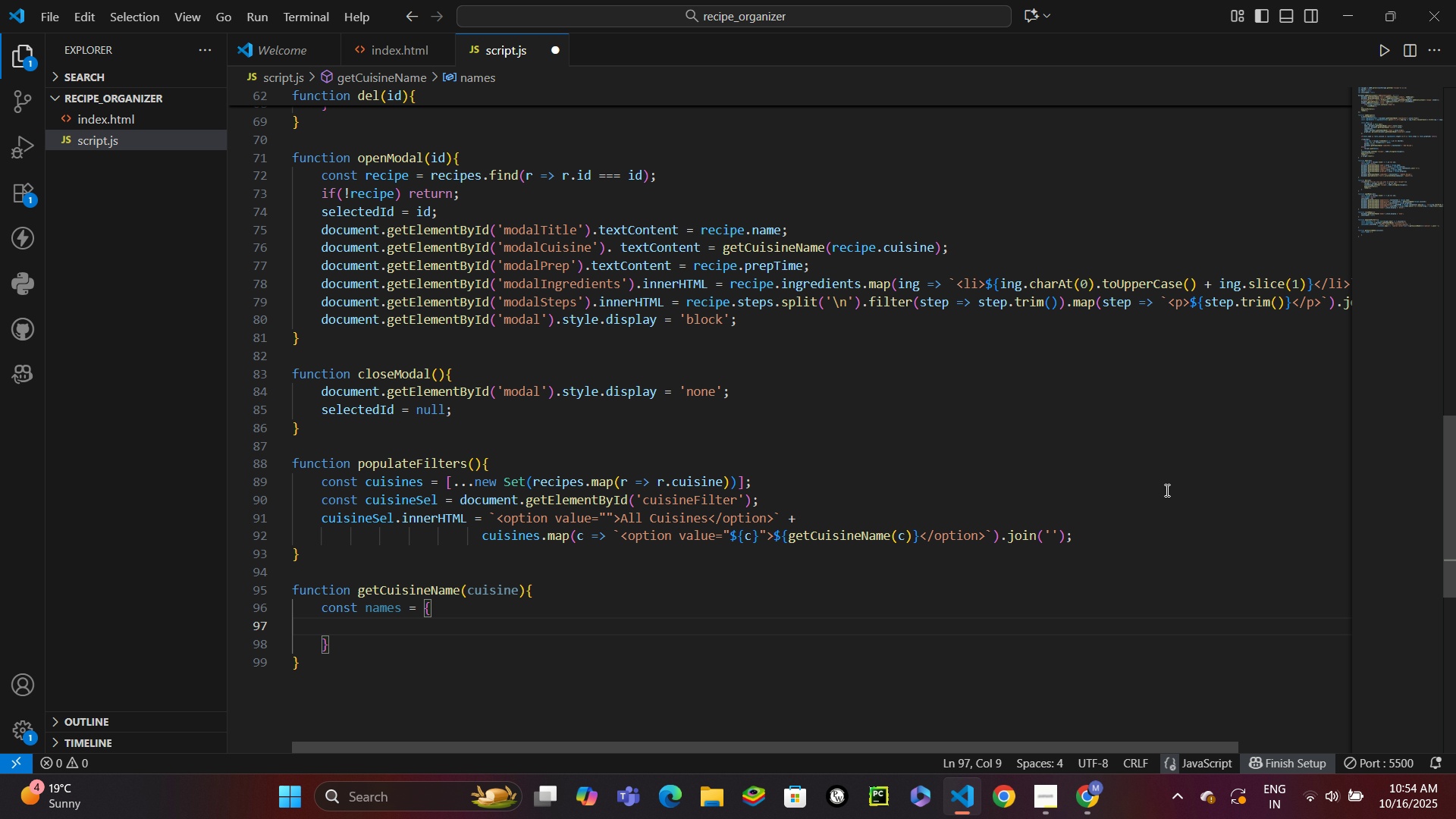 
type(italian )
key(Backspace)
type(: )
 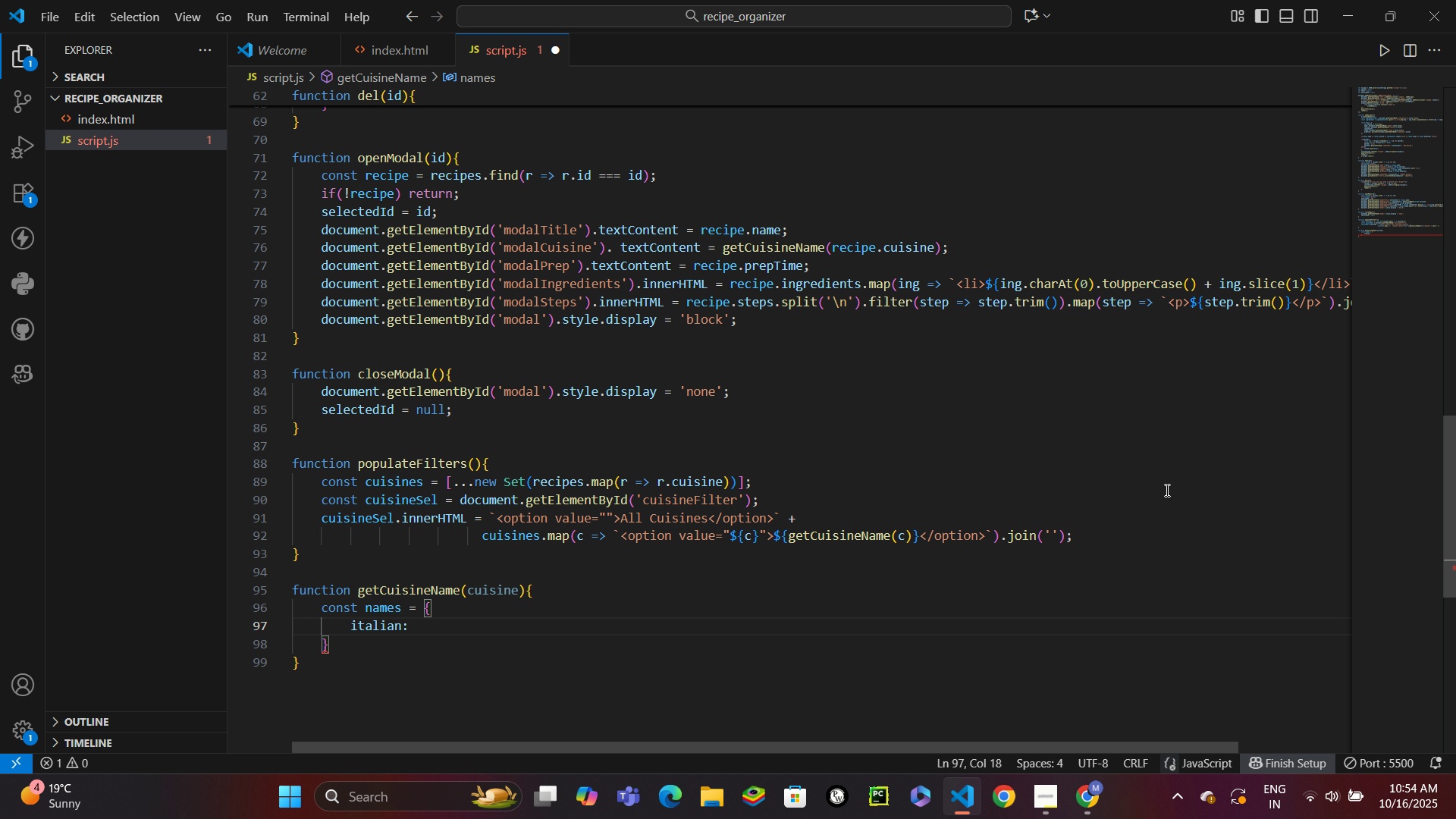 
key(Enter)
 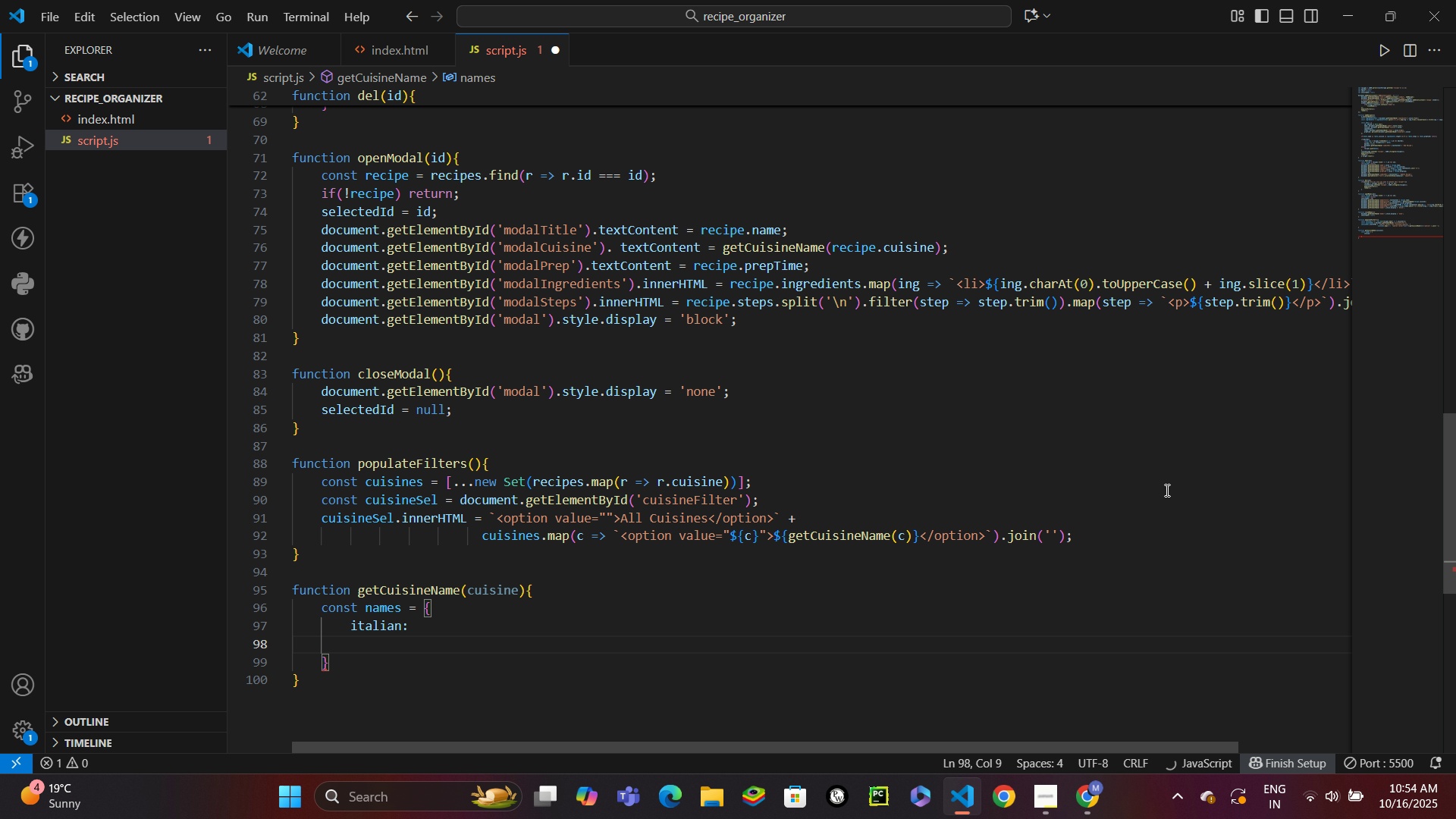 
key(Control+Z)
 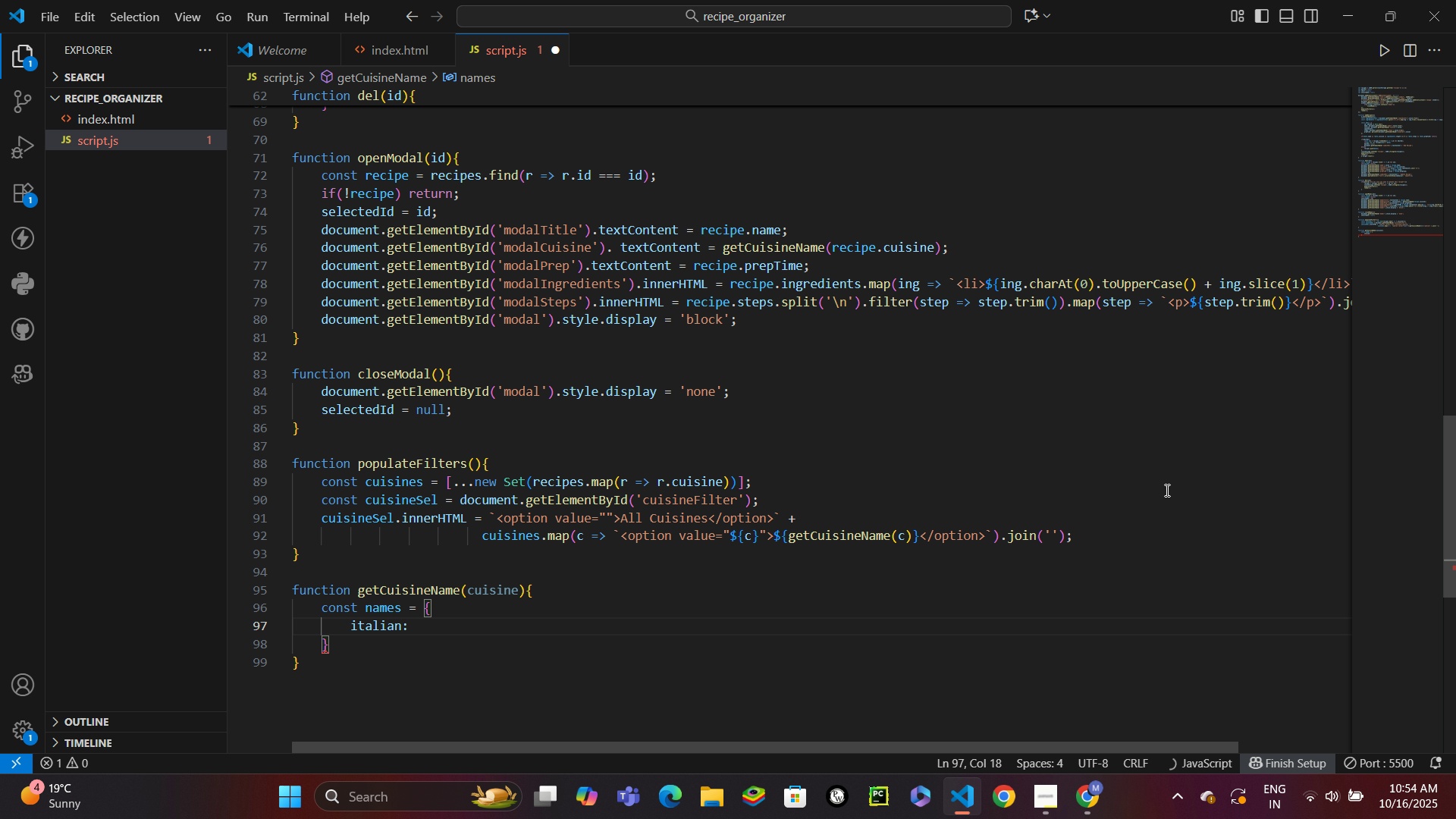 
type(")
key(Backspace)
type('Italian)
 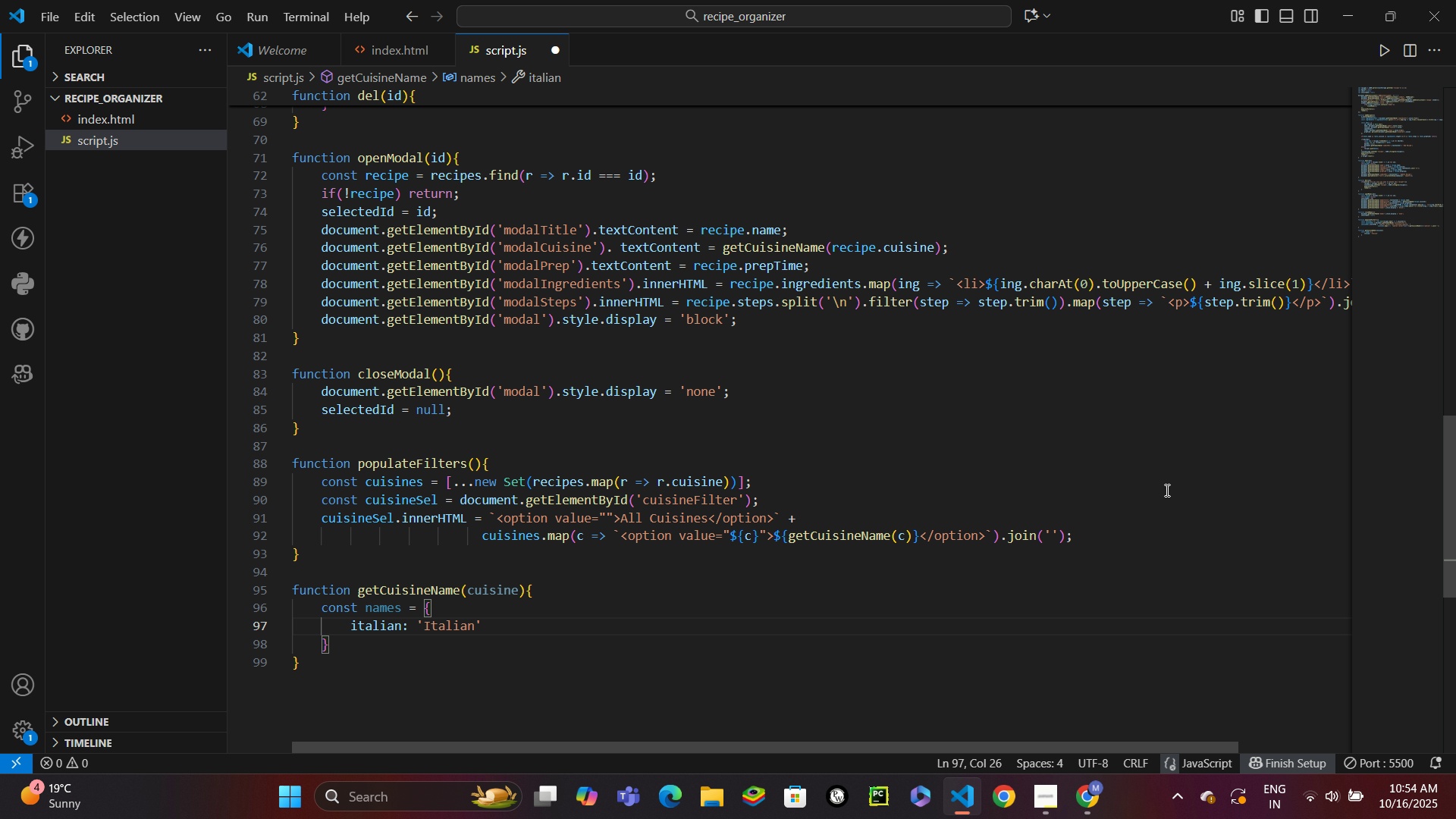 
key(ArrowRight)
 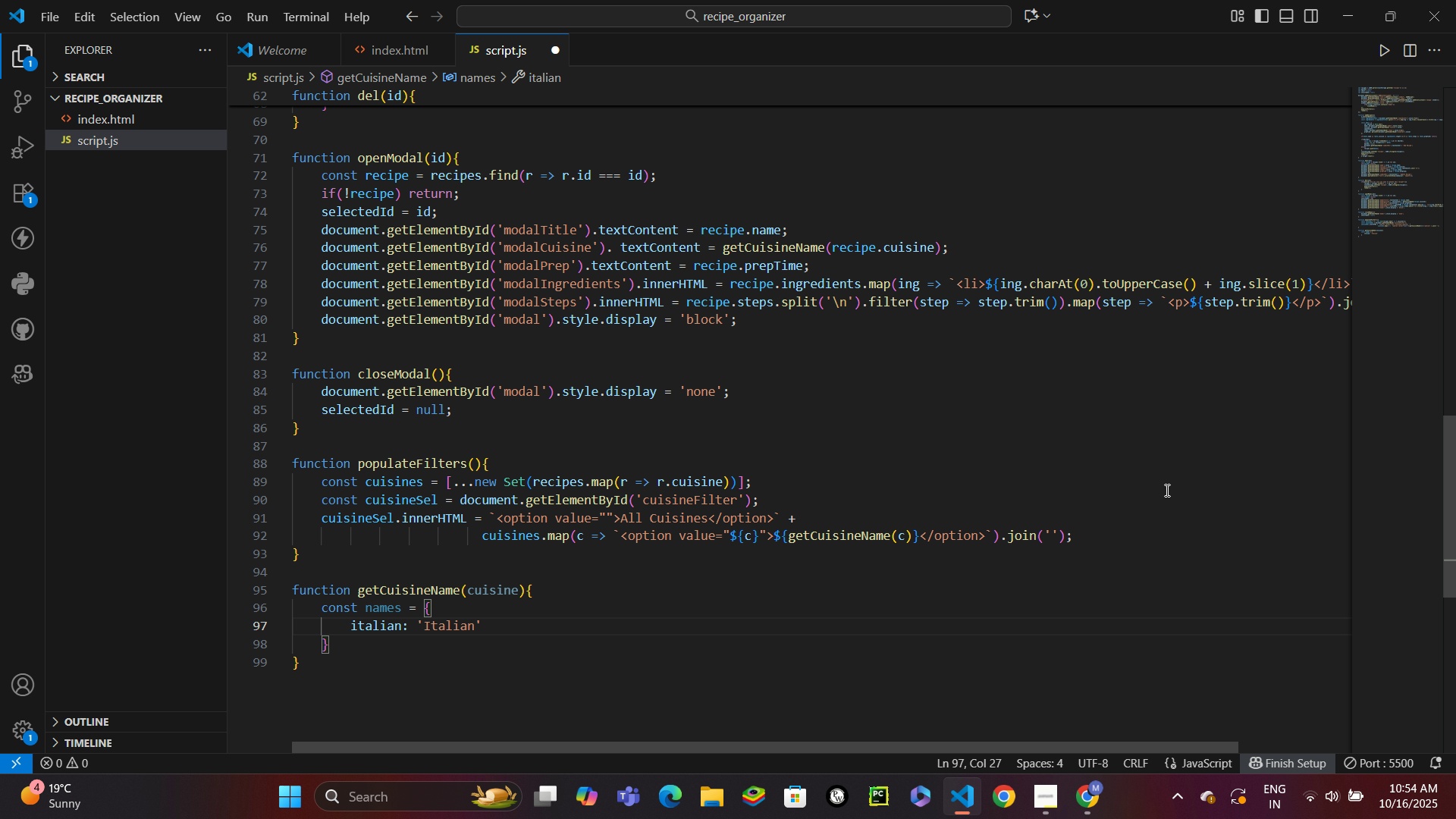 
key(Comma)
 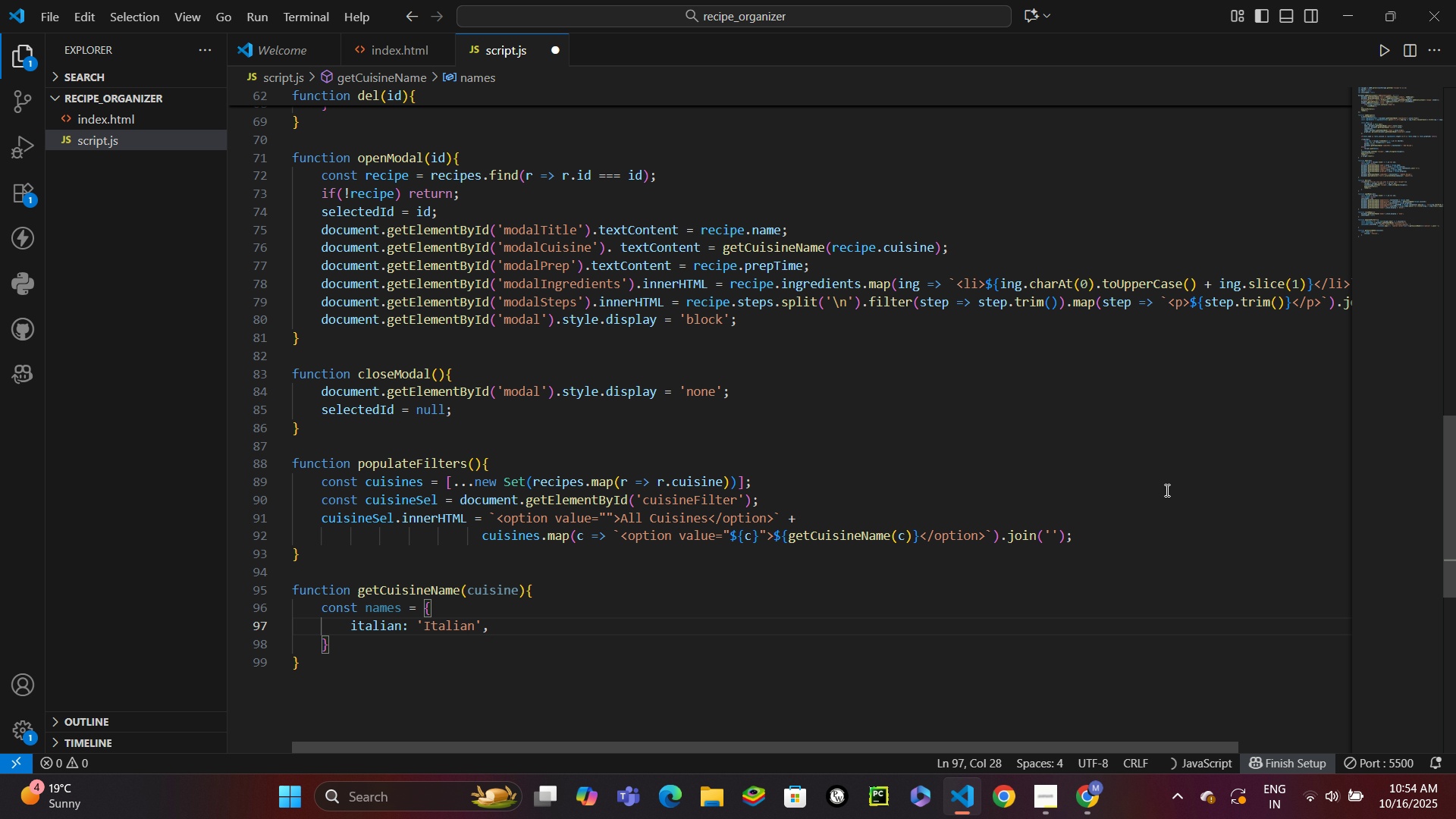 
key(Enter)
 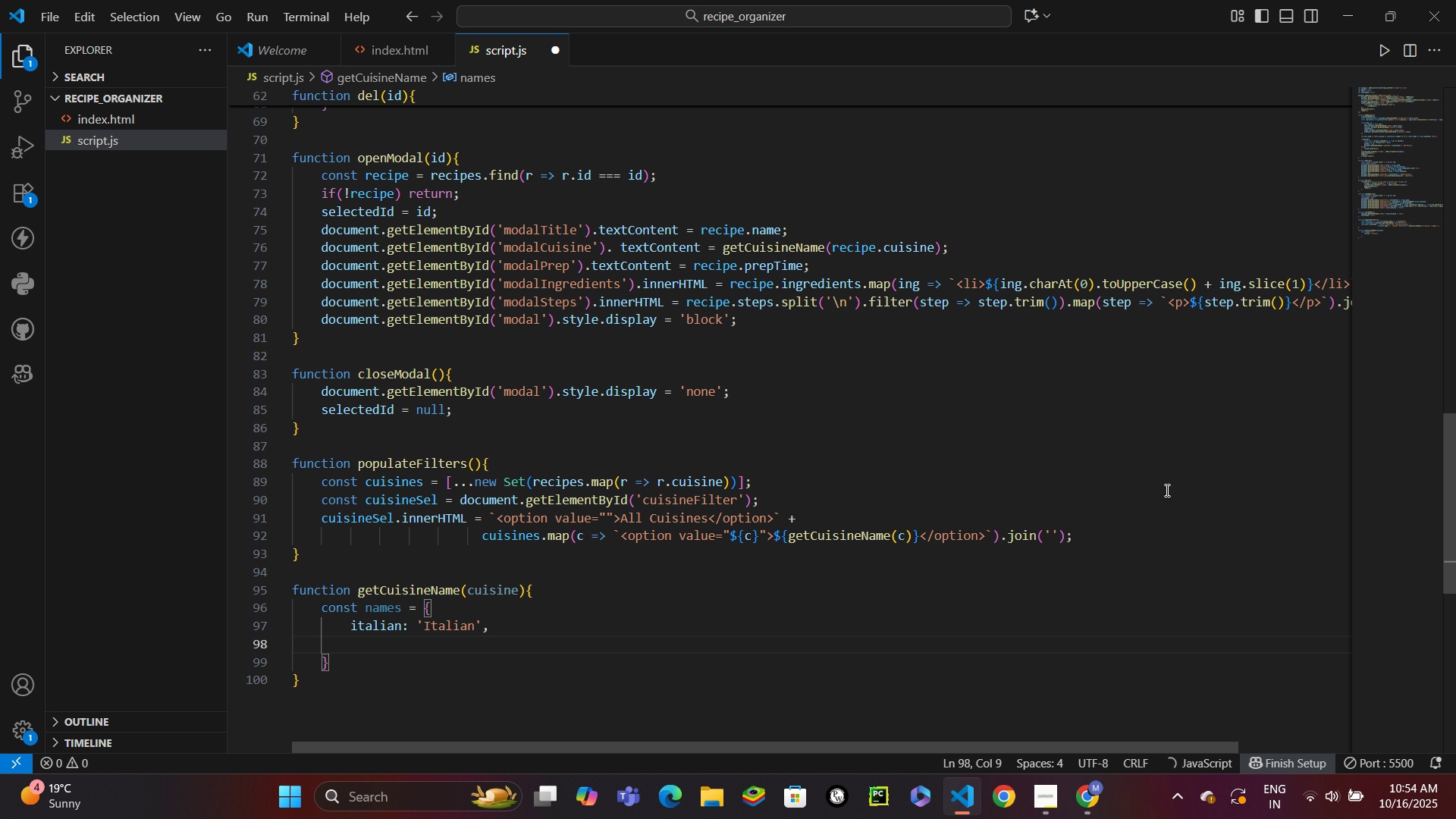 
type(asian: 'Asian)
 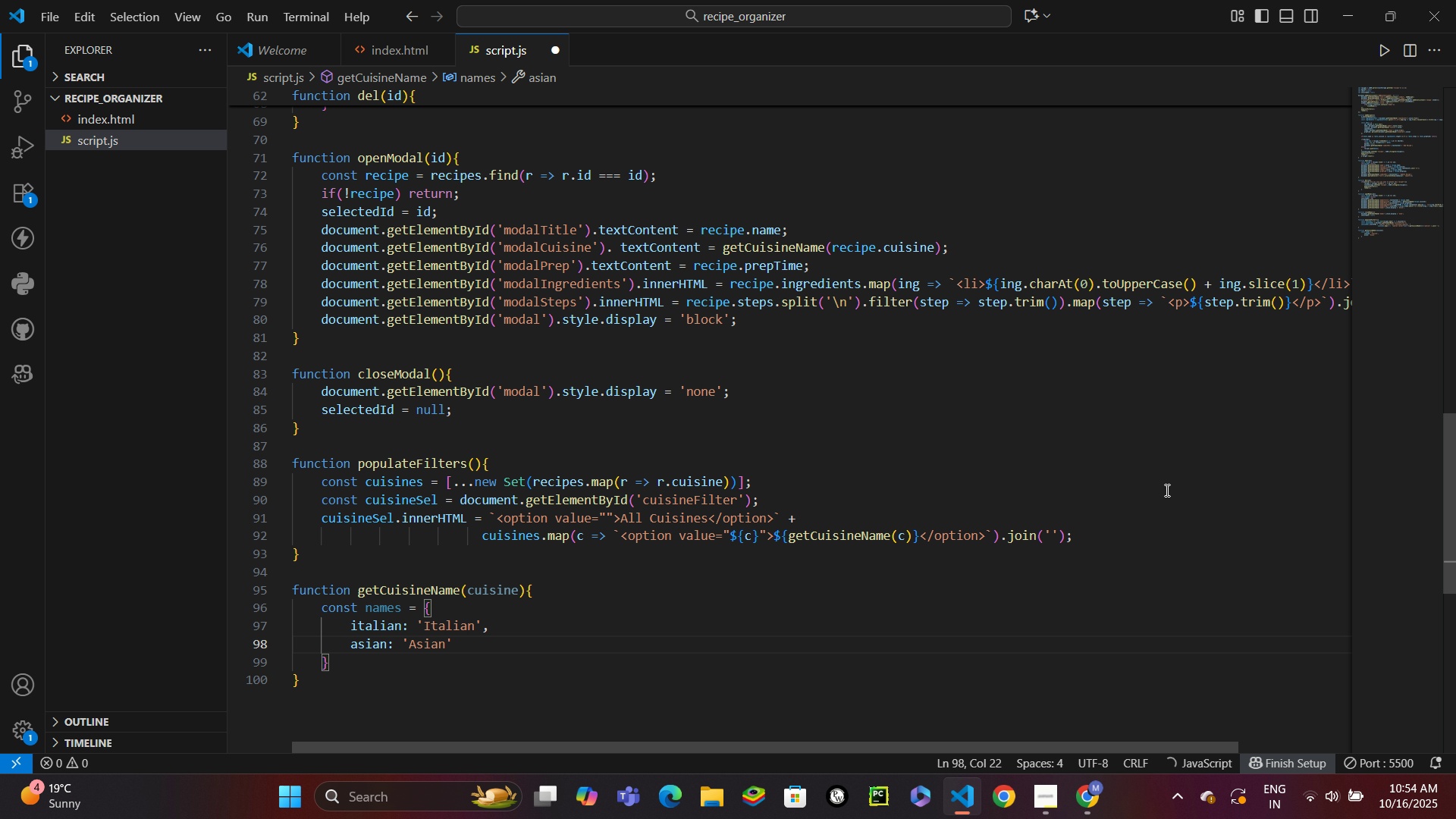 
key(ArrowRight)
 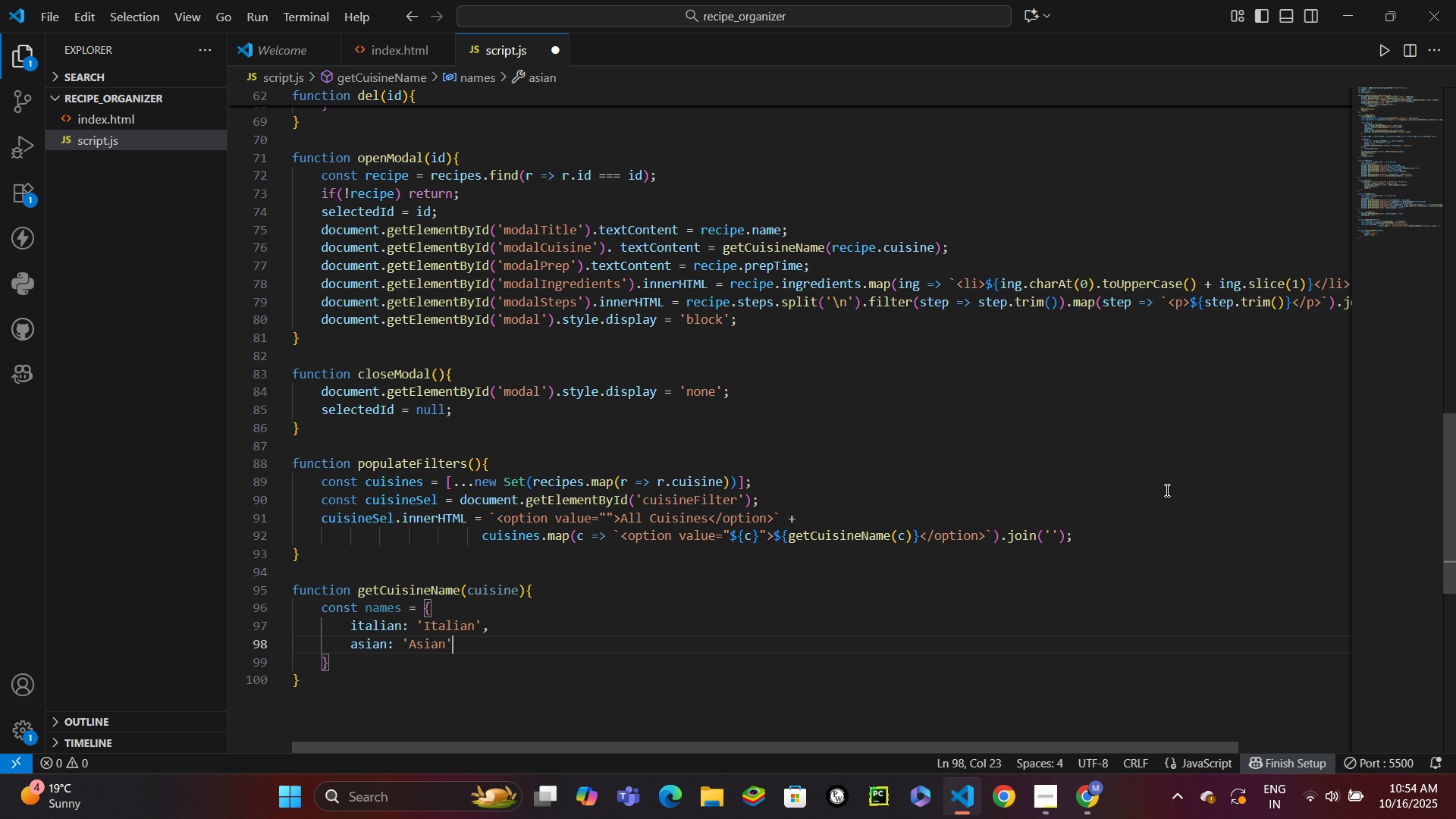 
key(Comma)
 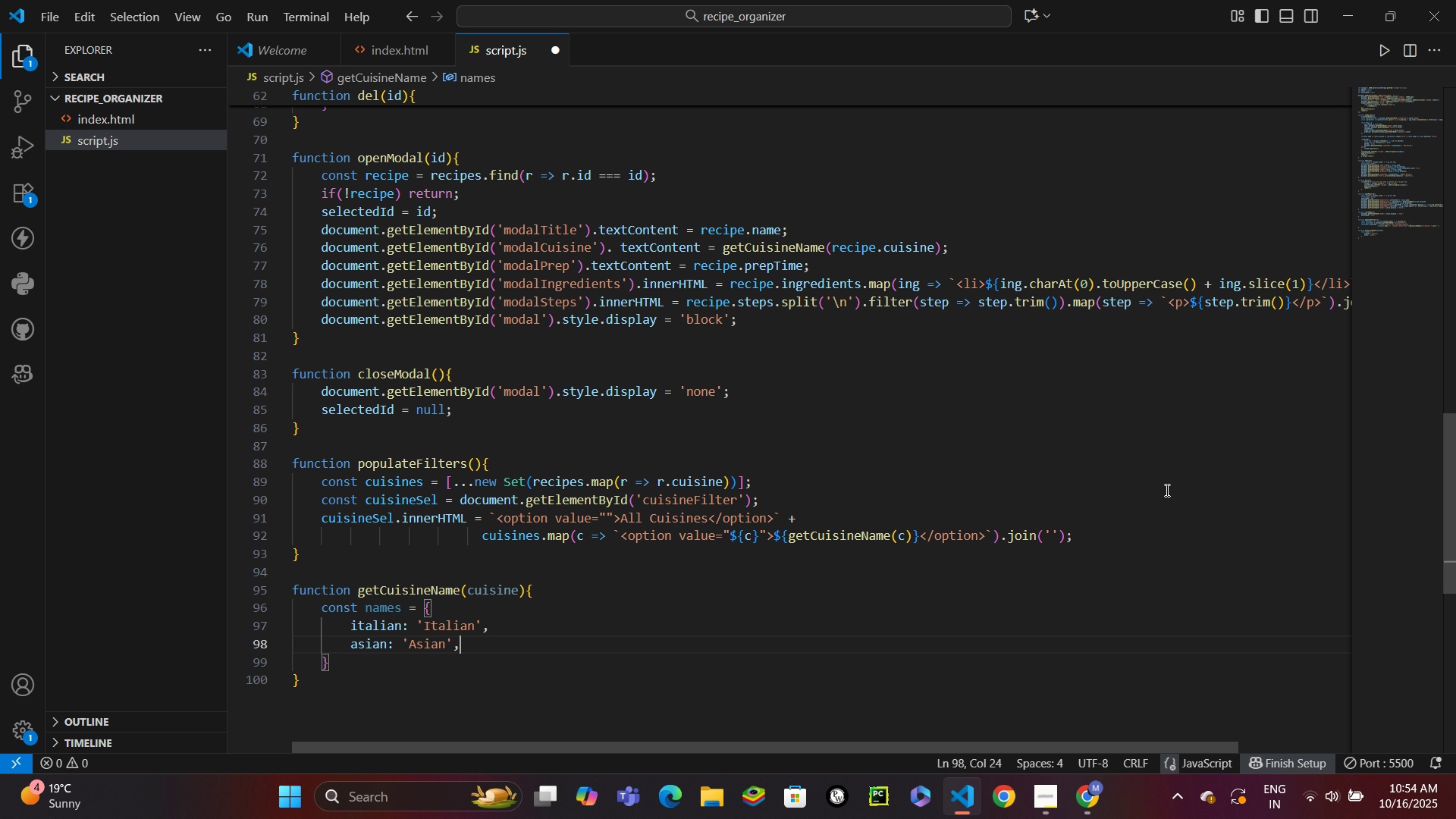 
key(Enter)
 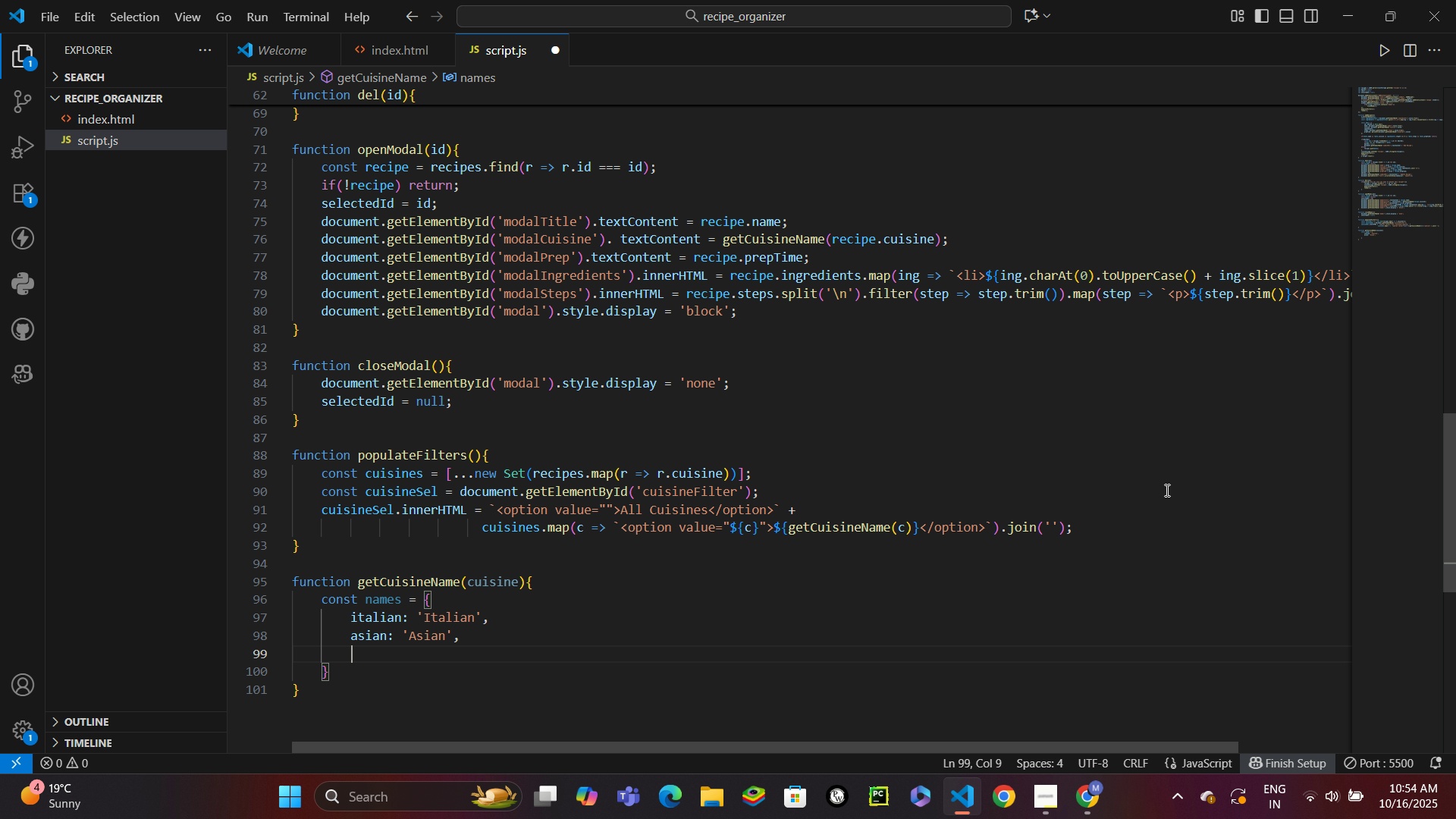 
type(mexican: 'Mexican)
 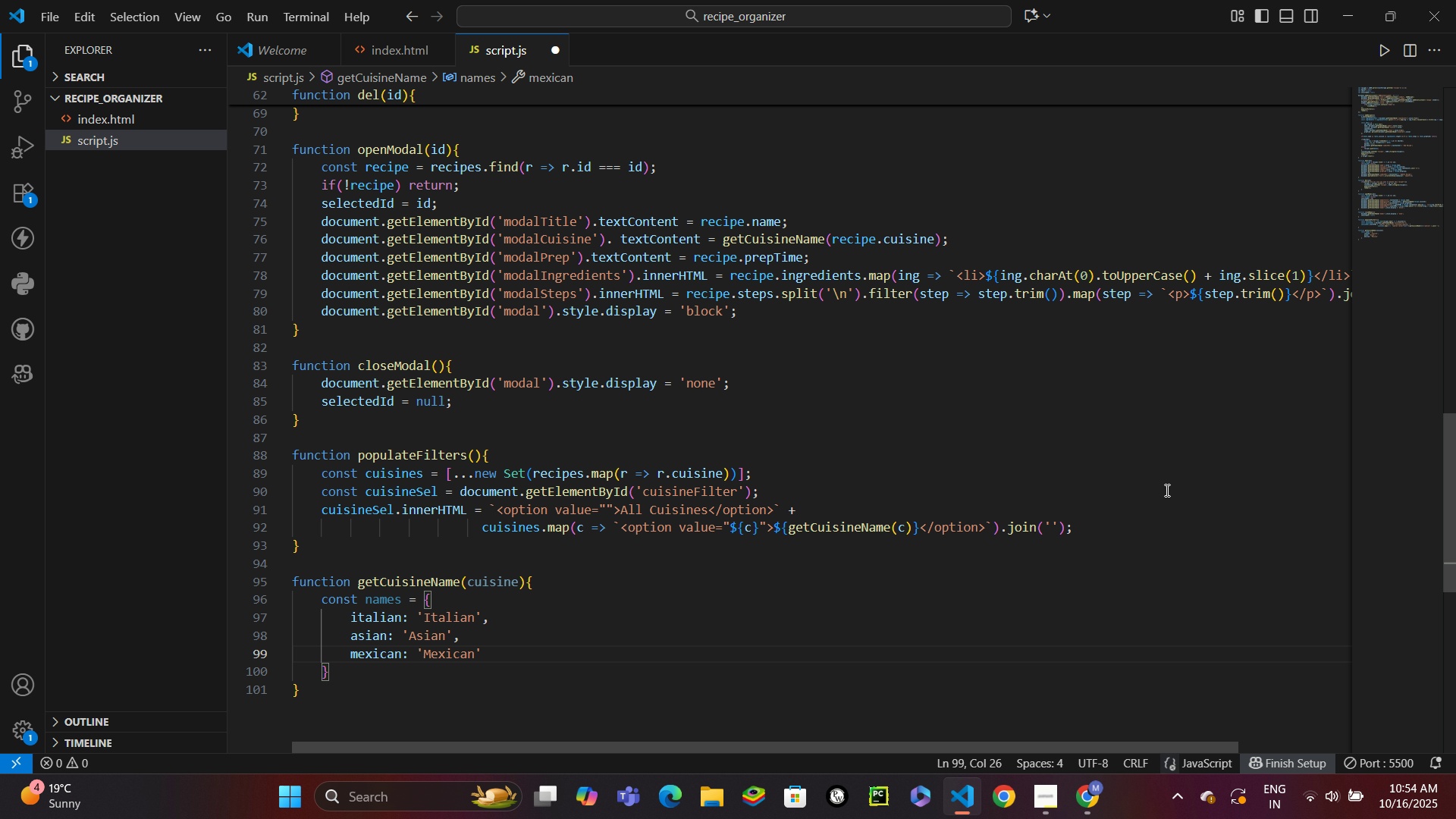 
key(ArrowRight)
 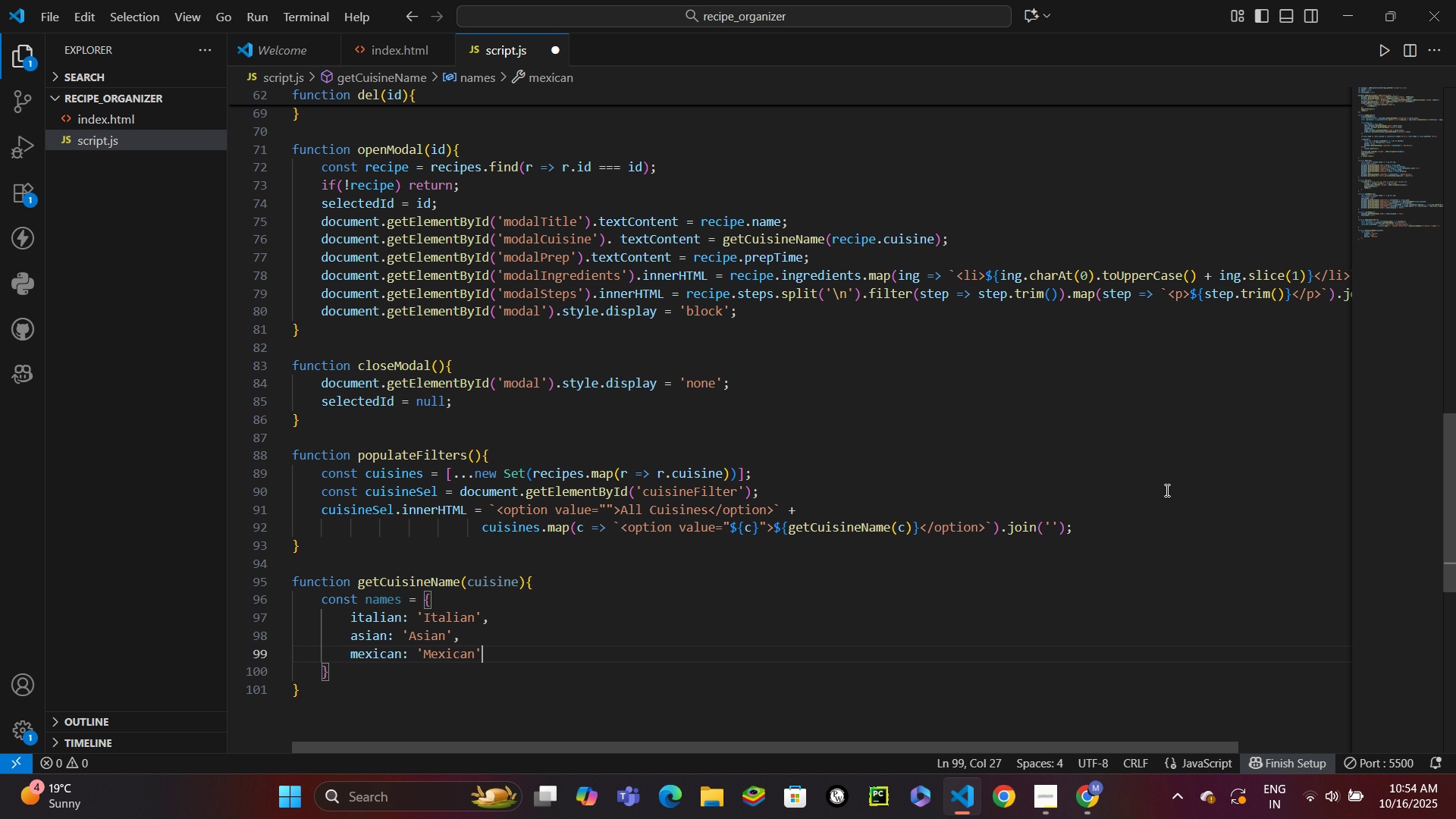 
key(Comma)
 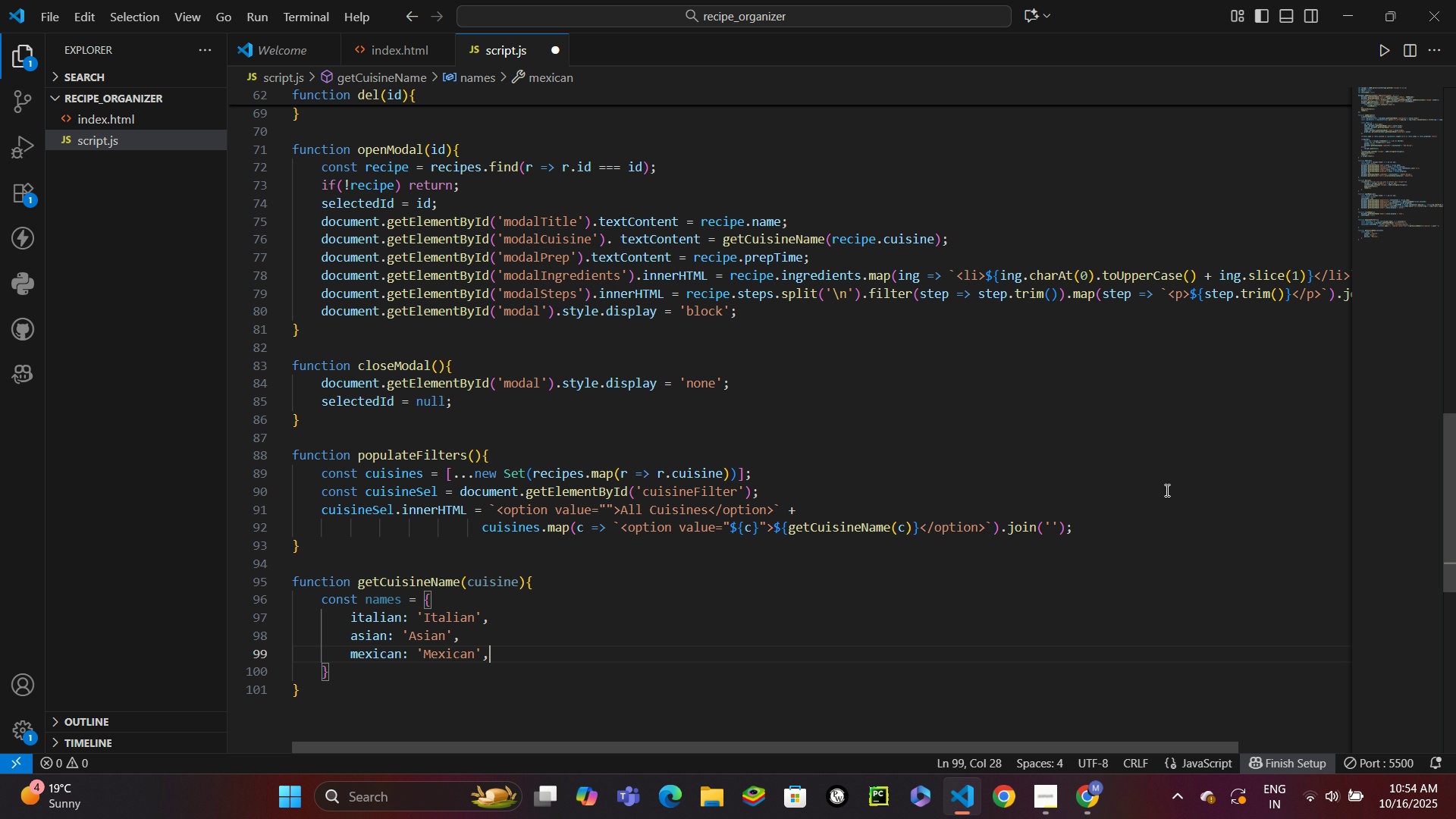 
key(Enter)
 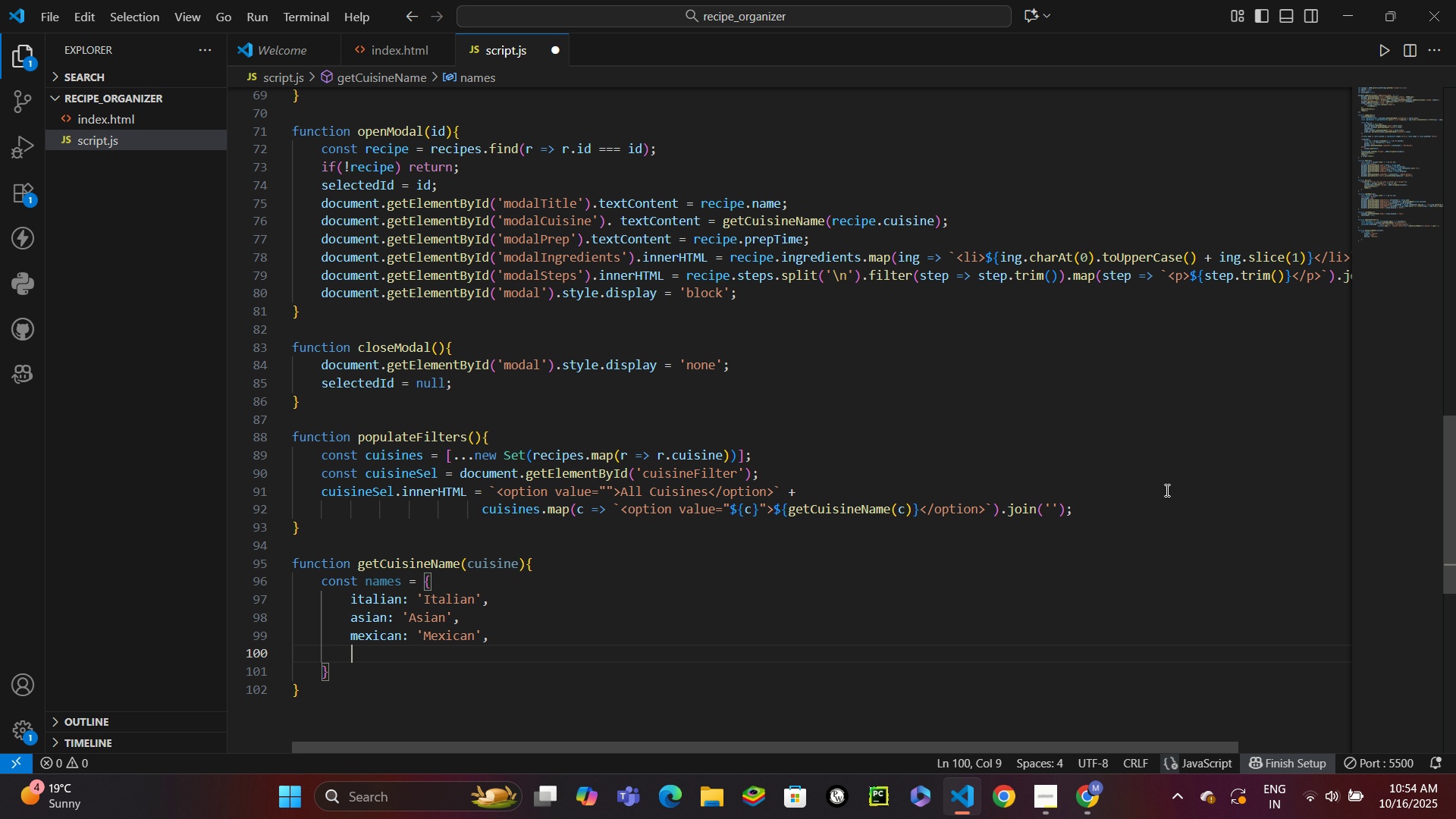 
type(american: 'American)
 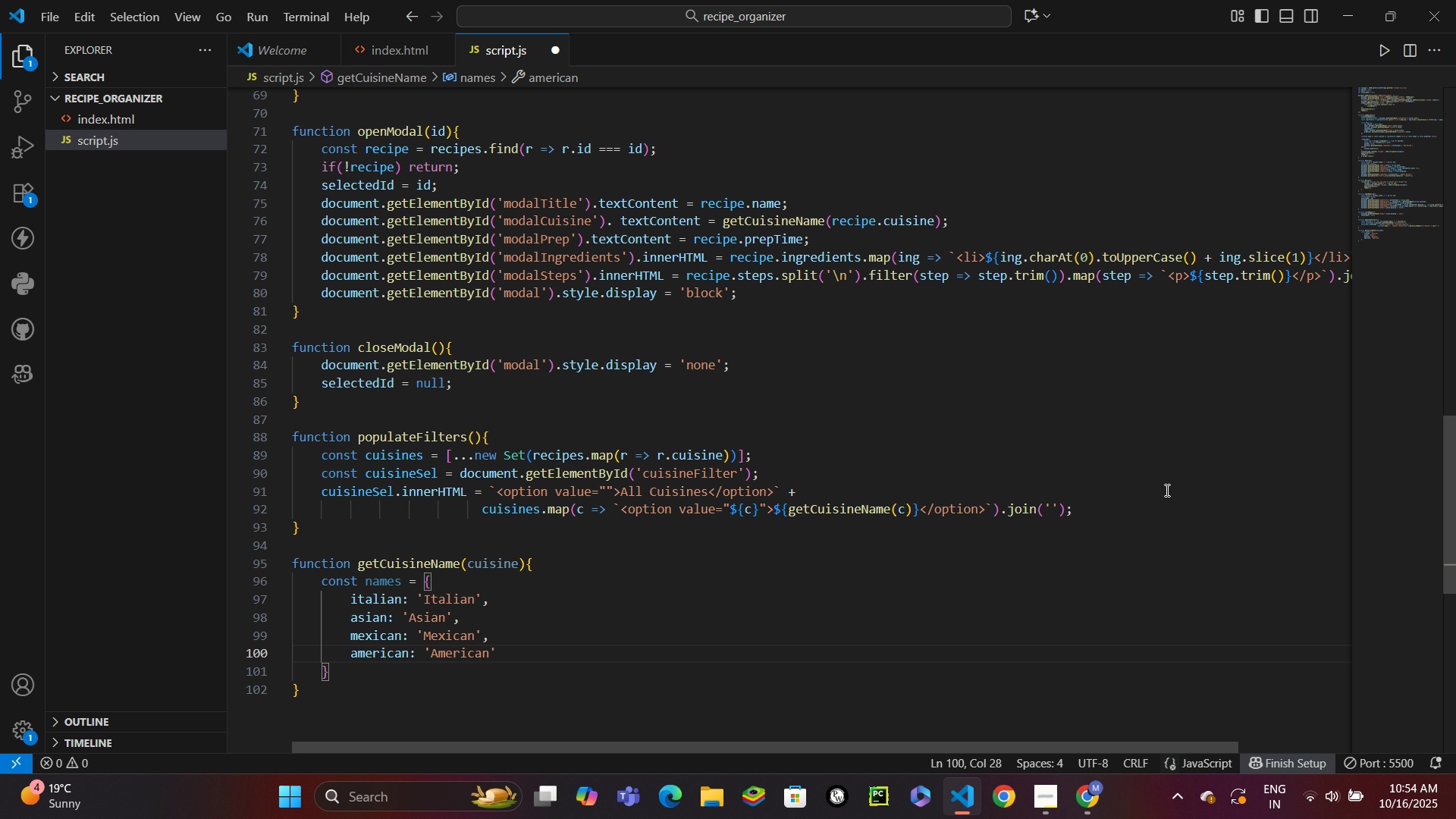 
key(ArrowRight)
 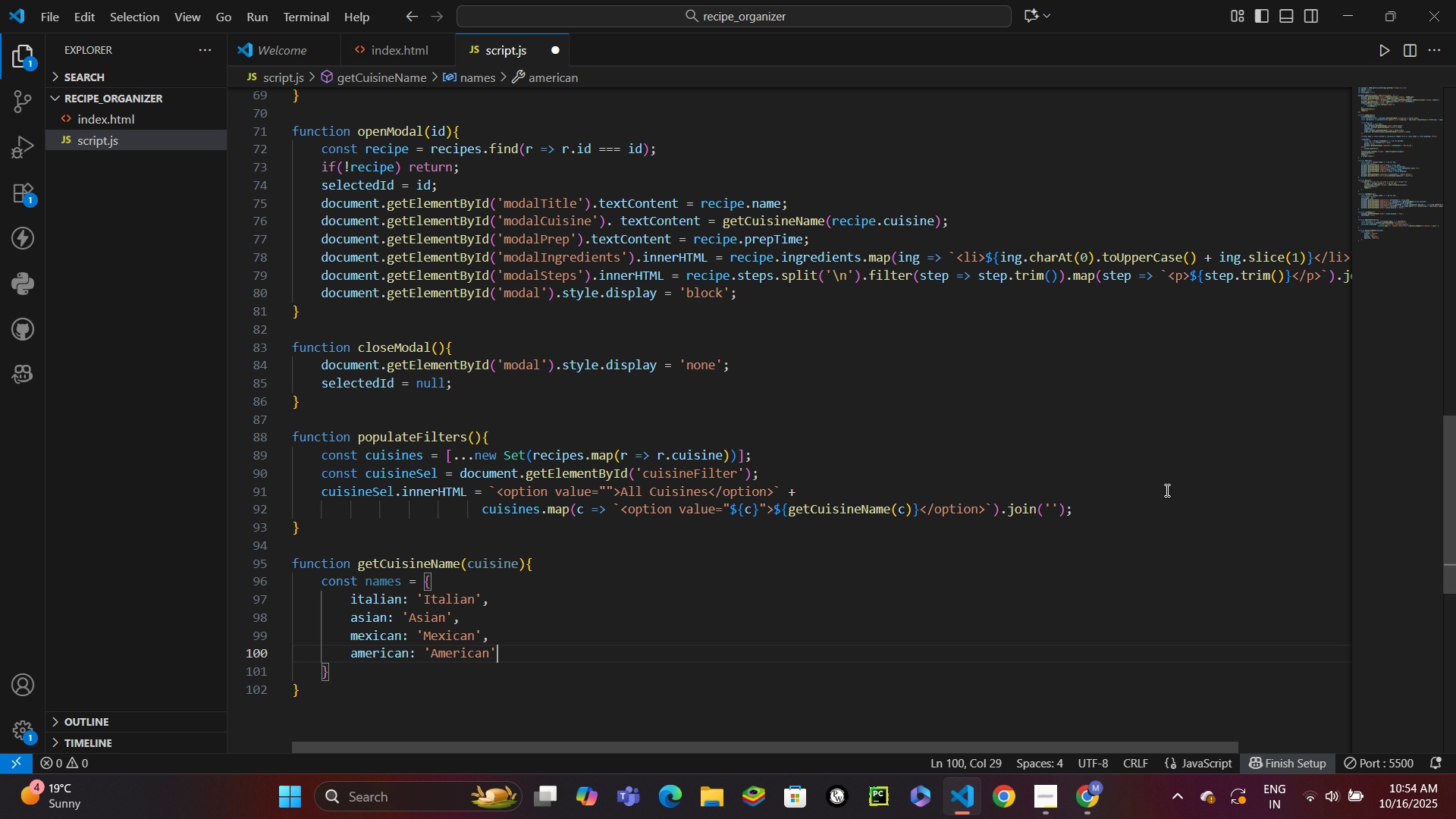 
key(Comma)
 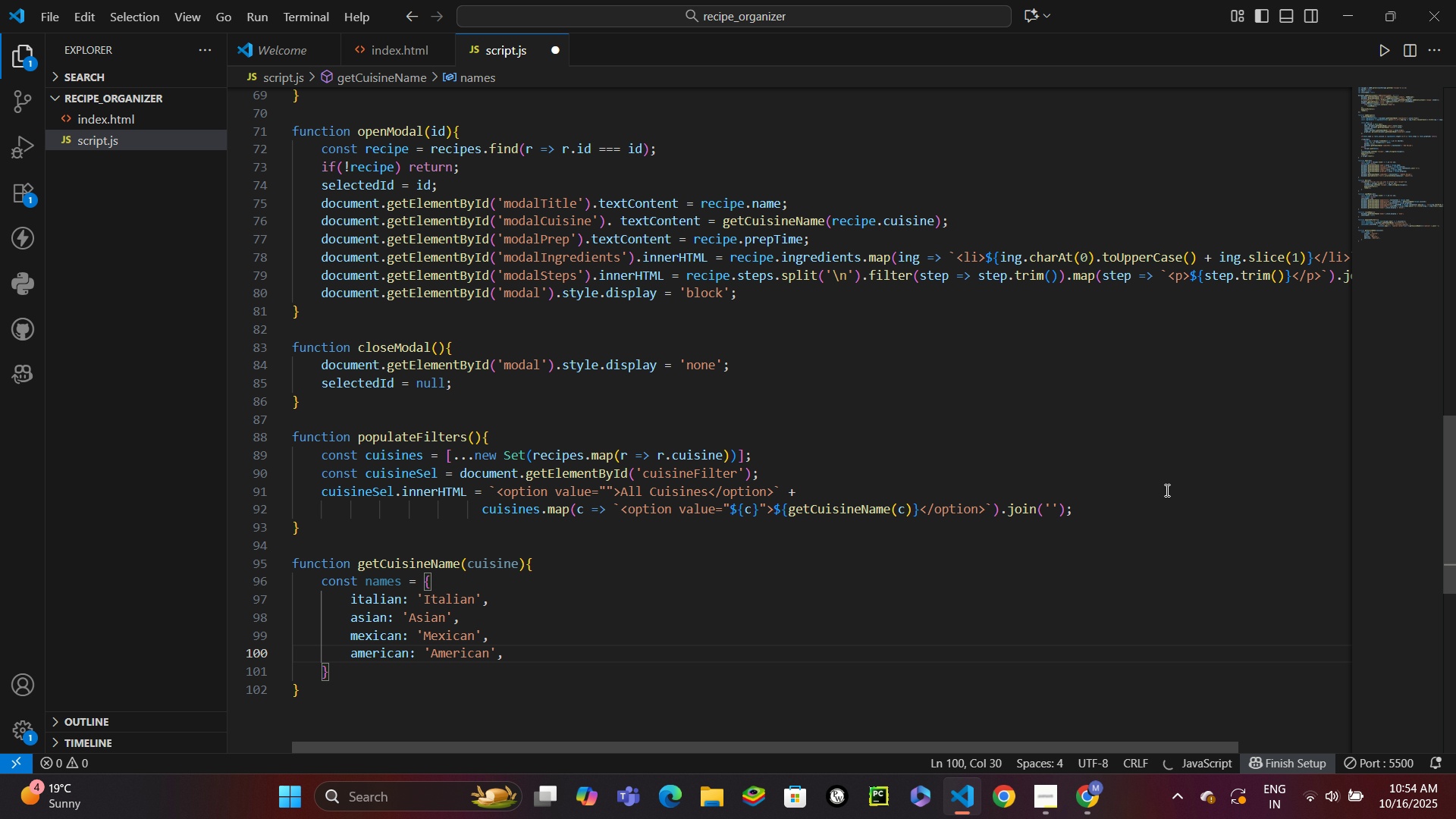 
key(Enter)
 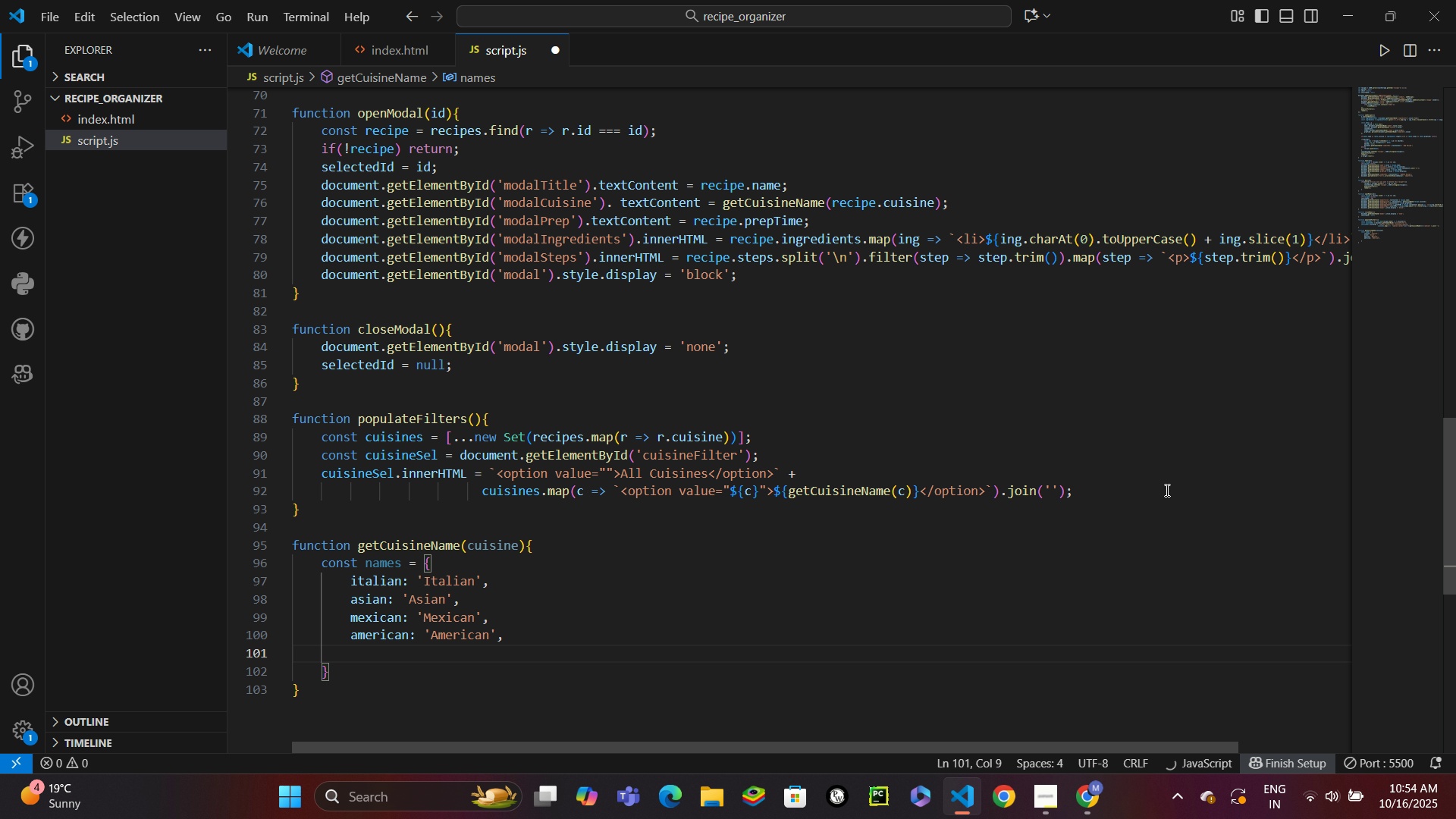 
type(indian: 'Indian)
 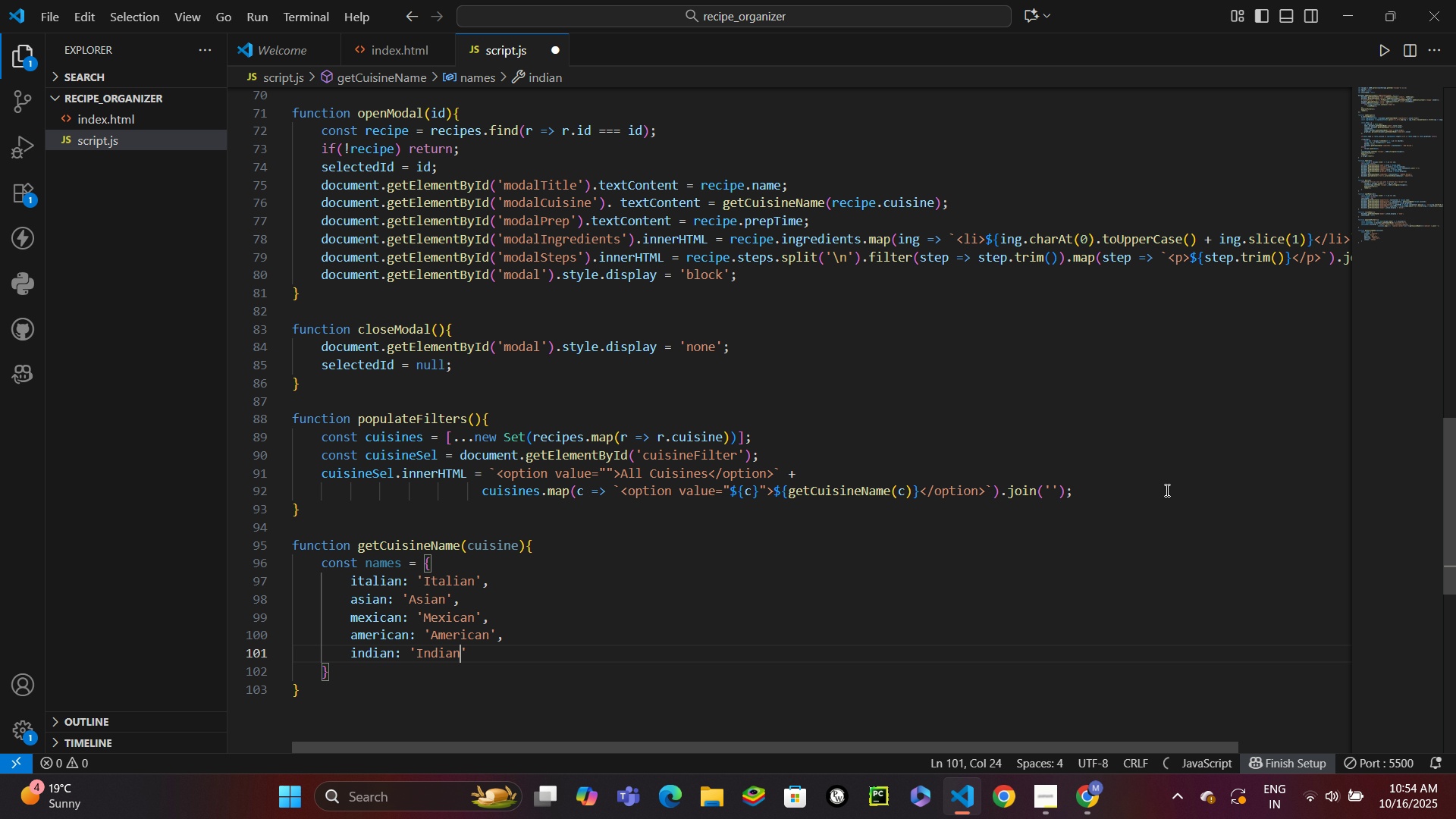 
key(ArrowRight)
 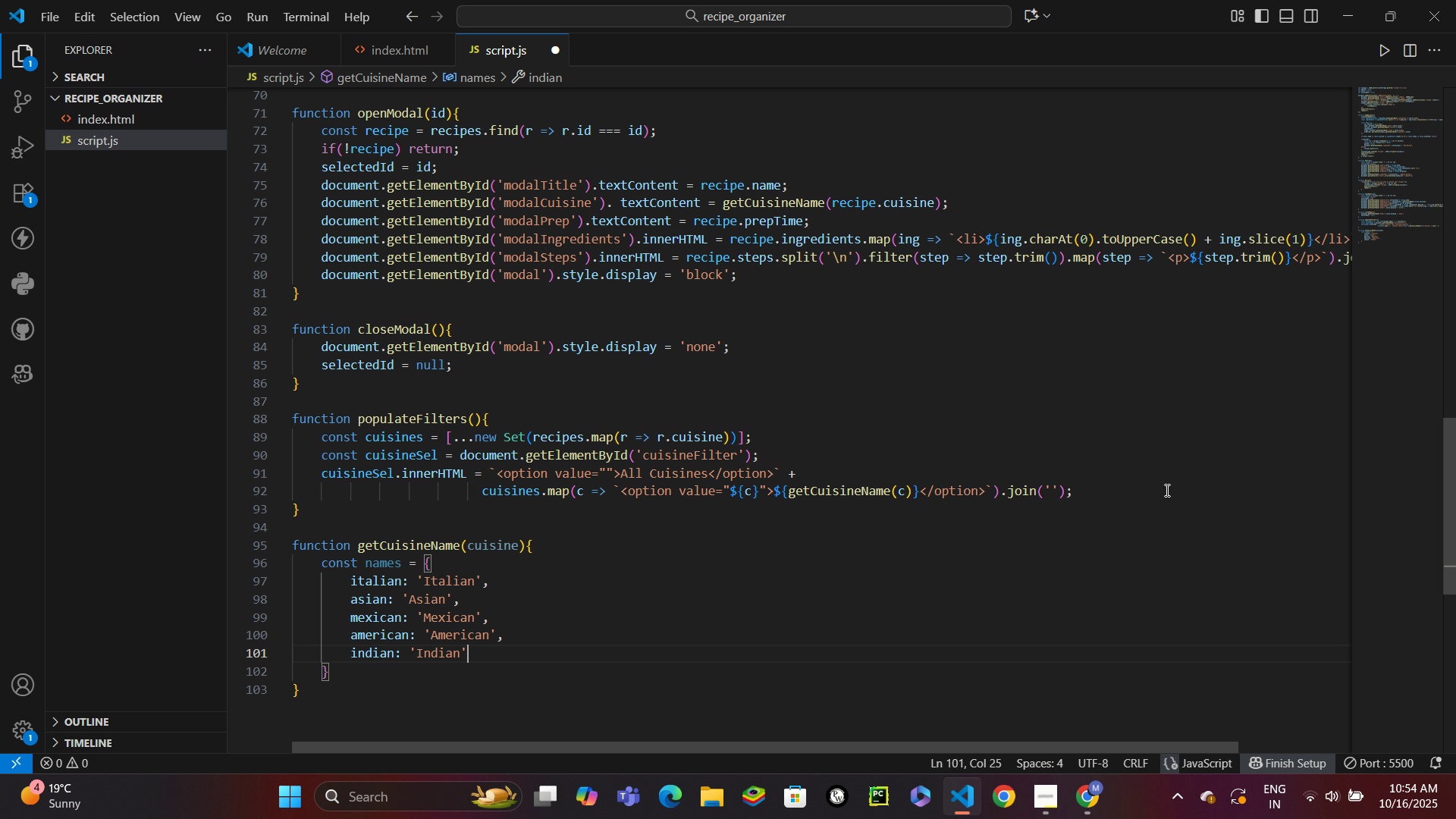 
key(Comma)
 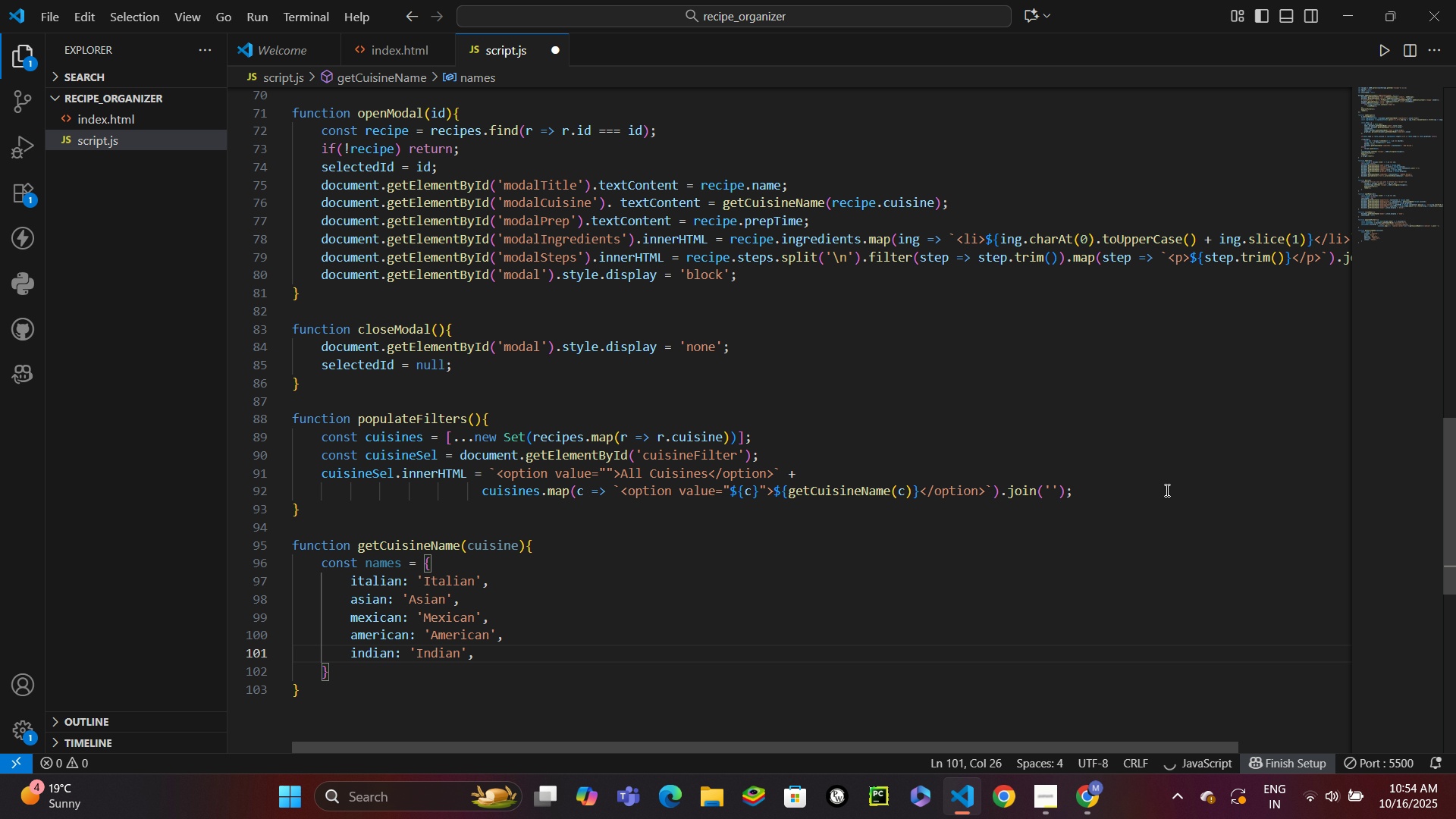 
key(Enter)
 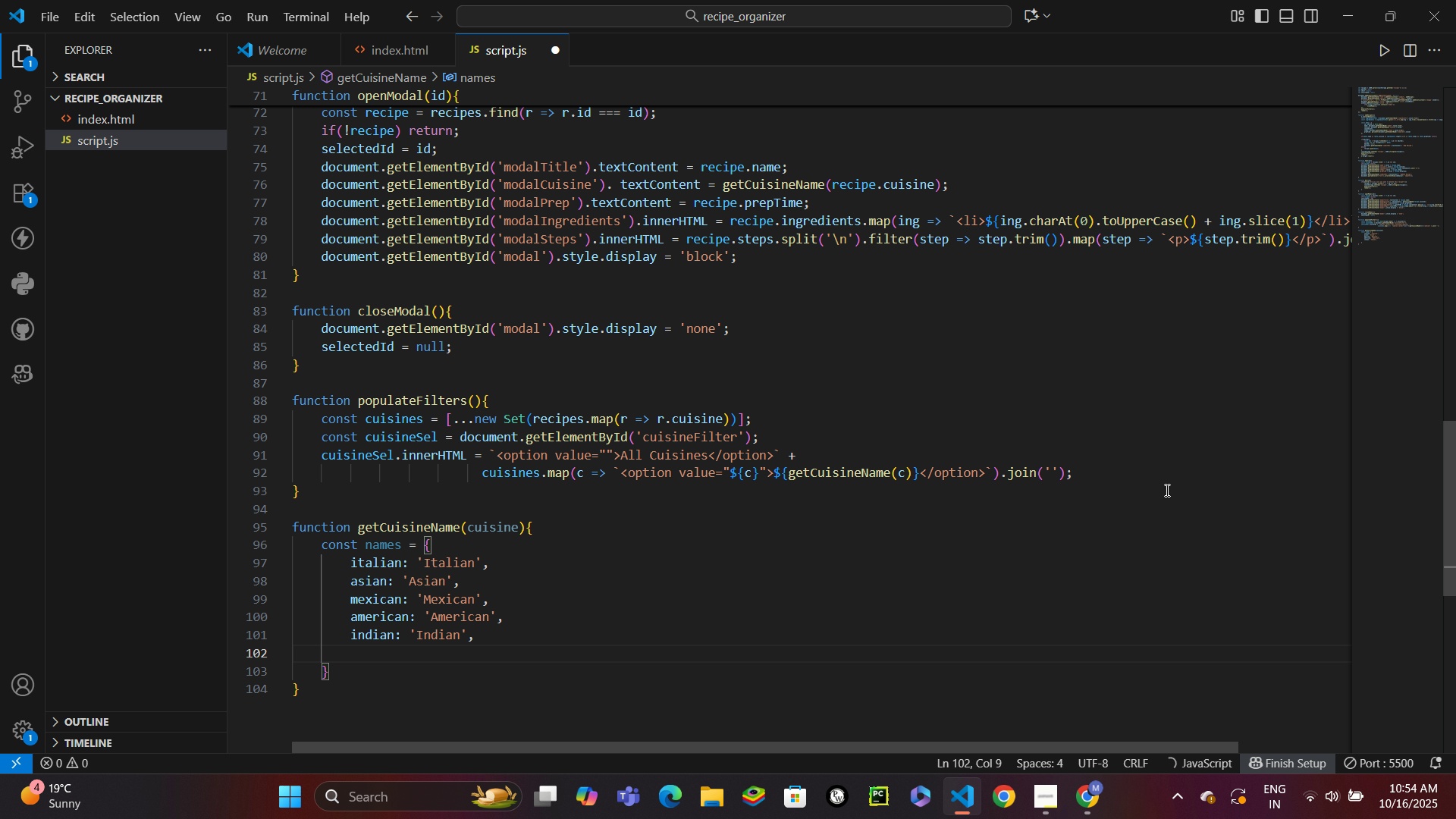 
type(other: 'Other)
 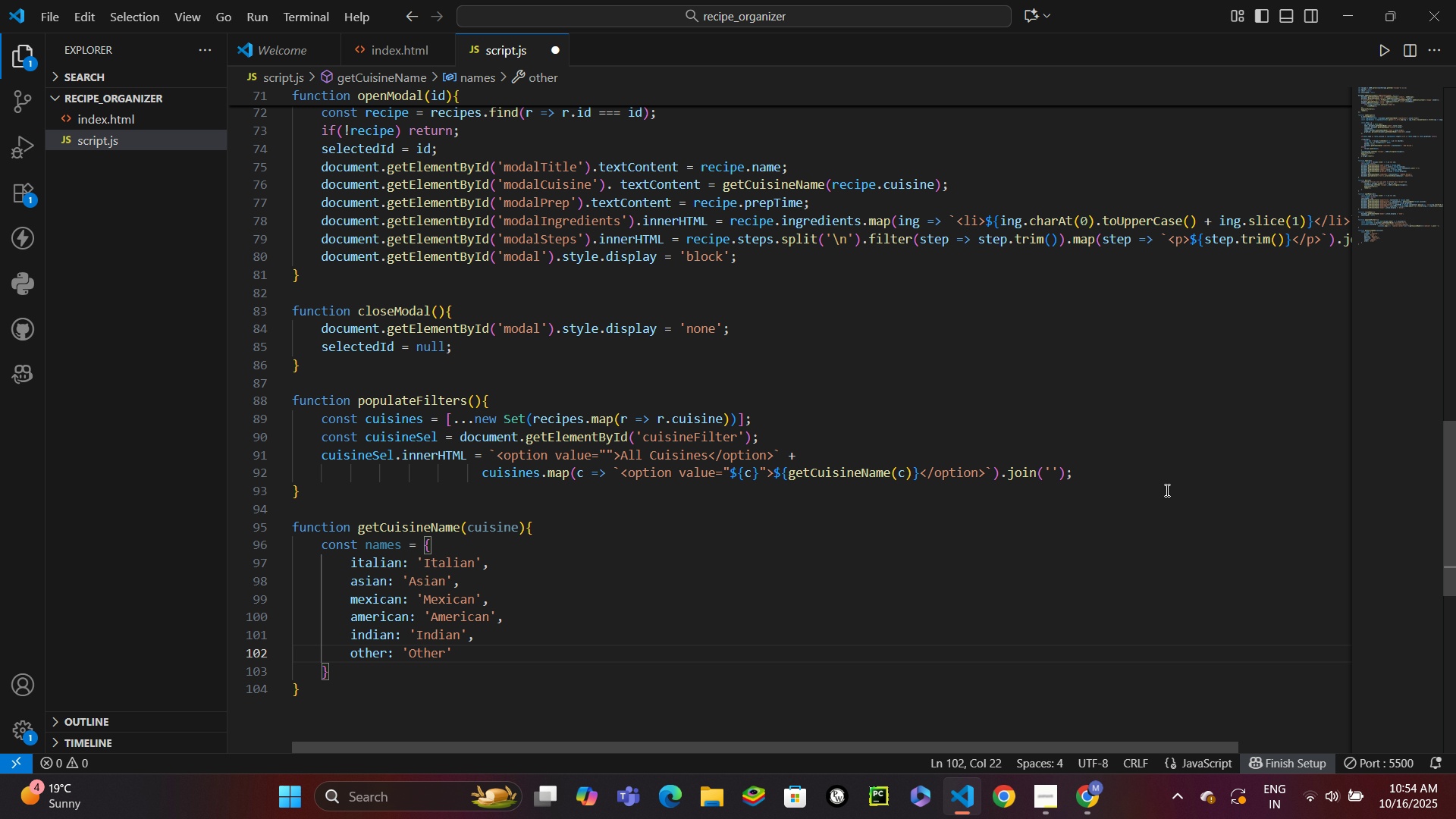 
key(ArrowDown)
 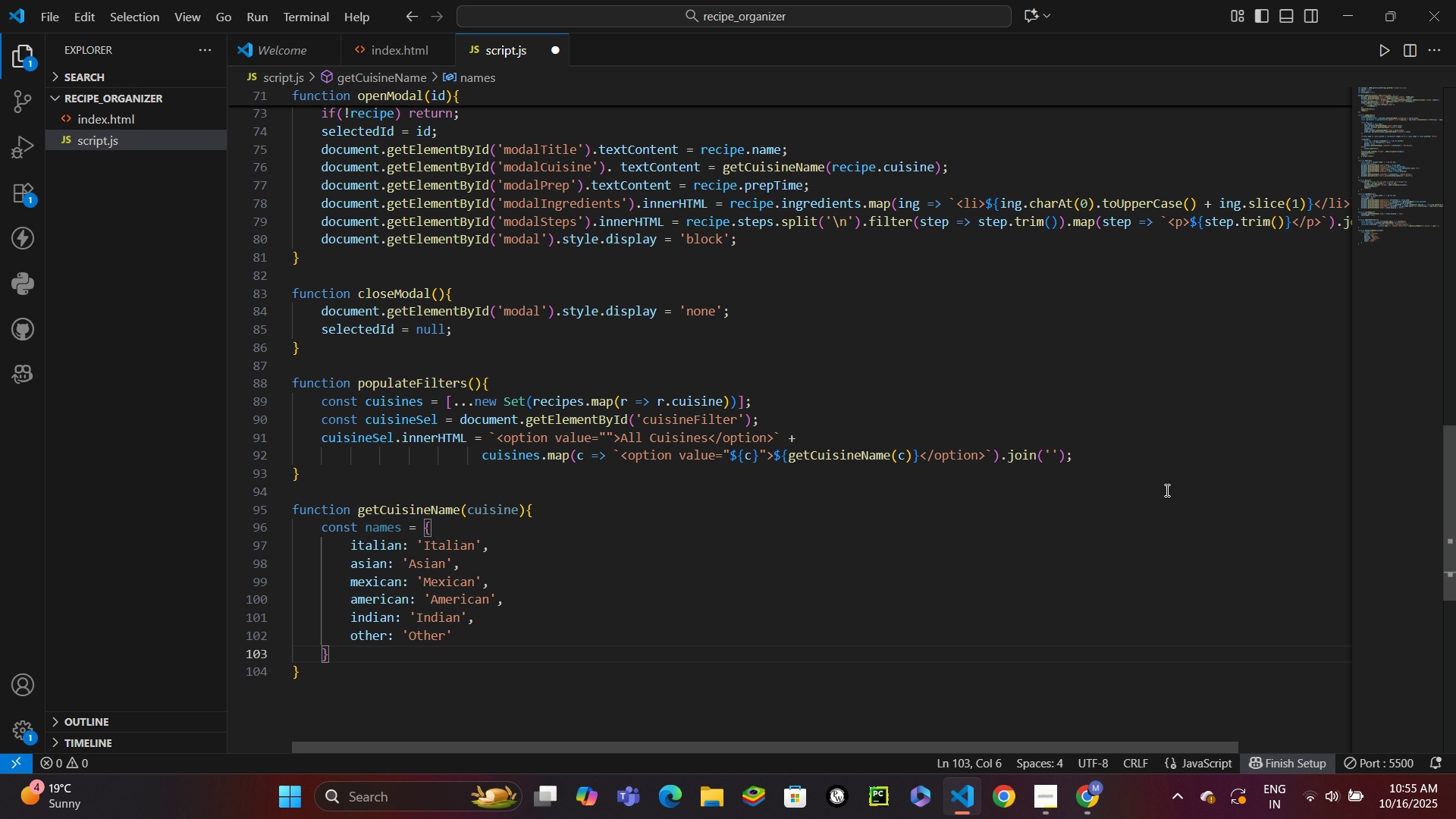 
key(Semicolon)
 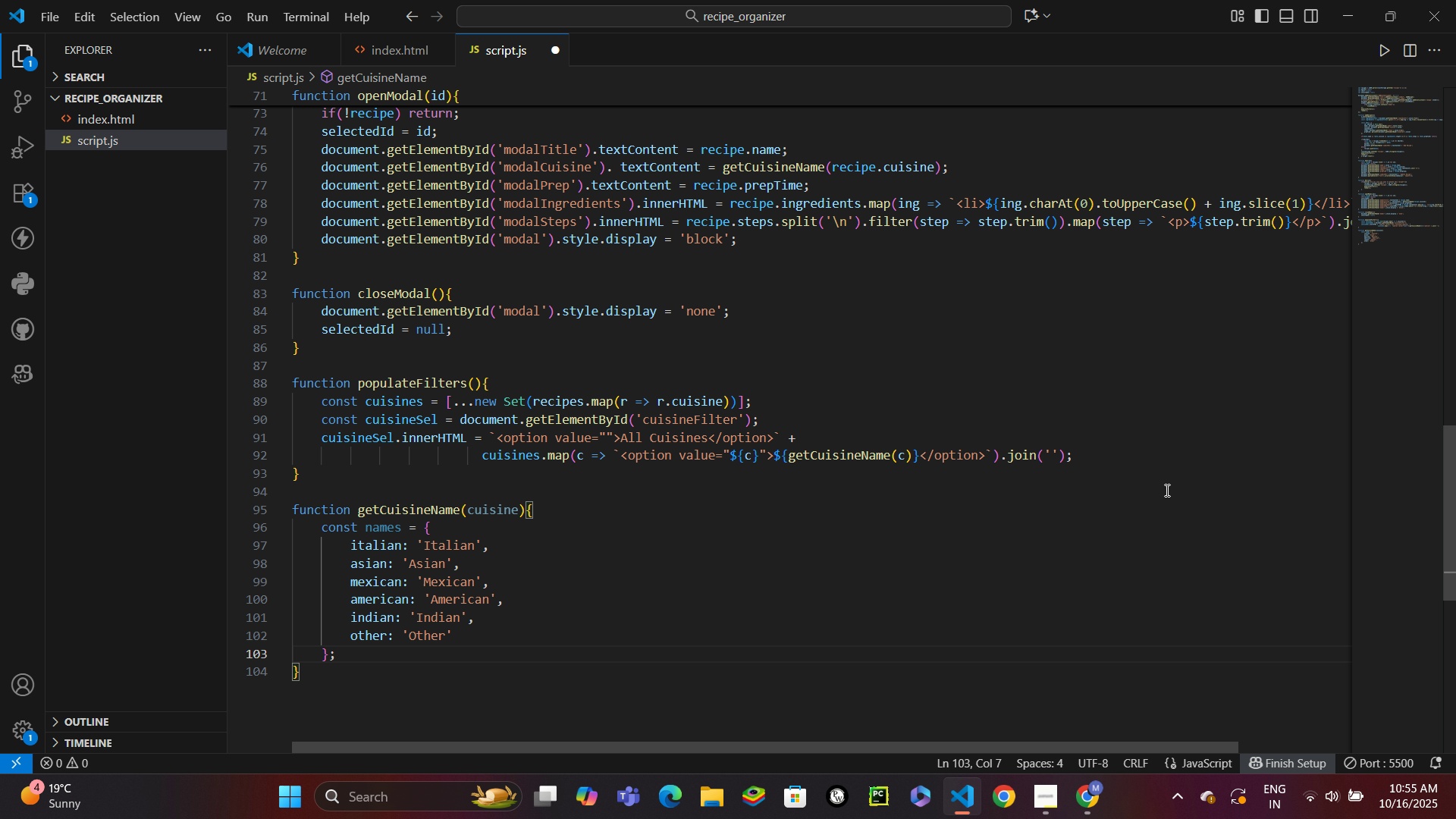 
key(Enter)
 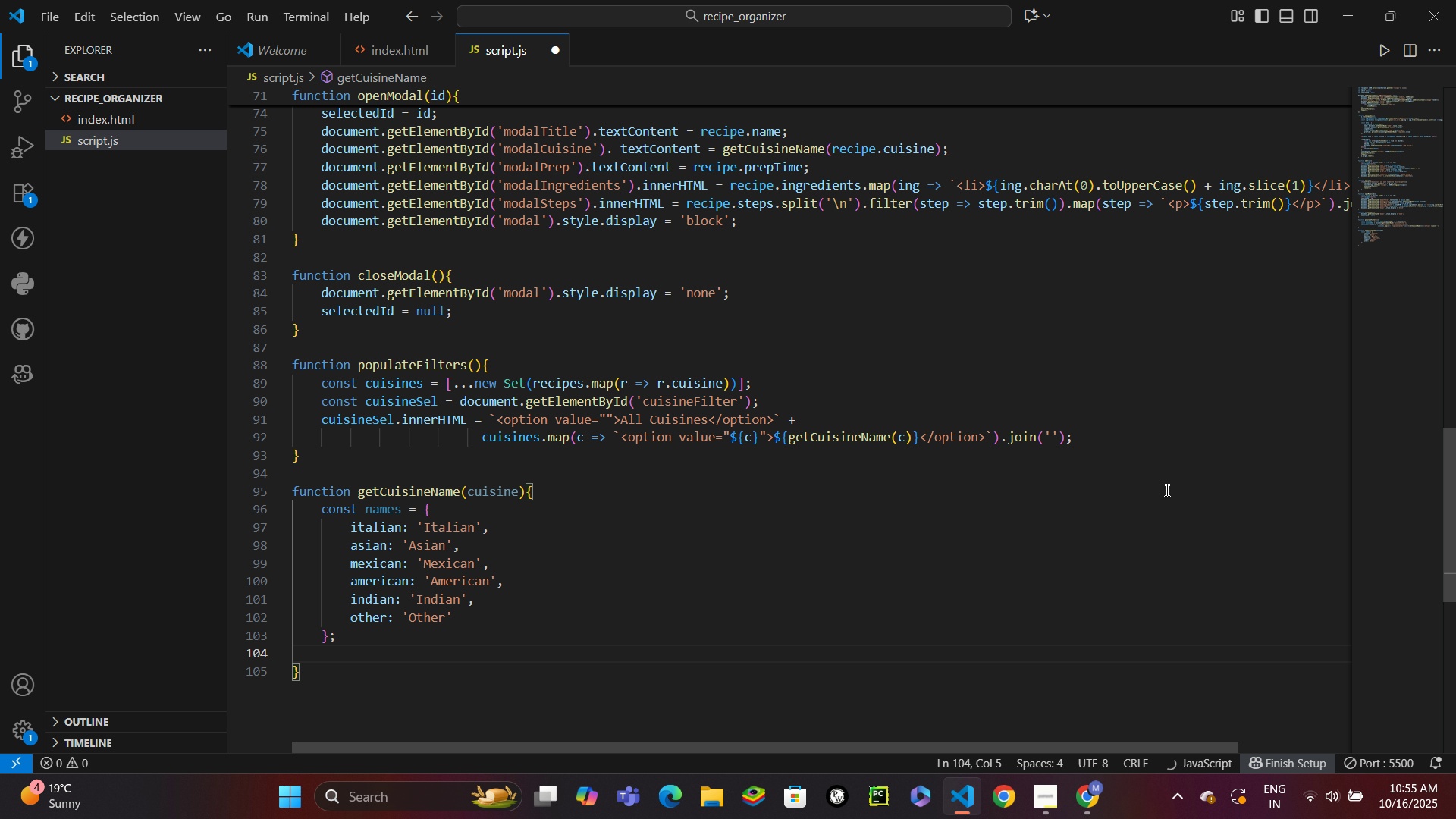 
type(return names[cusines)
 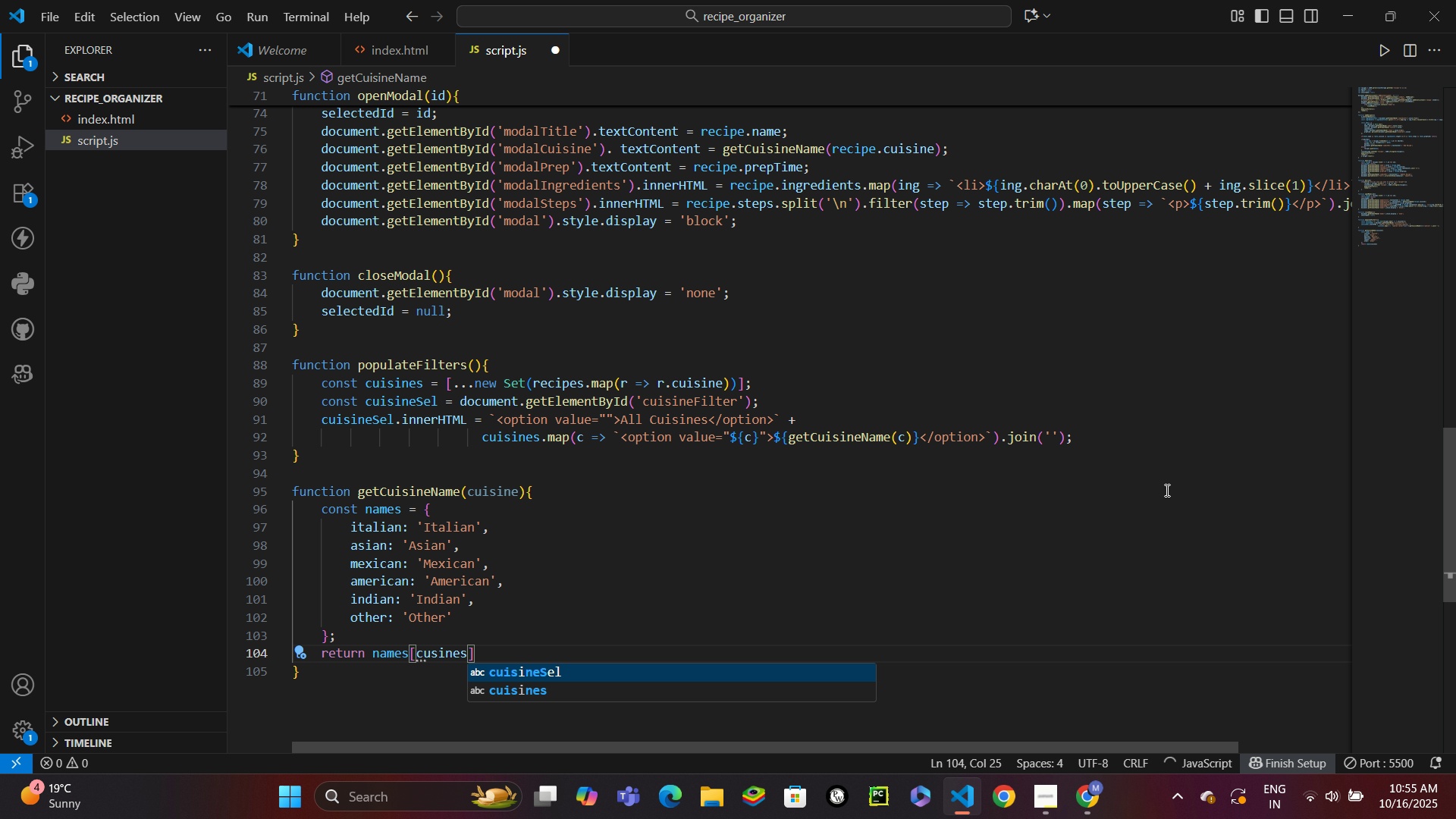 
key(ArrowRight)
 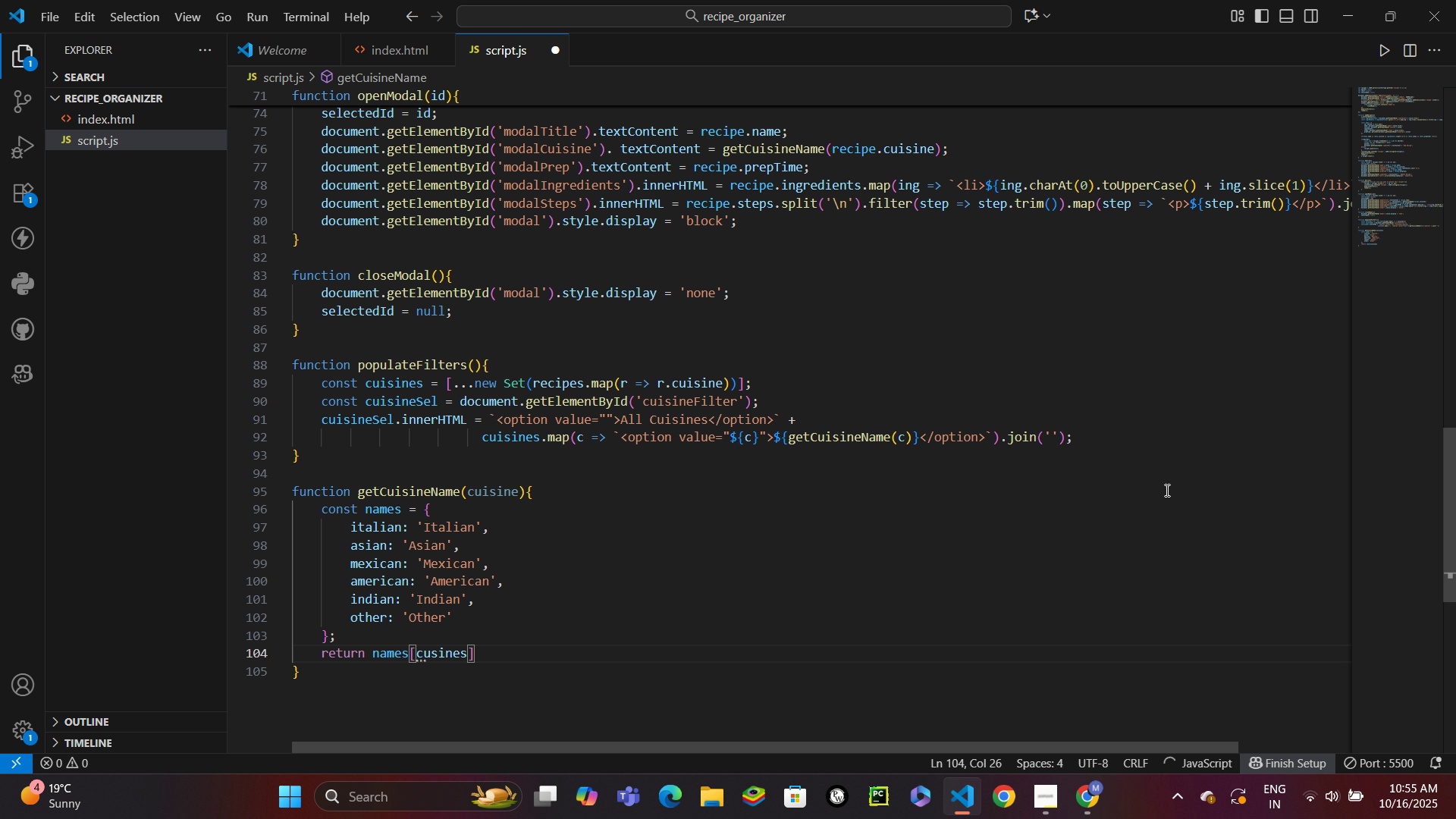 
key(Space)
 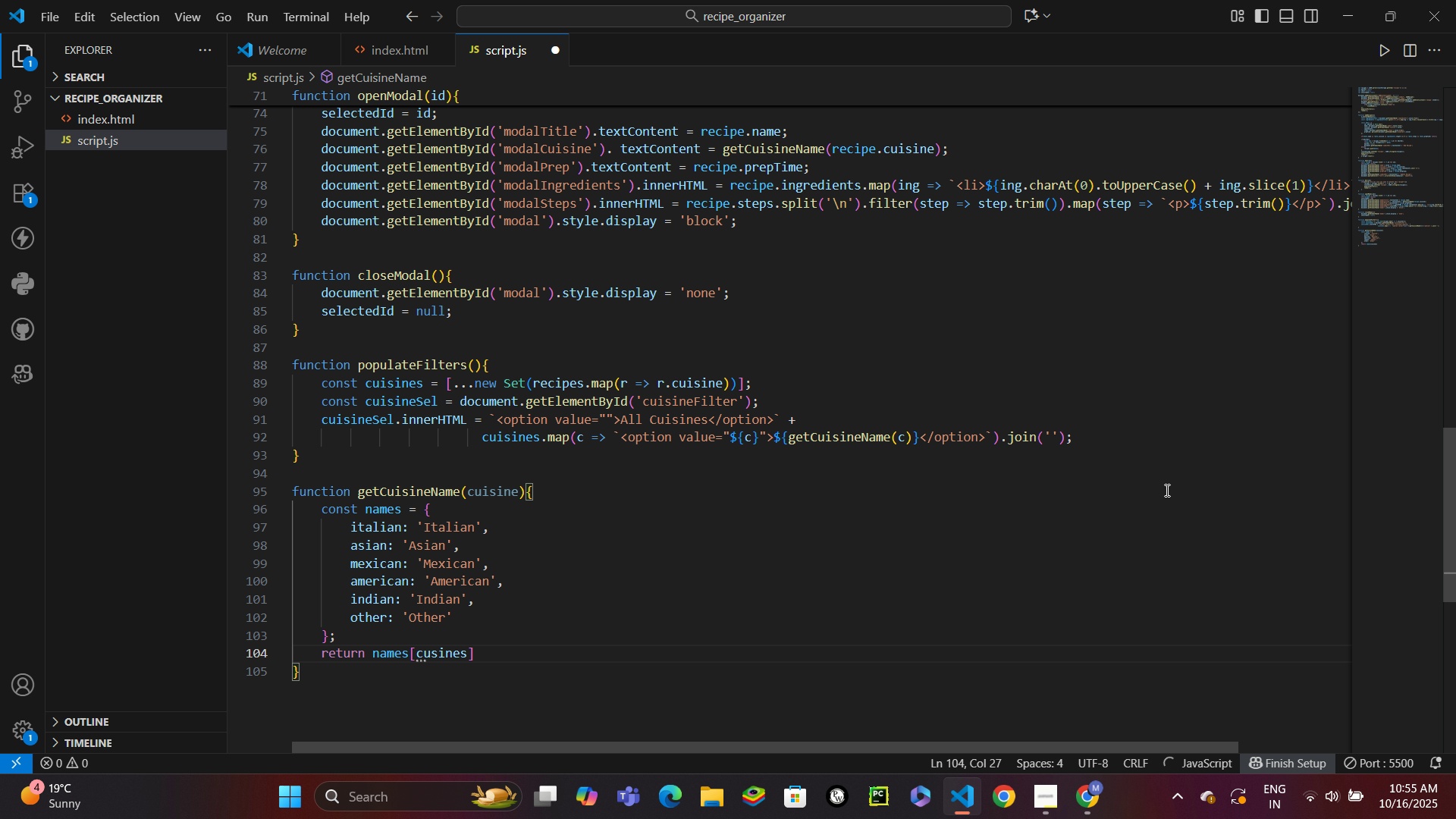 
key(Shift+Backslash)
 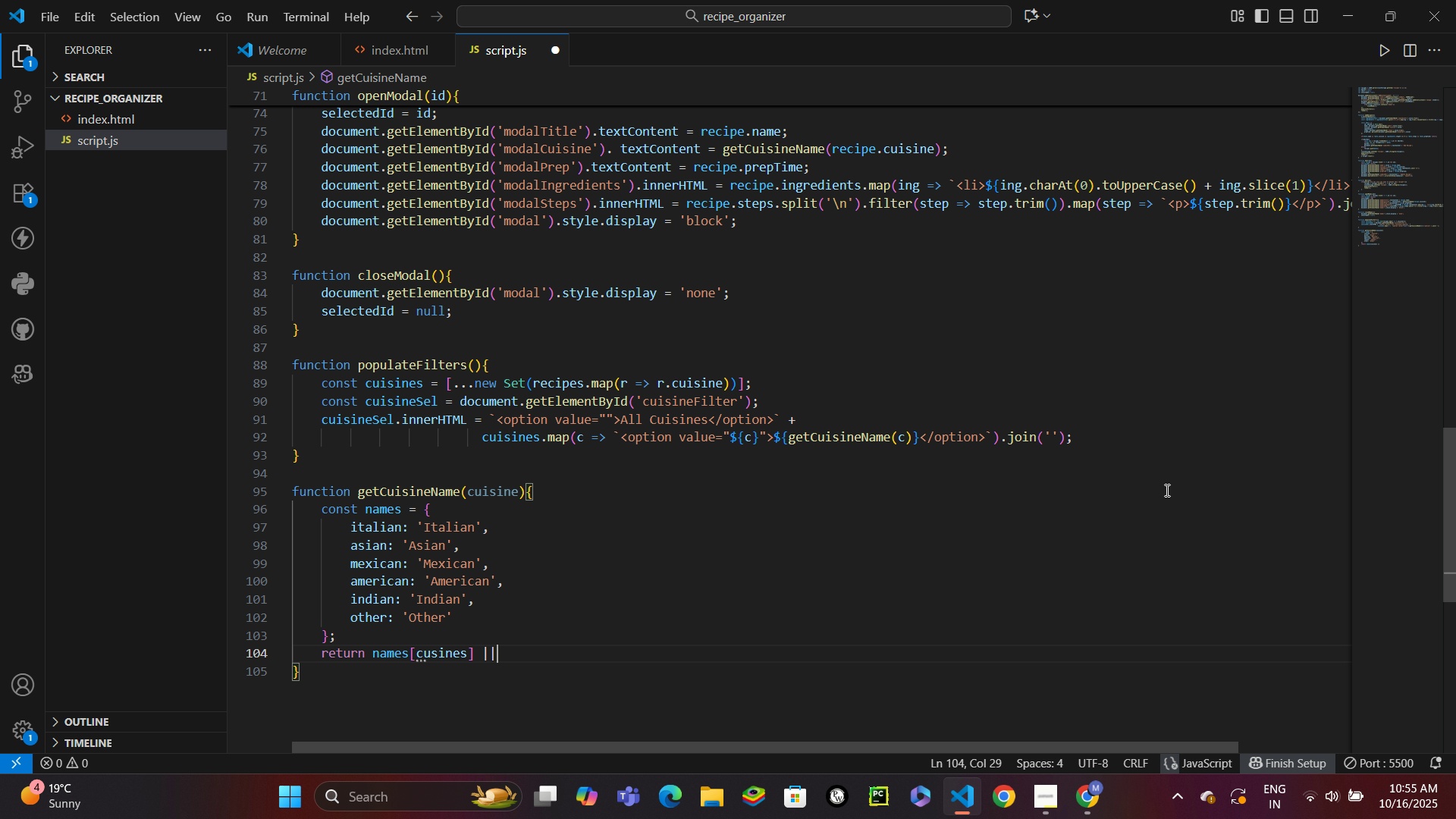 
key(Shift+Backslash)
 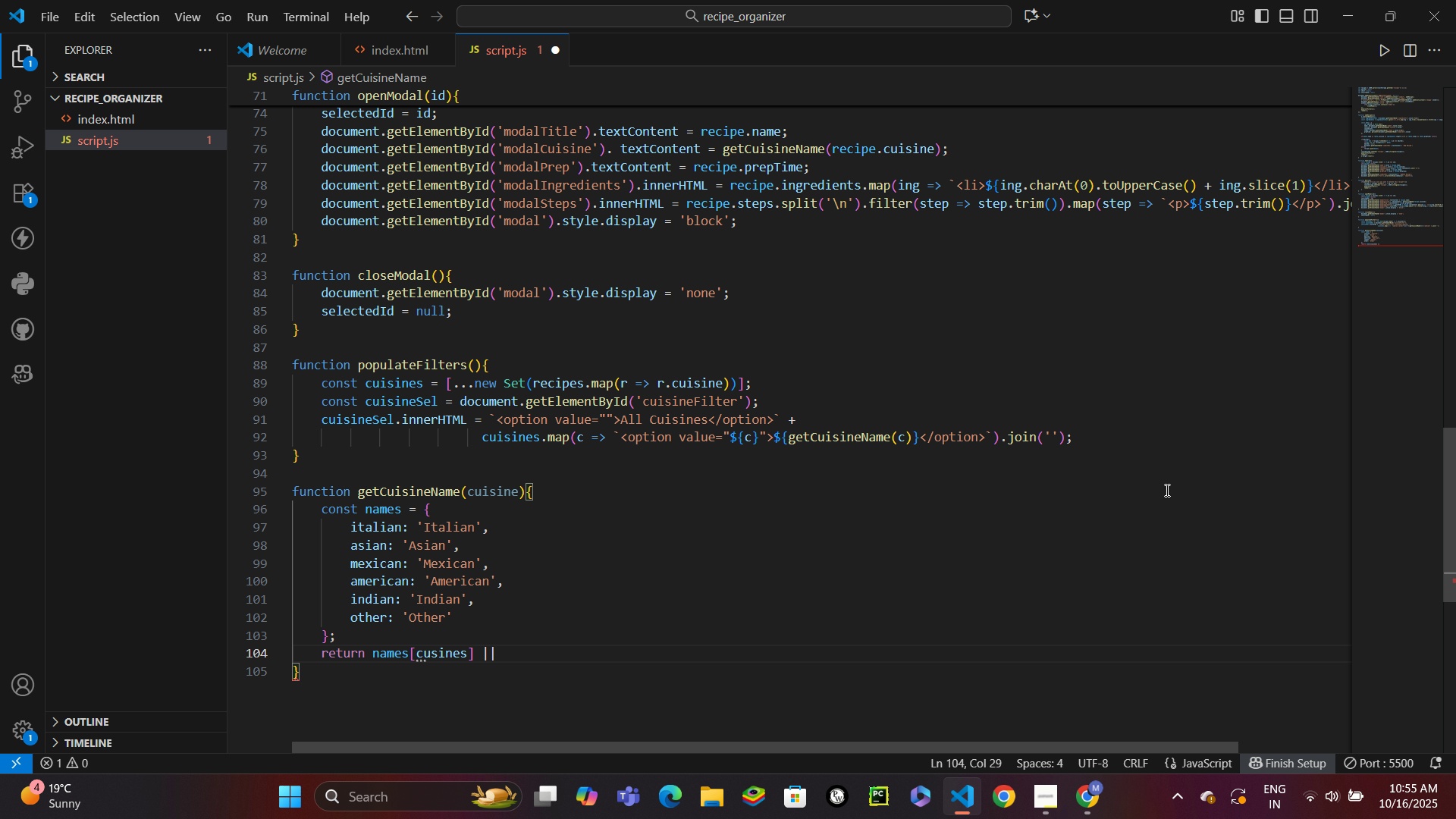 
hold_key(key=ArrowLeft, duration=0.79)
 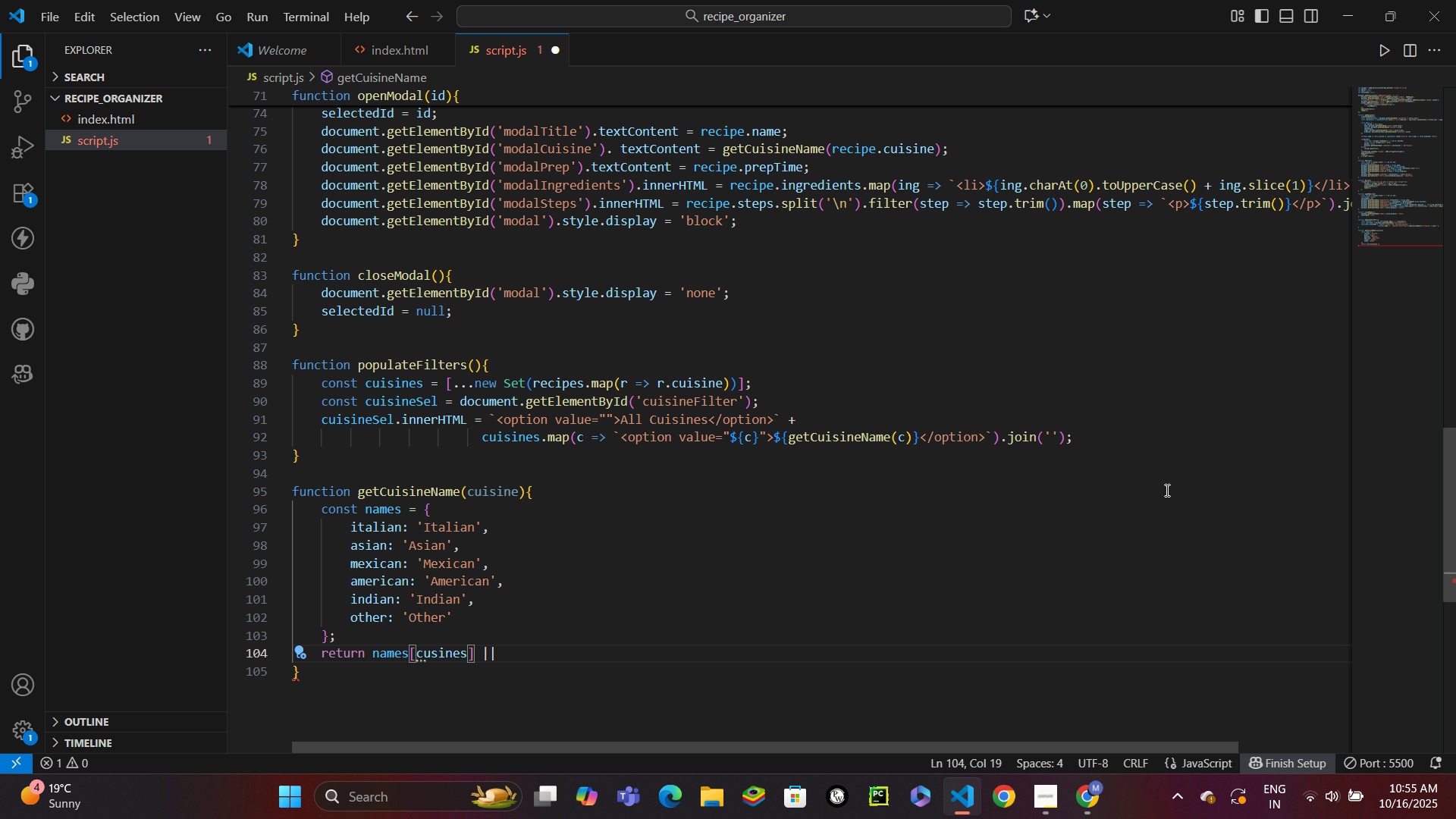 
key(ArrowRight)
 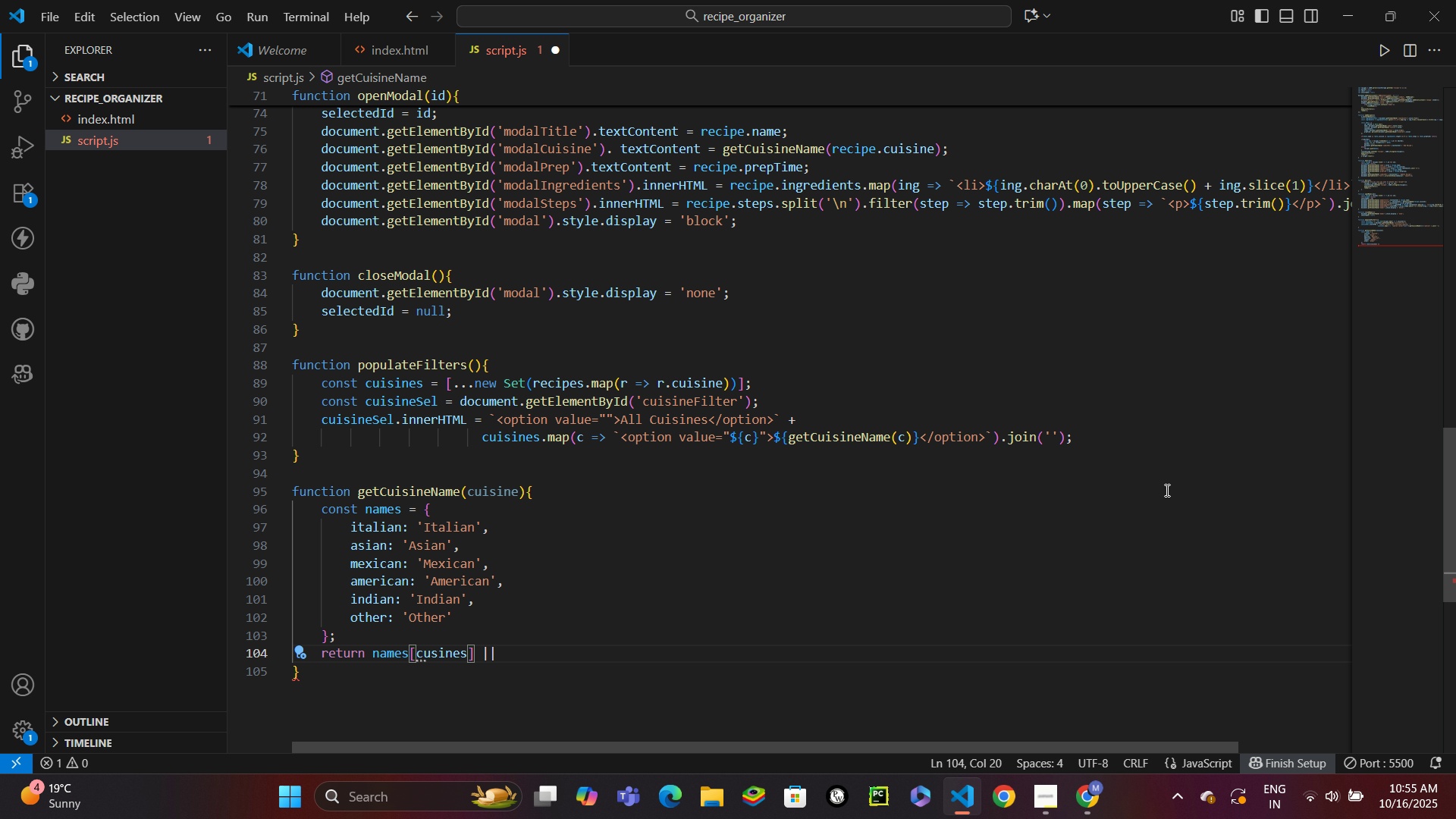 
key(I)
 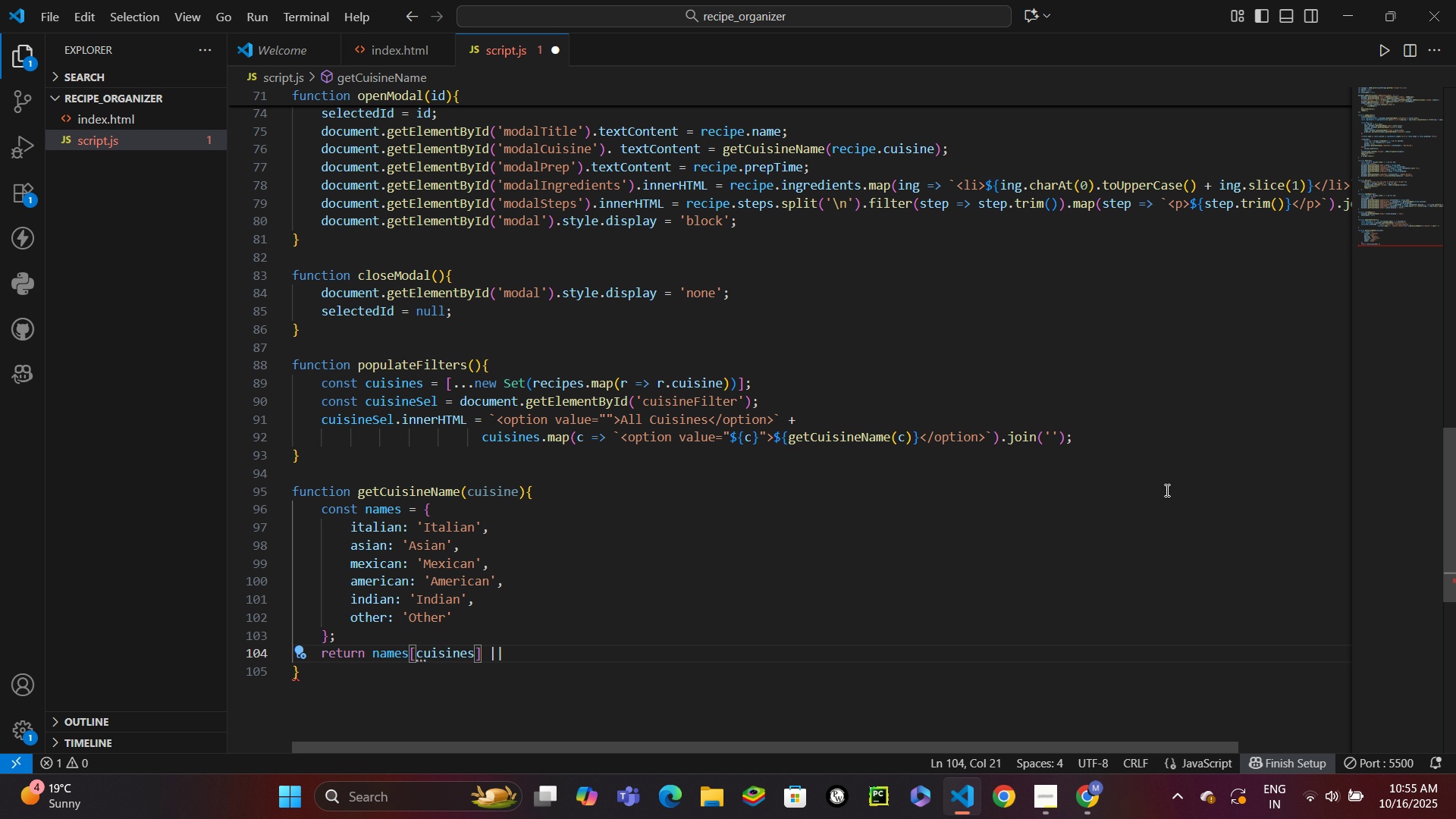 
hold_key(key=ArrowRight, duration=0.53)
 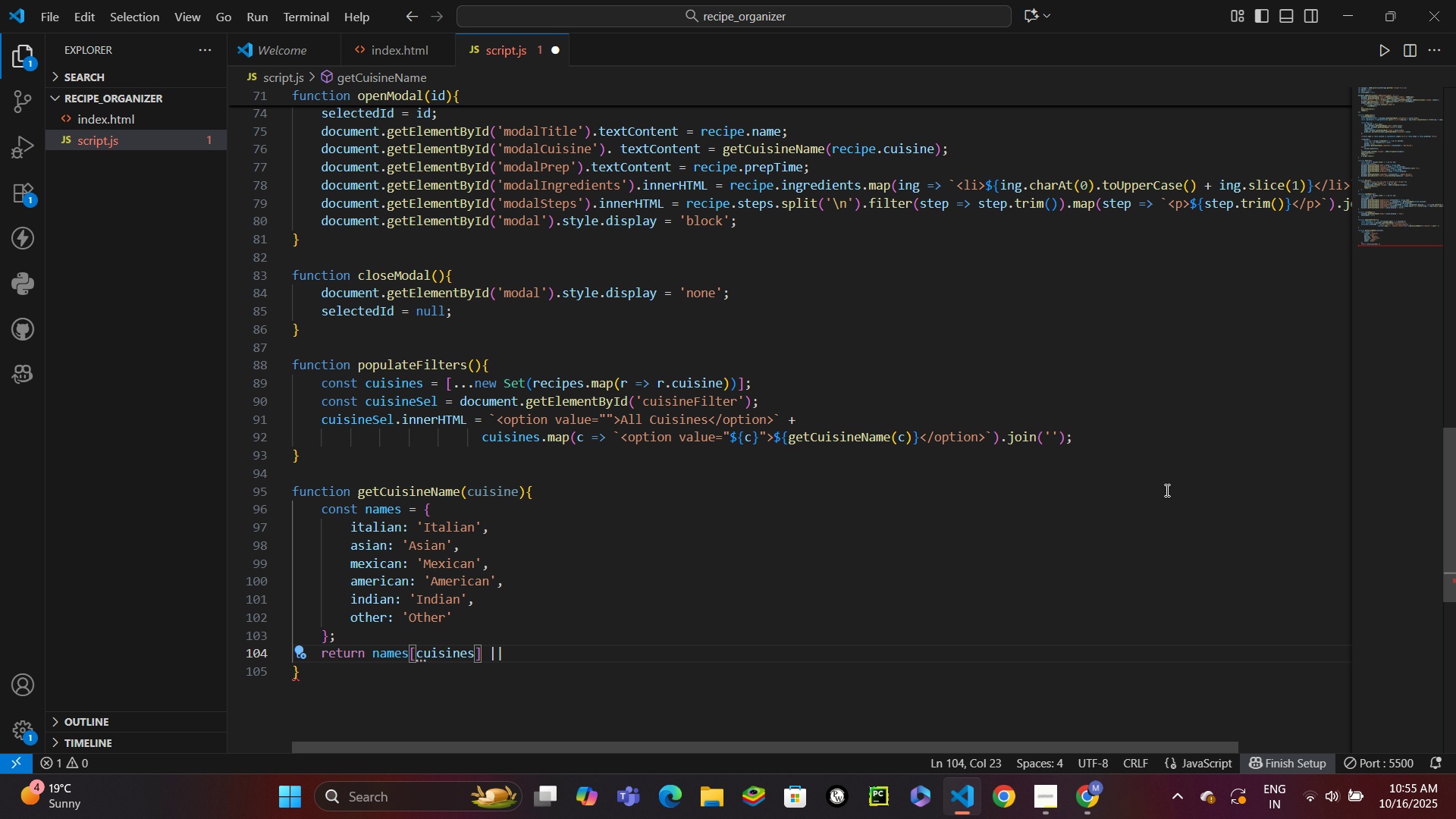 
key(ArrowRight)
 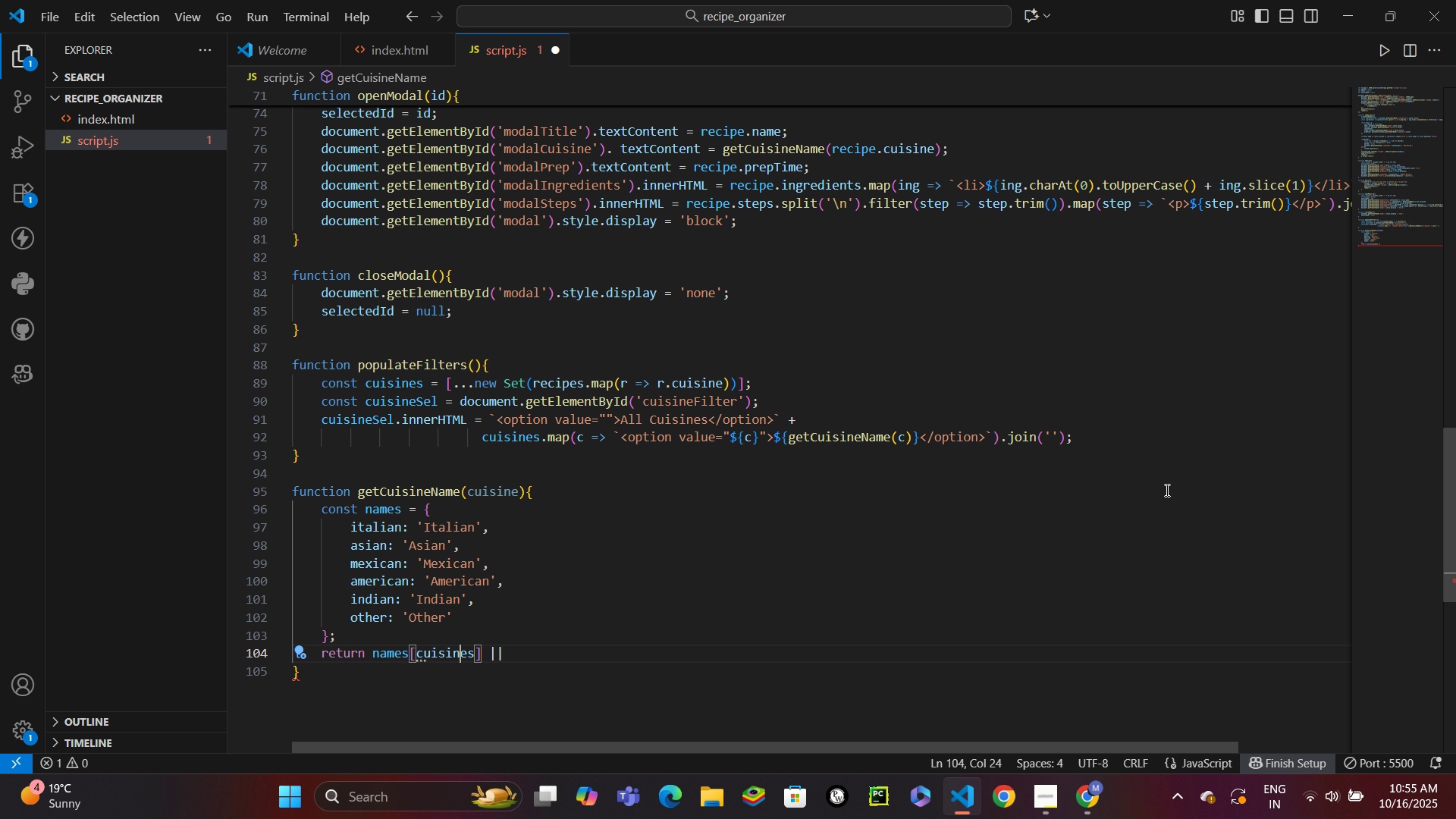 
key(ArrowRight)
 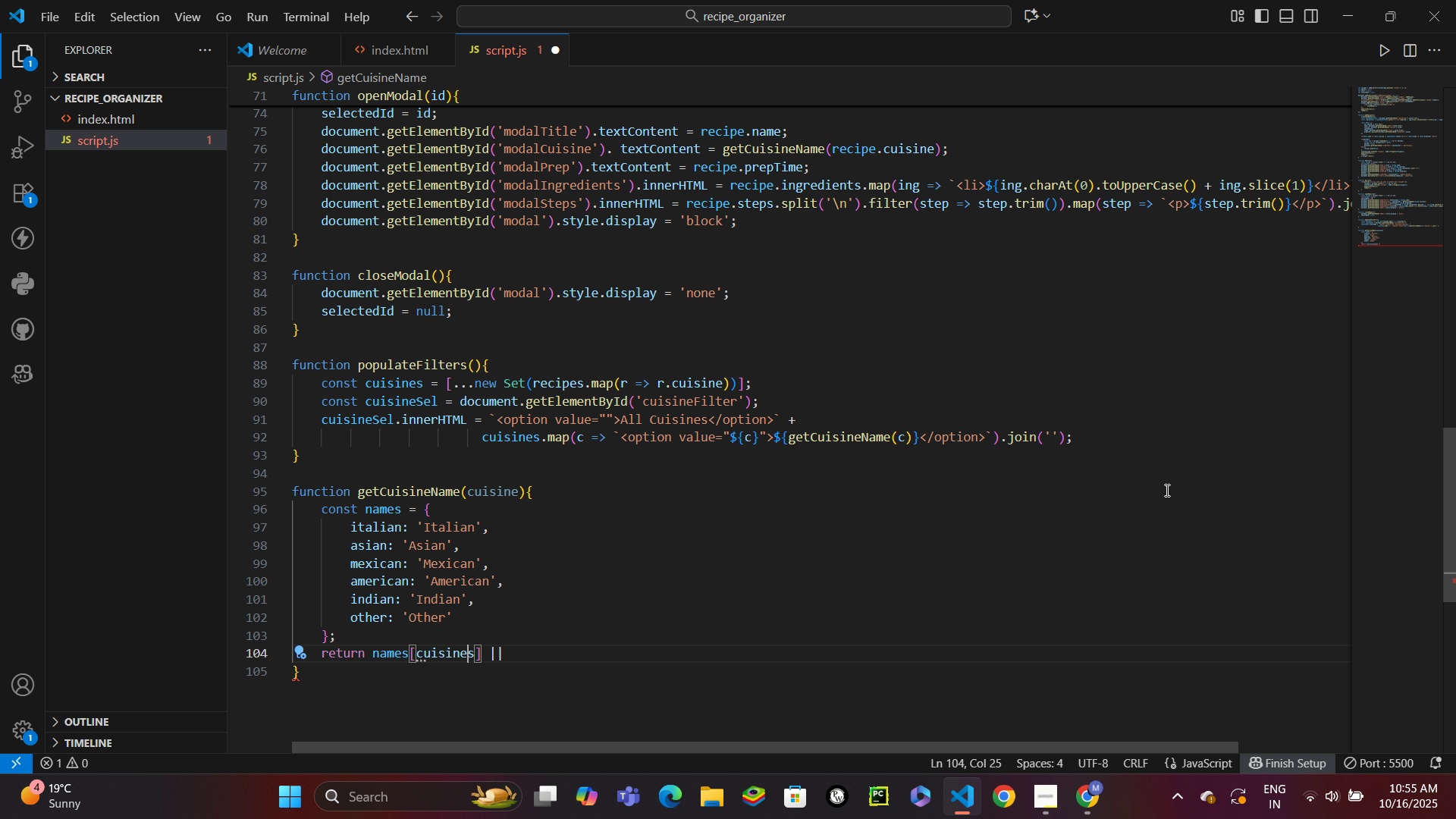 
key(ArrowRight)
 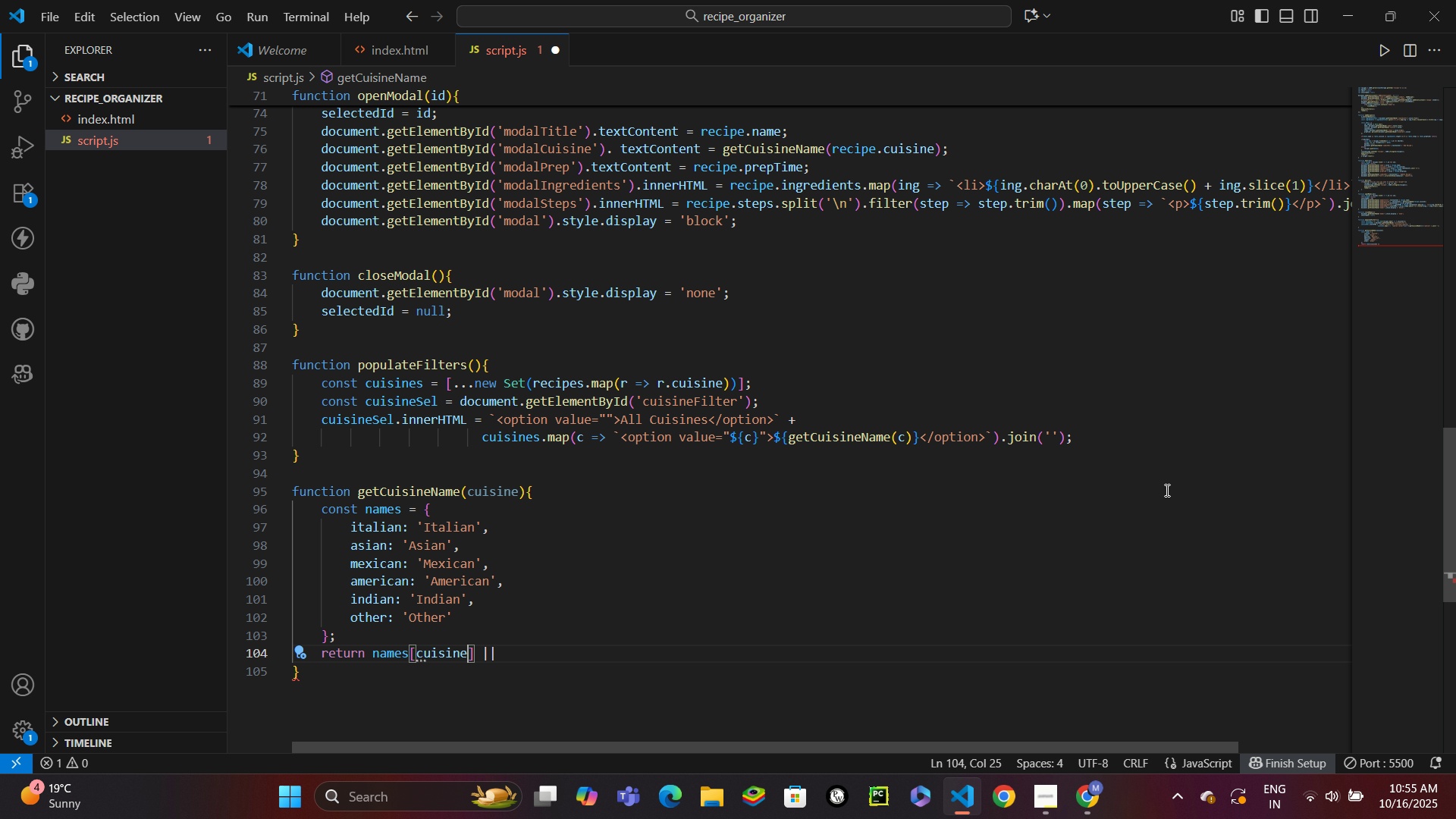 
key(Backspace)
 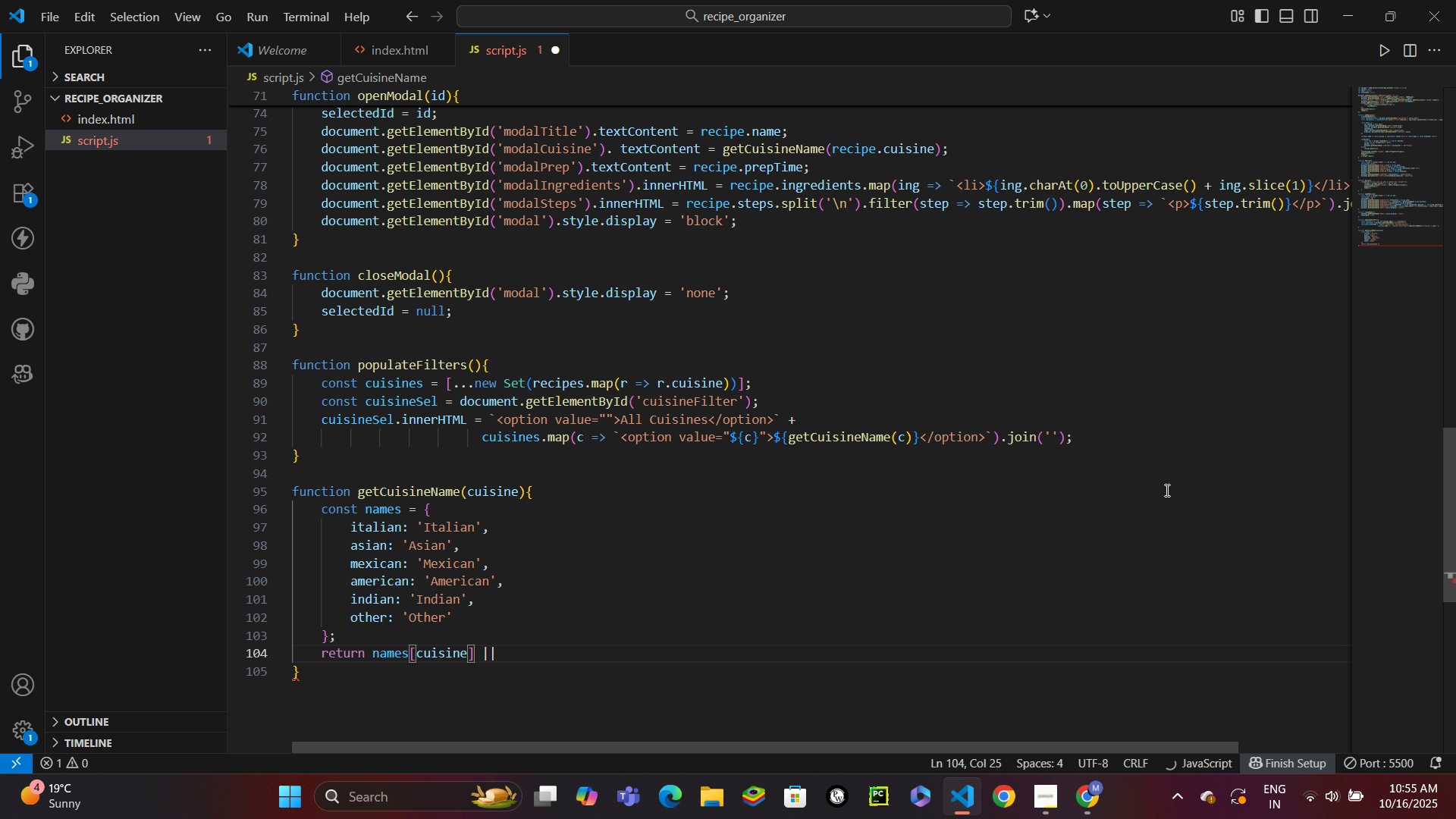 
hold_key(key=ArrowRight, duration=0.56)
 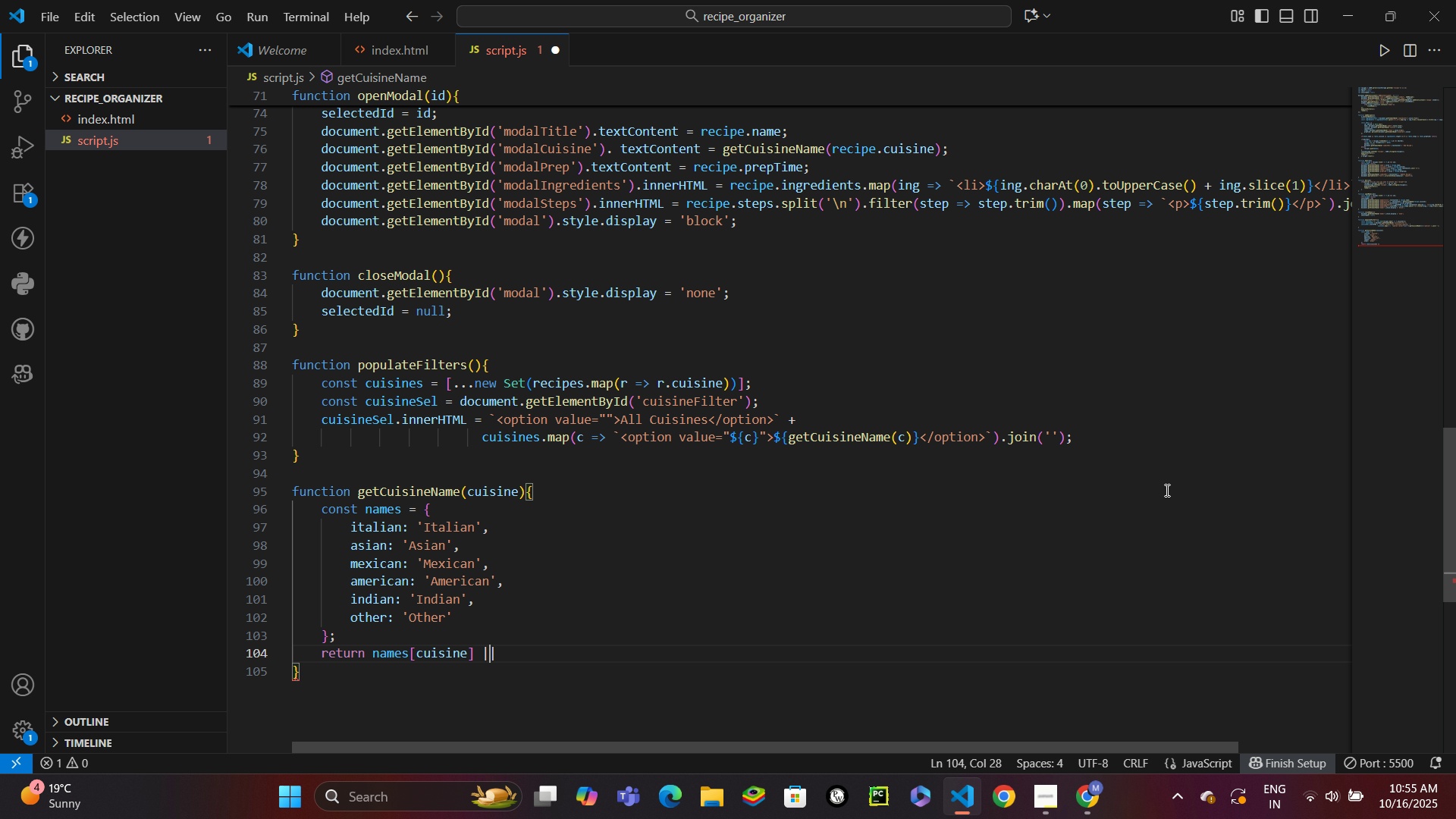 
key(ArrowRight)
 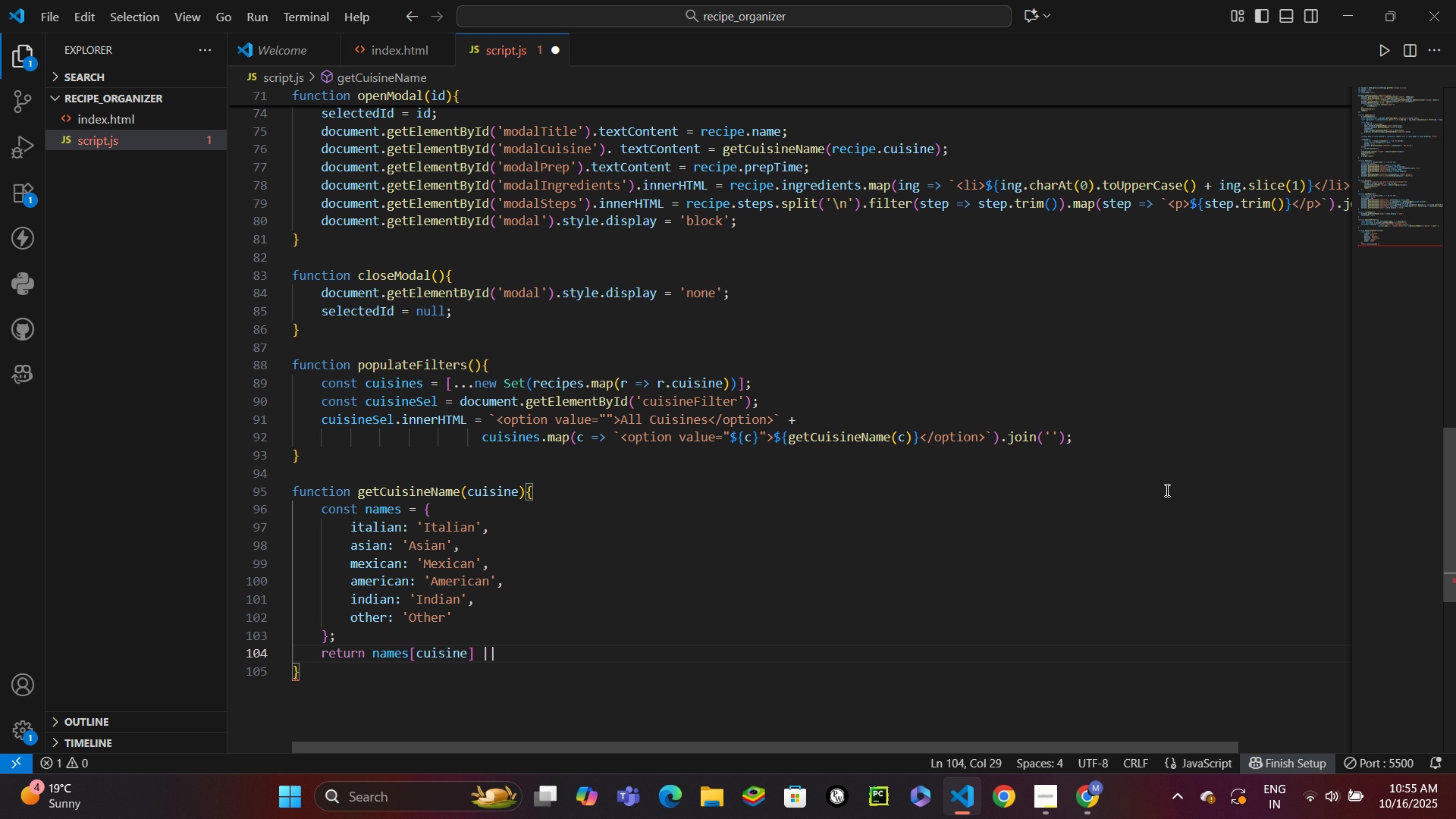 
type( cuisi)
 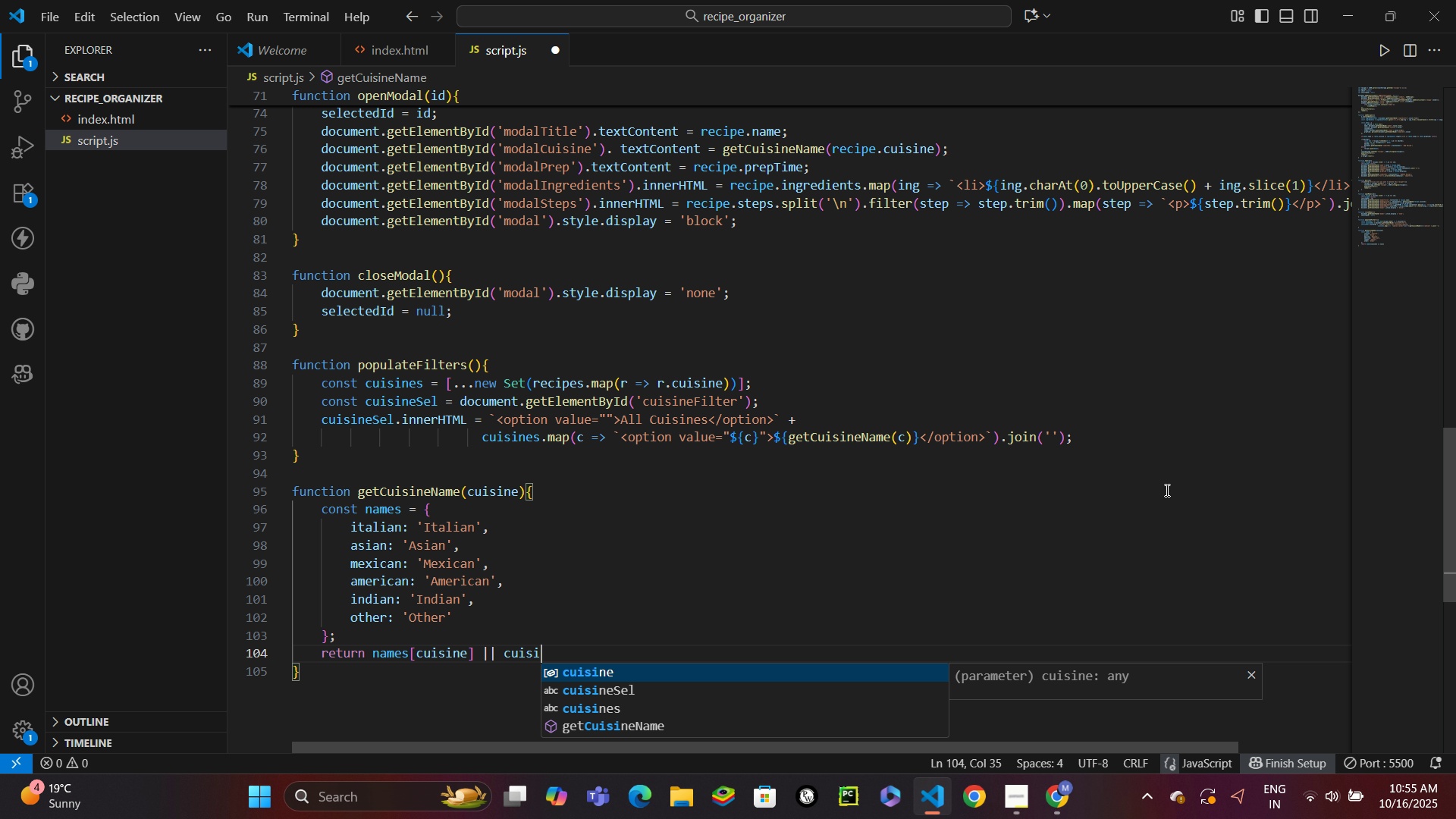 
key(Enter)
 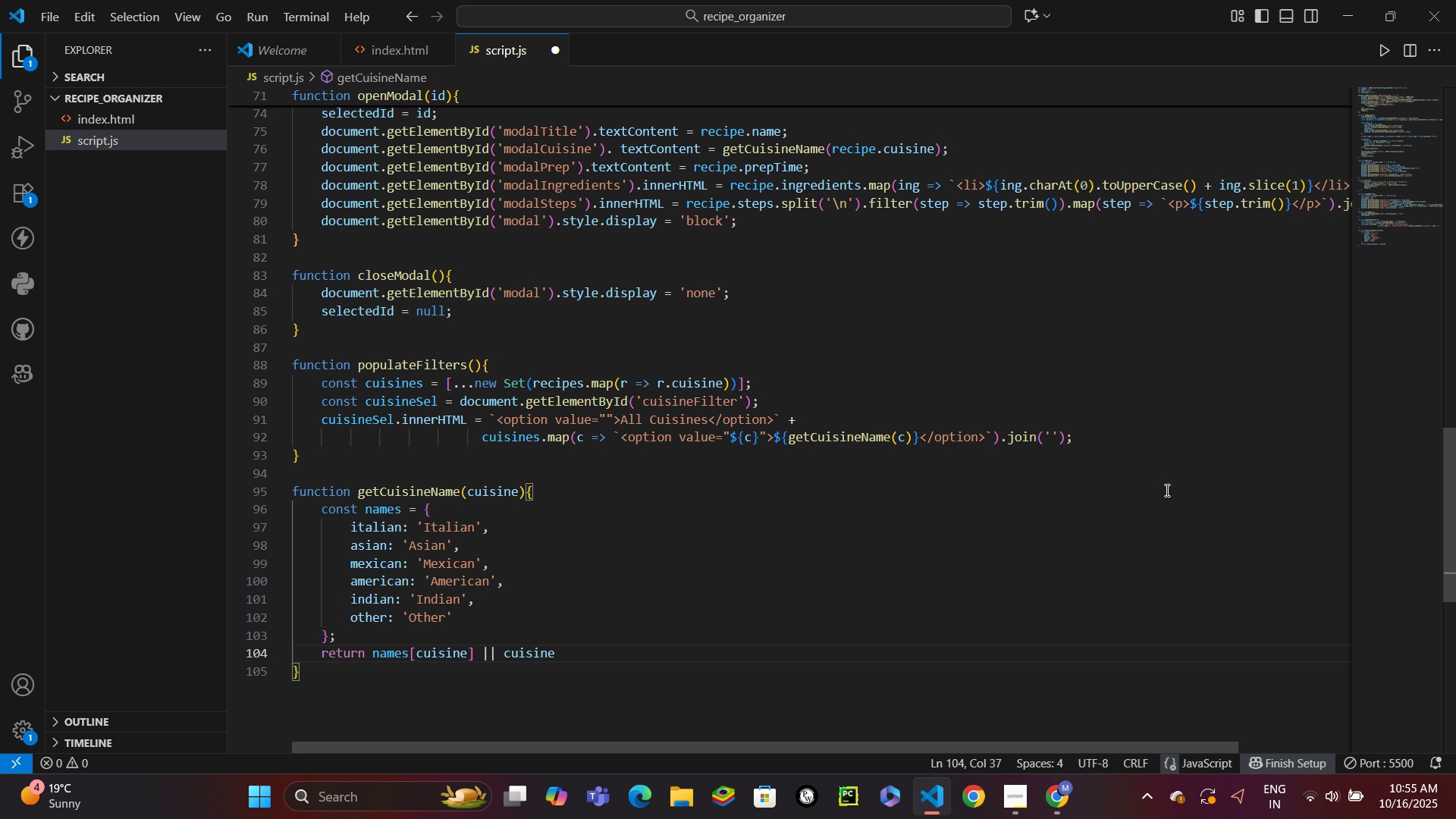 
key(Semicolon)
 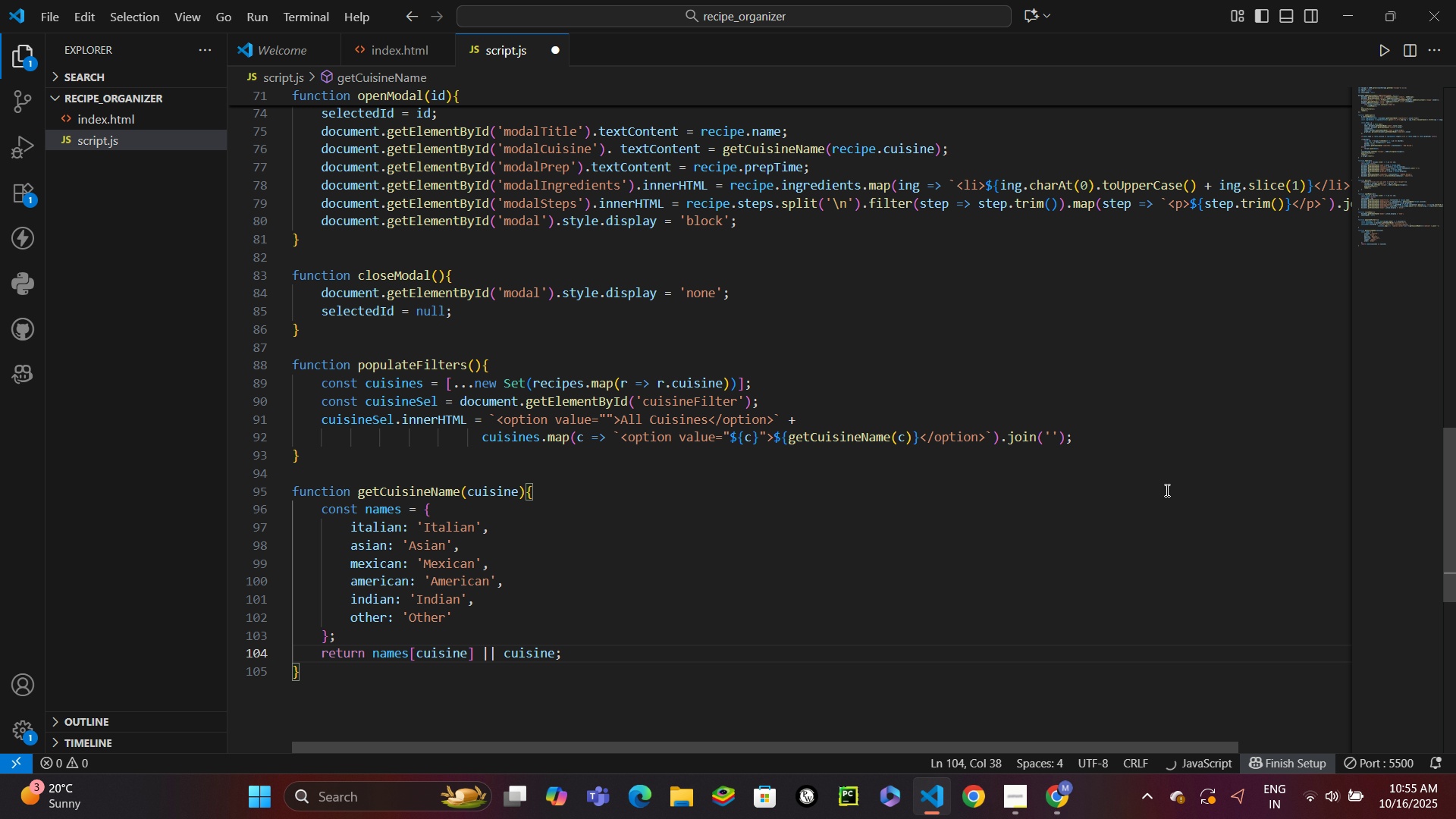 
key(ArrowDown)
 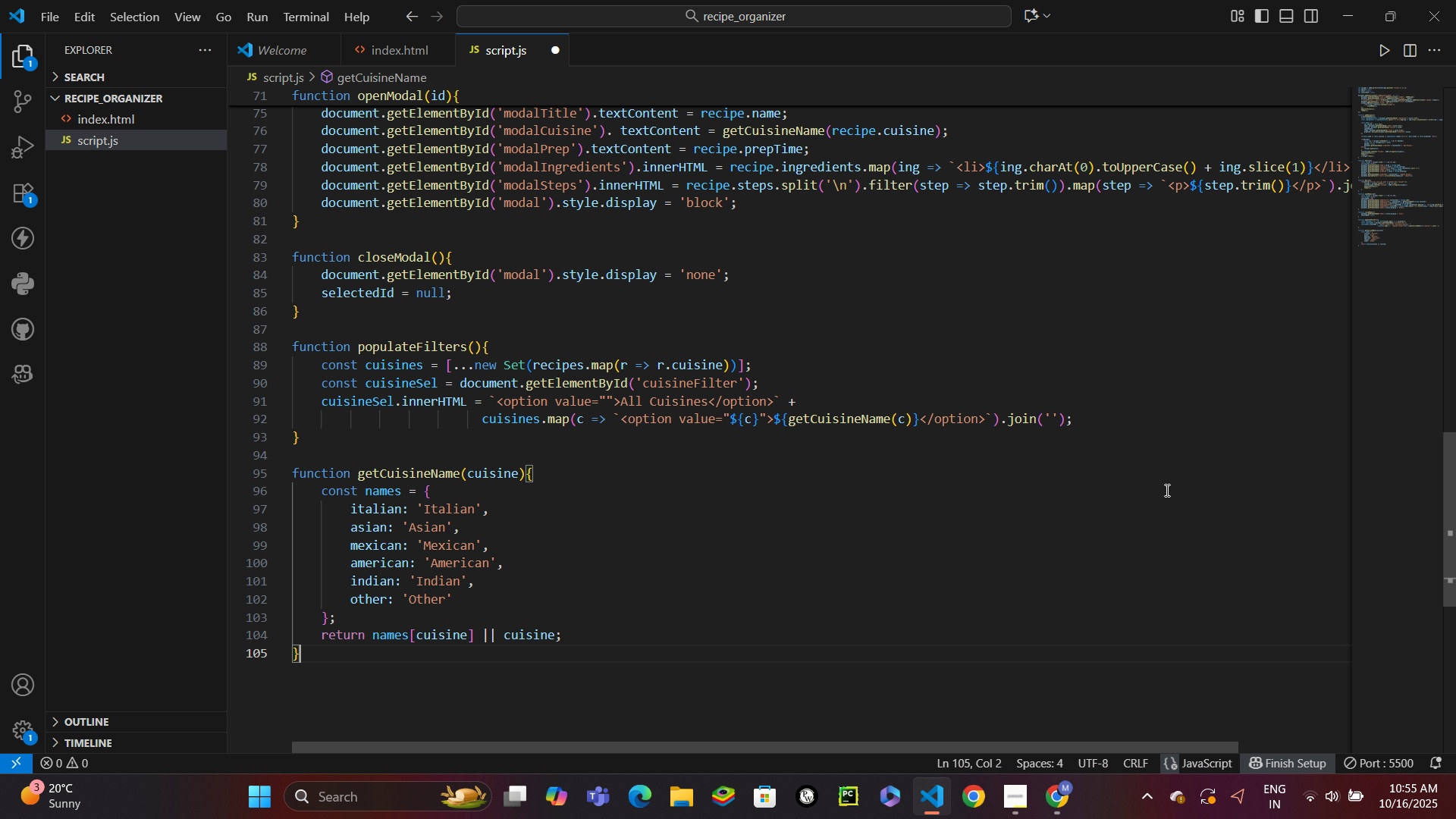 
key(Enter)
 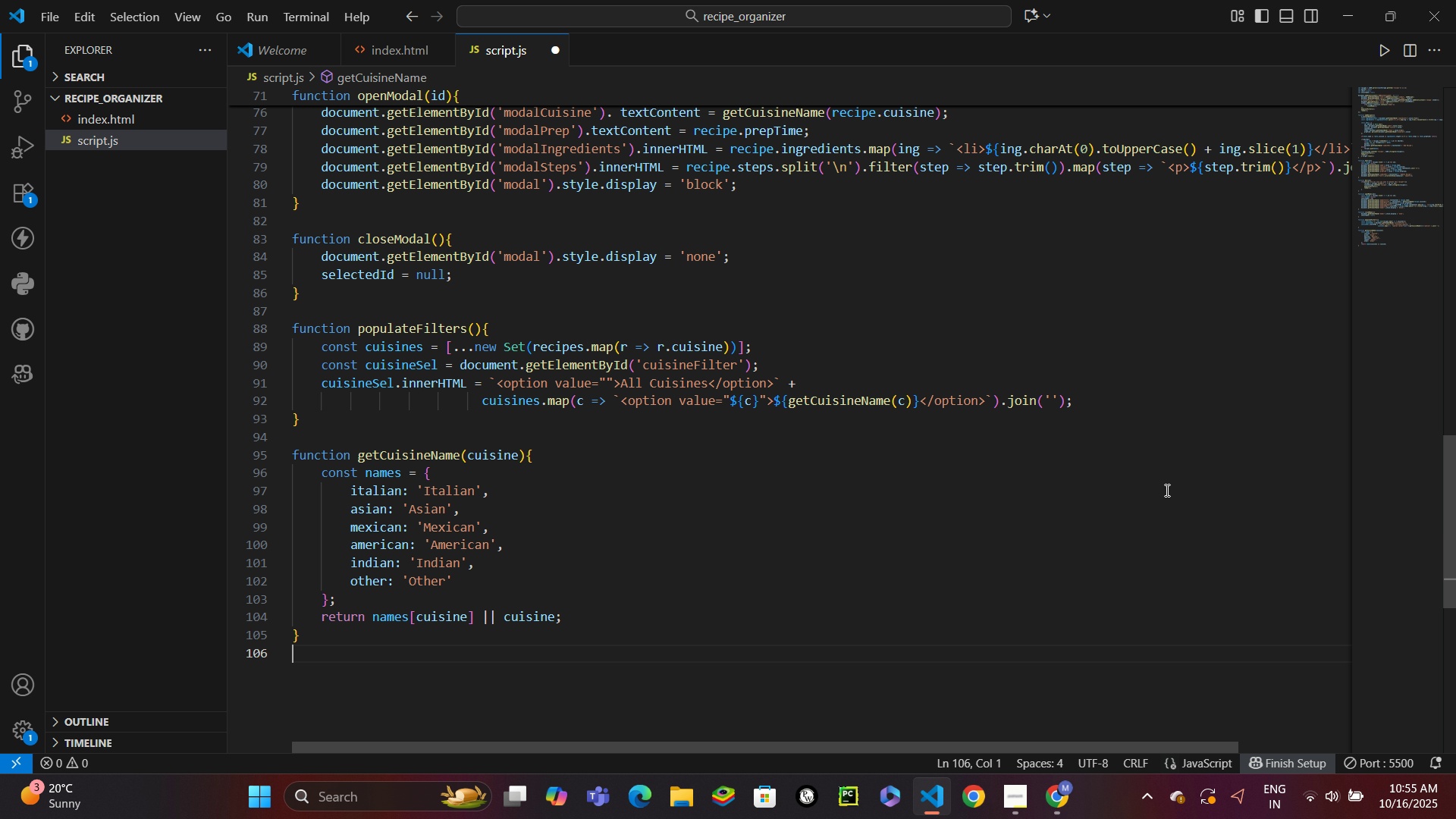 
key(Enter)
 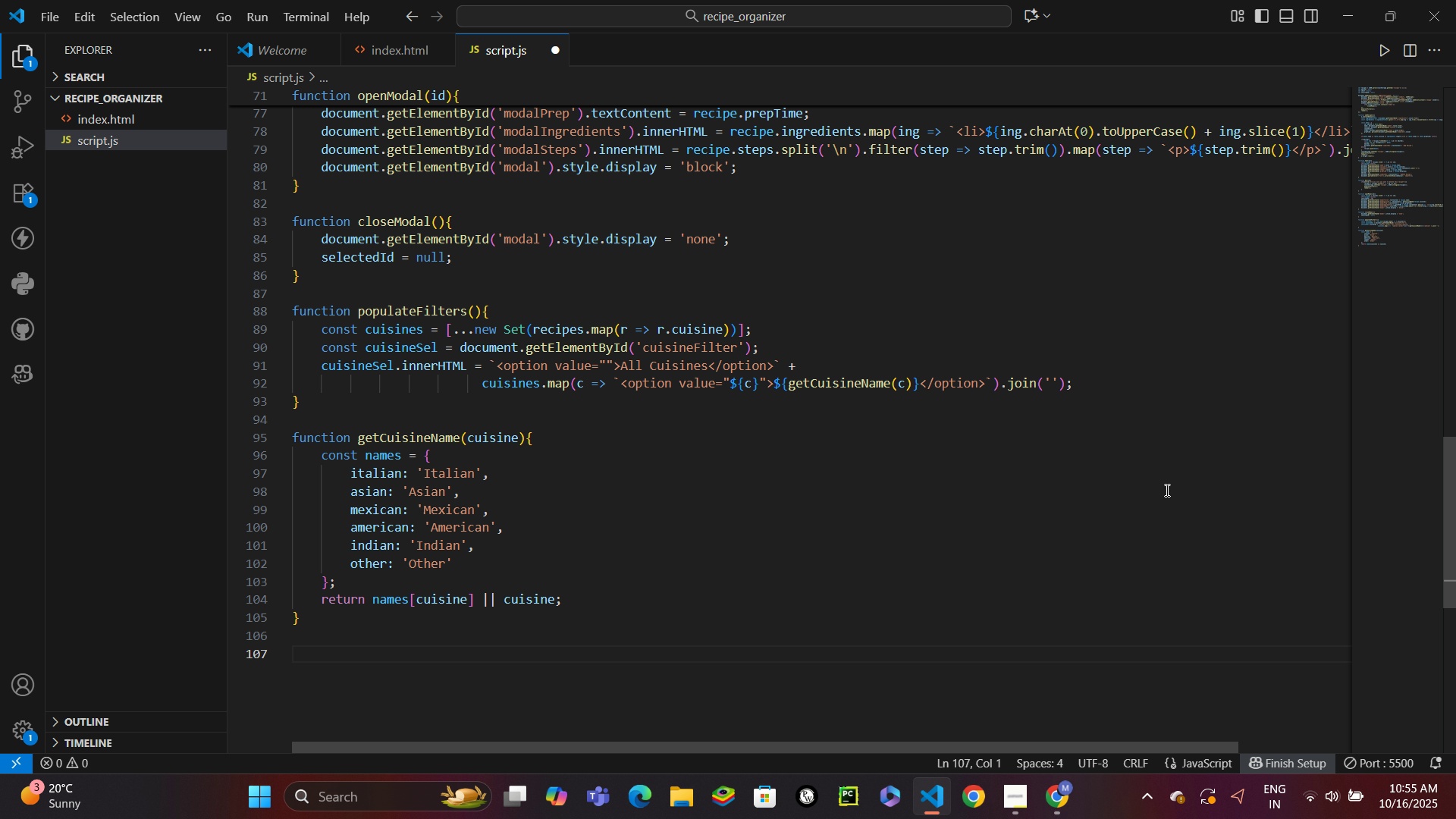 
wait(12.65)
 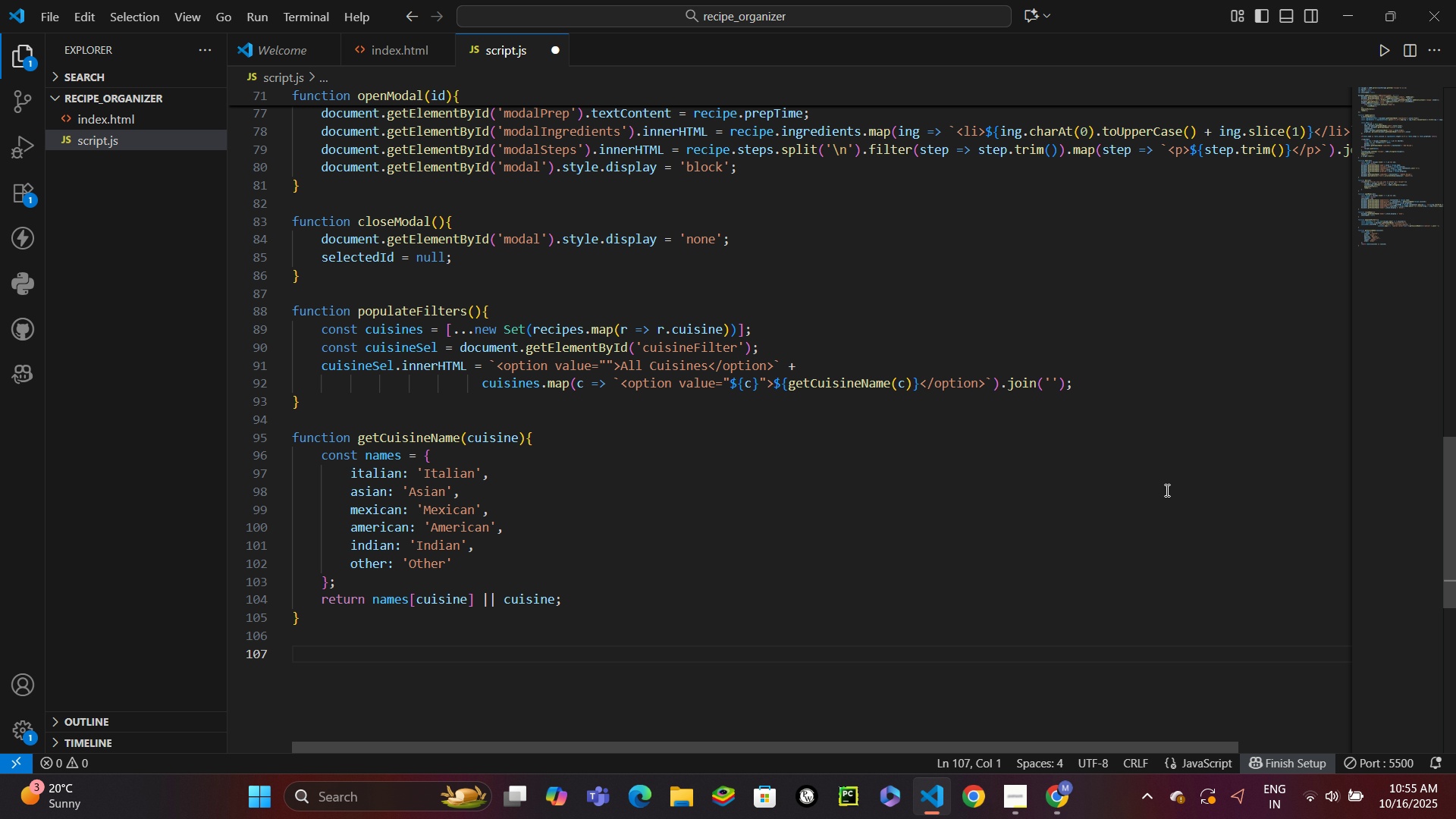 
scroll: coordinate [1166, 486], scroll_direction: down, amount: 6.0
 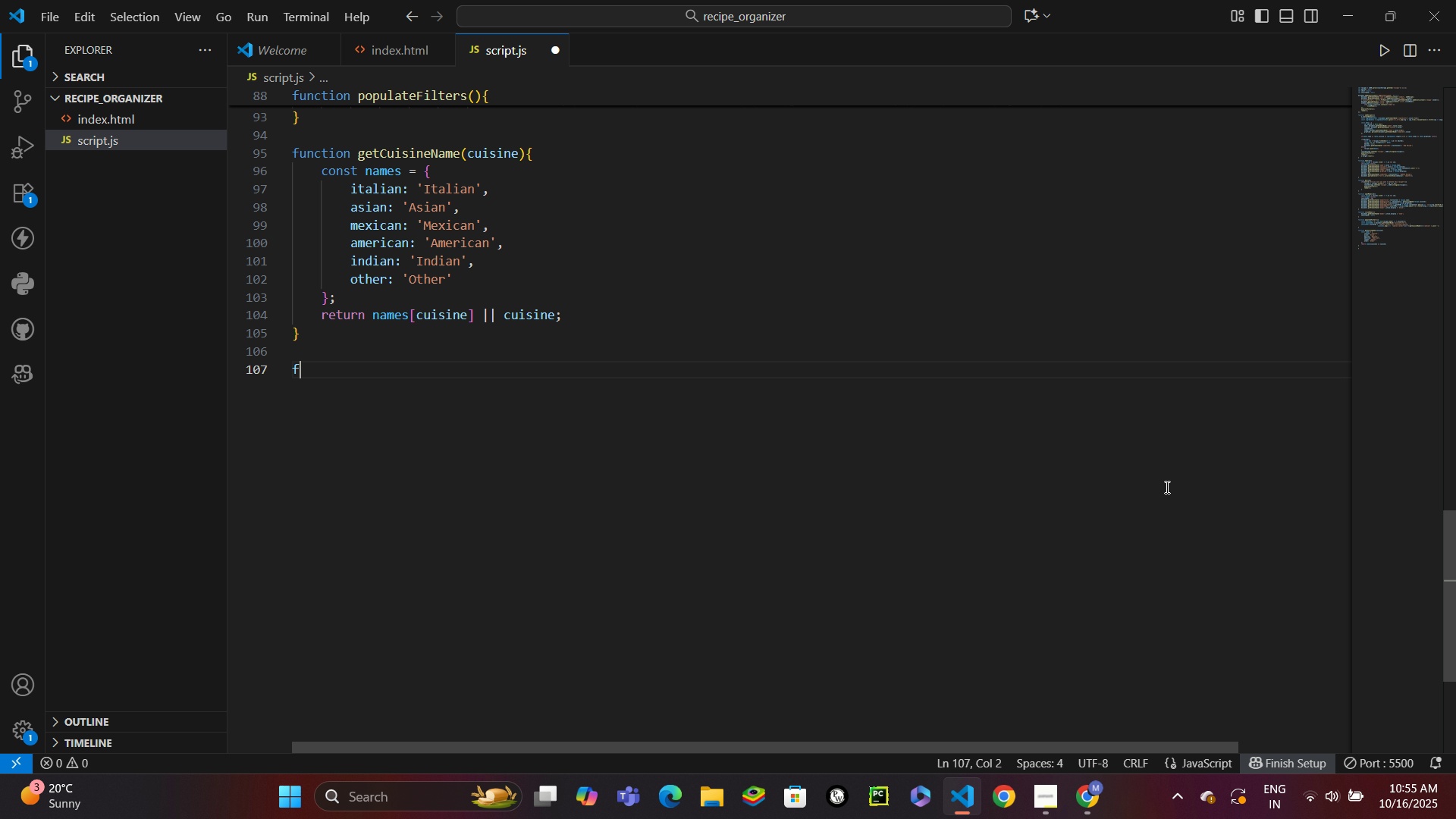 
type(func)
 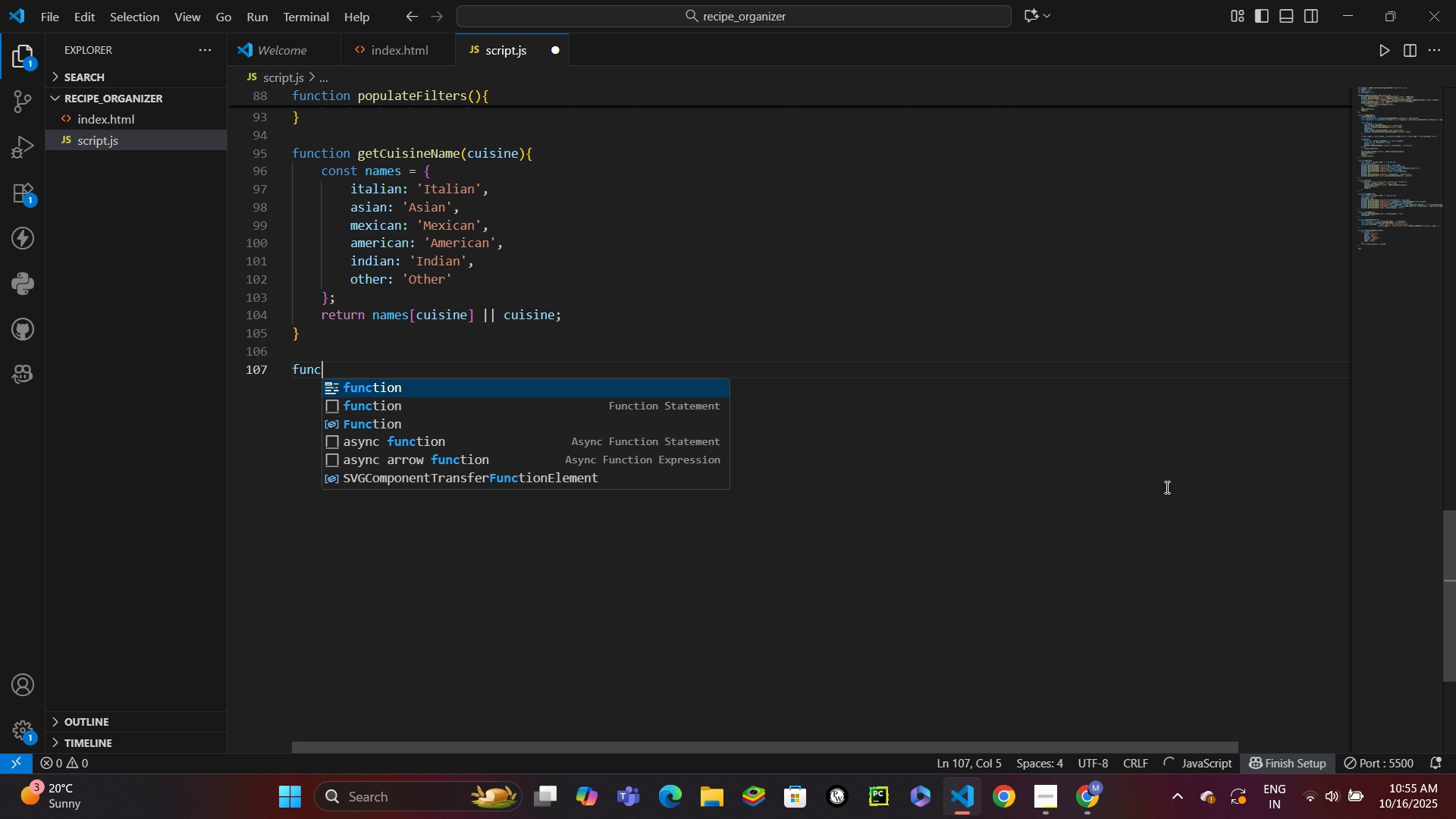 
key(Enter)
 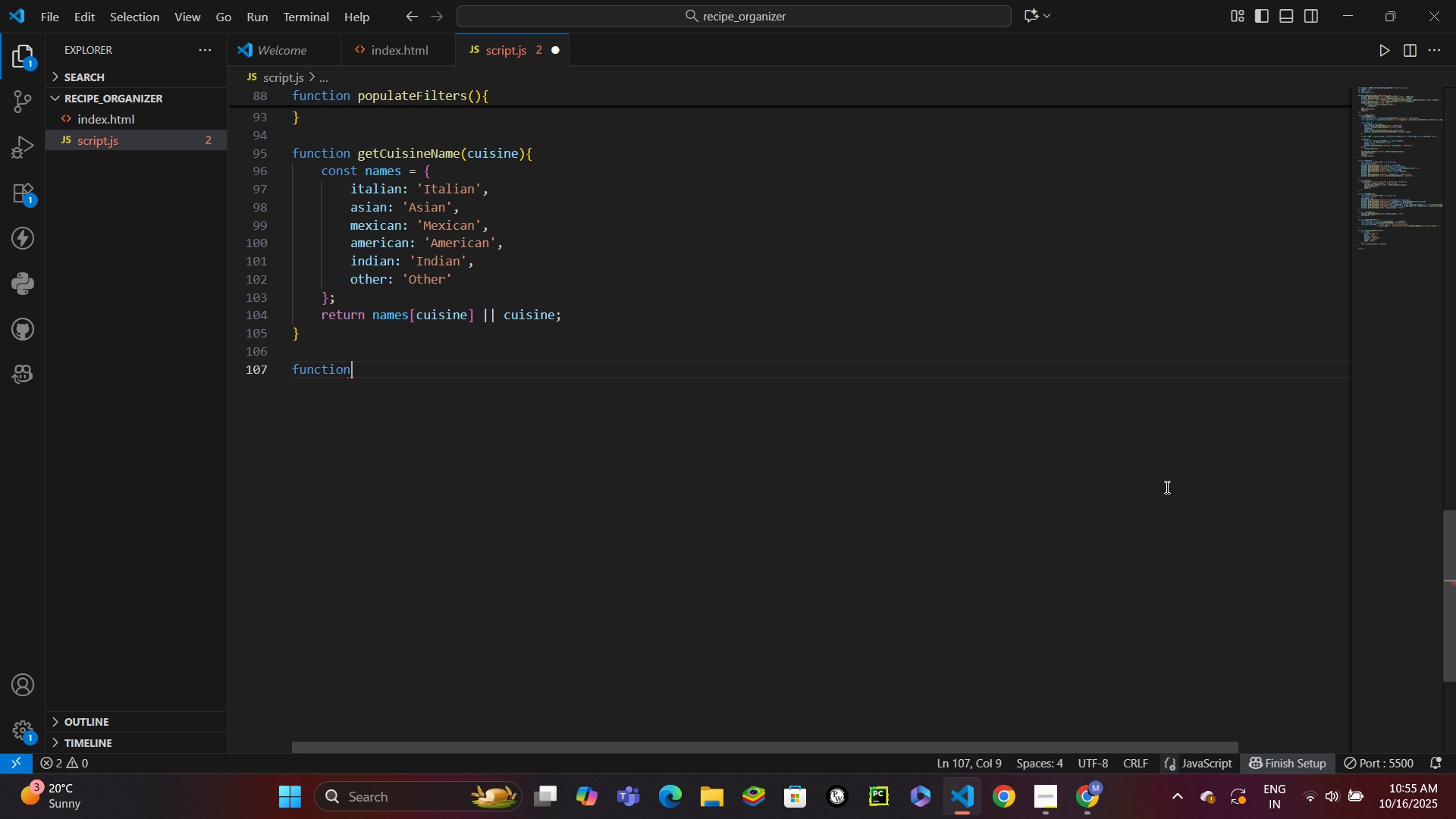 
type( getfi)
key(Backspace)
key(Backspace)
type(Filtered()
 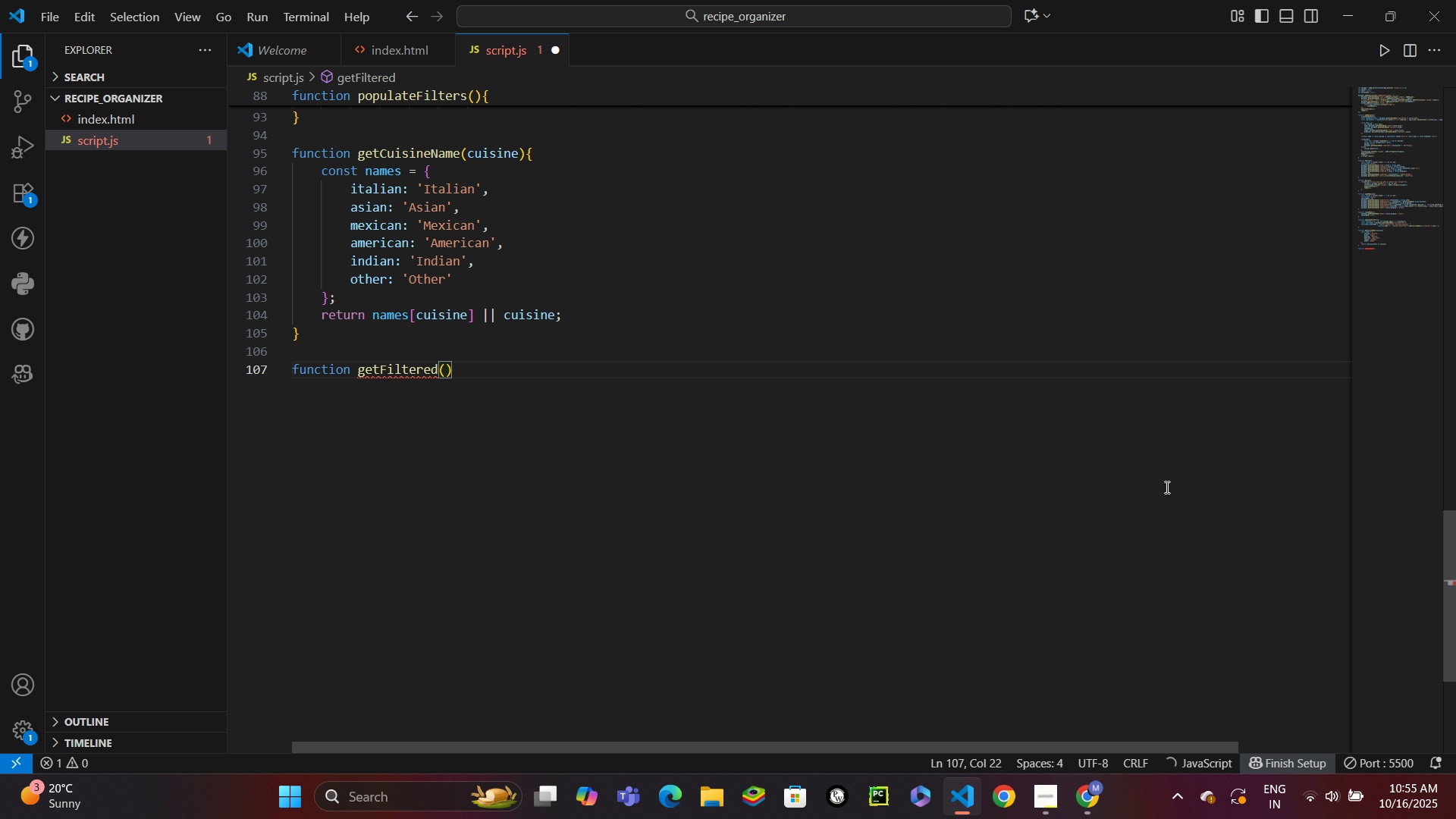 
key(ArrowRight)
 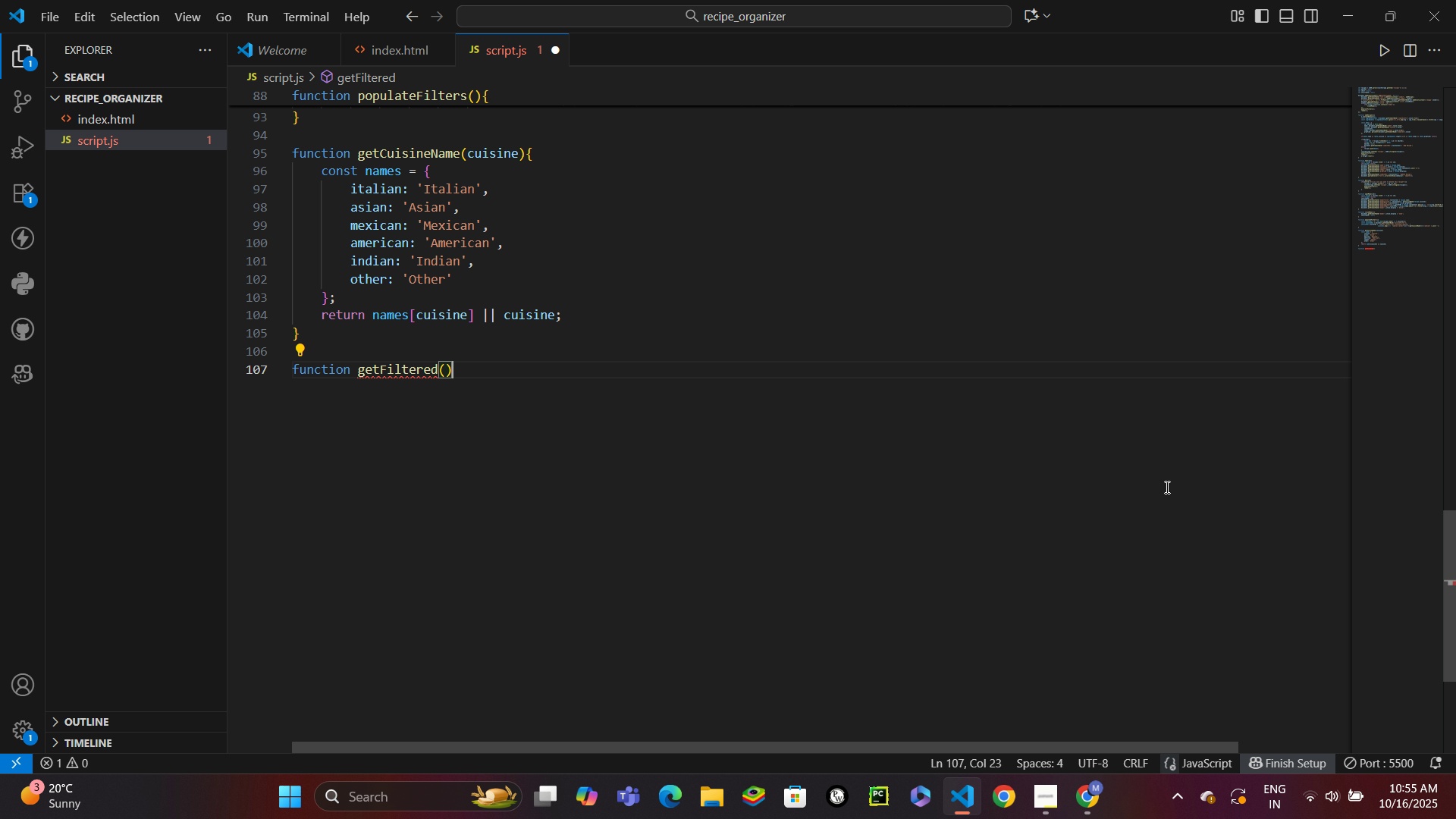 
key(Shift+BracketLeft)
 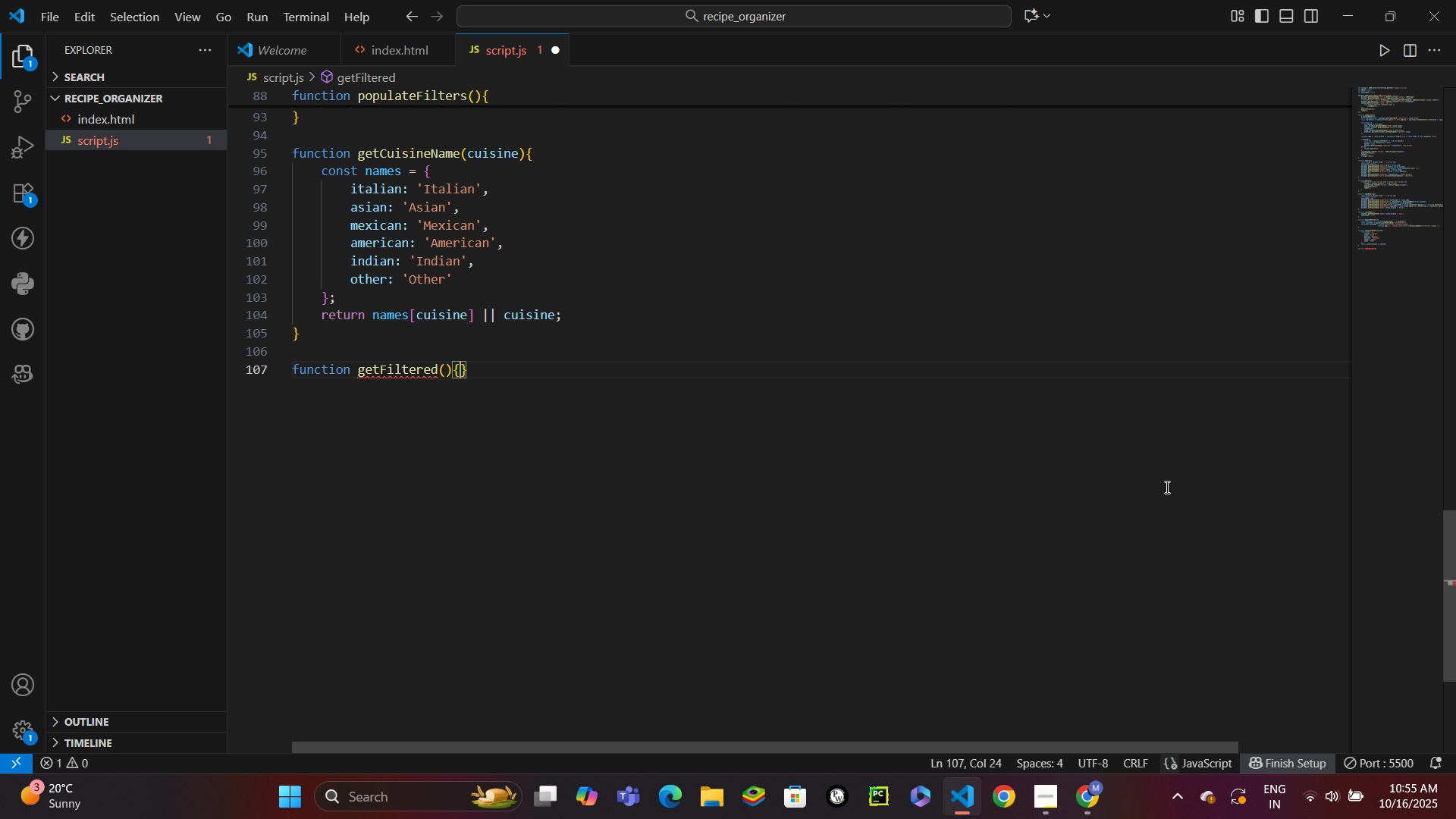 
key(Enter)
 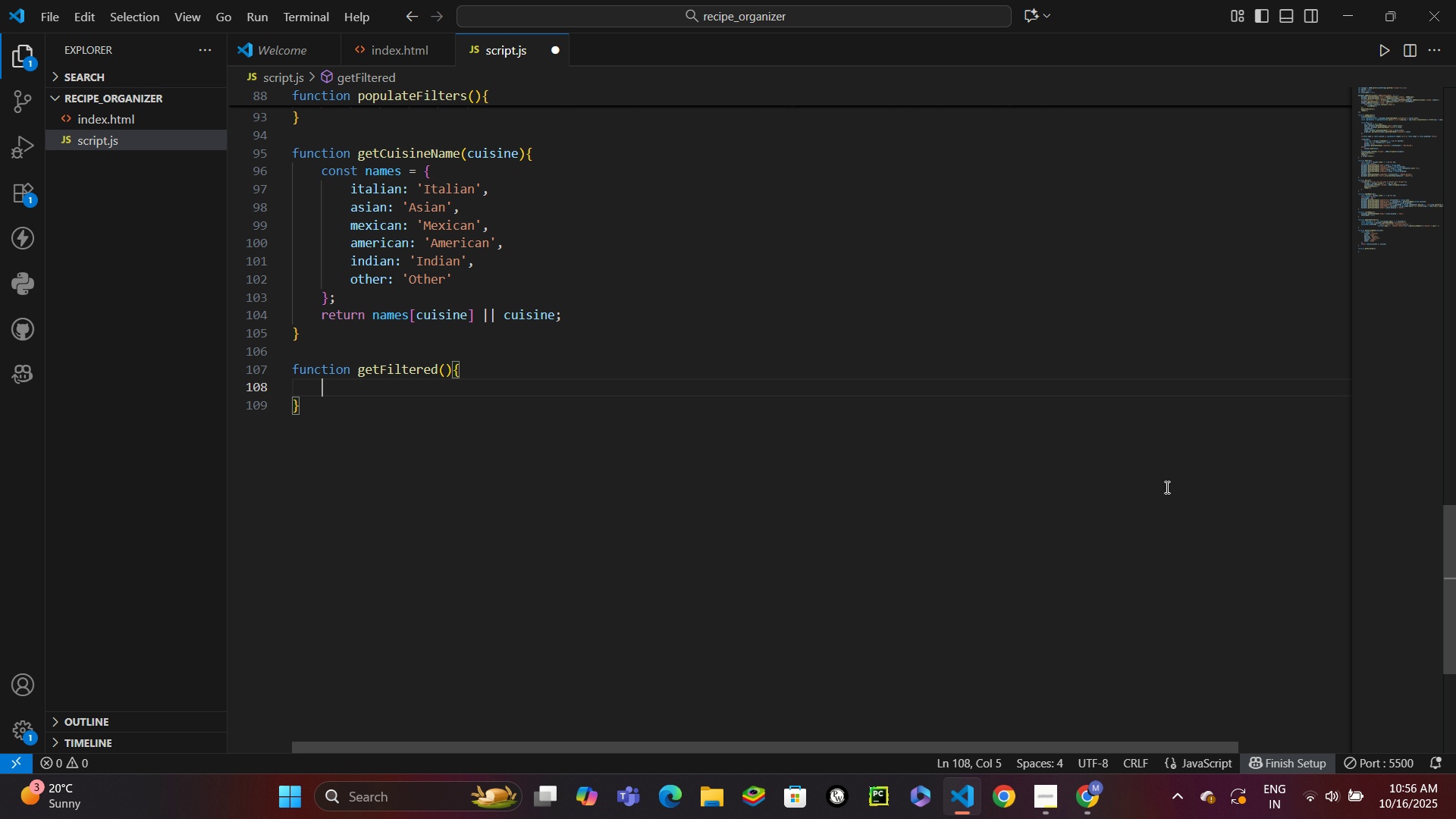 
wait(7.04)
 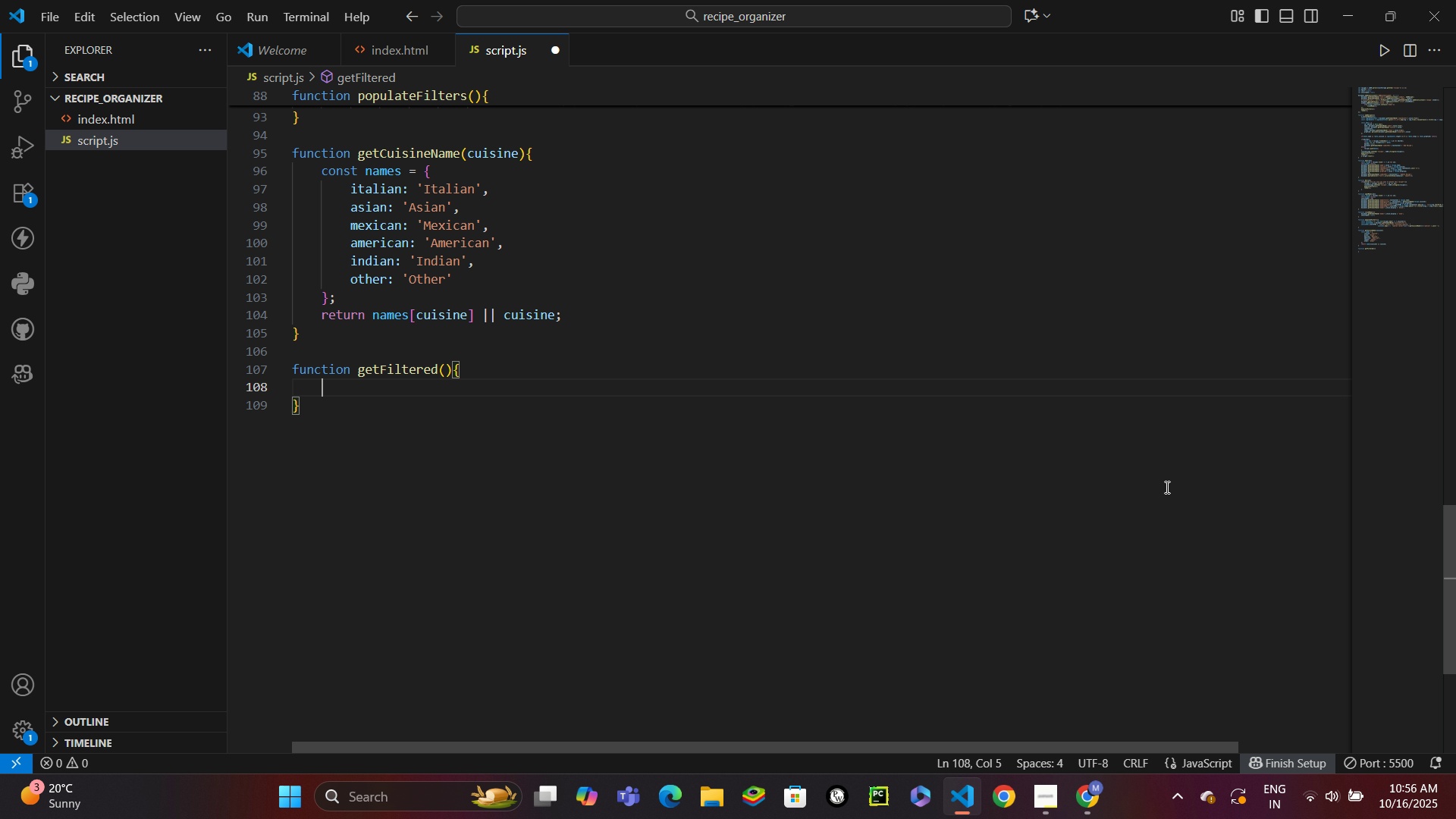 
double_click([413, 372])
 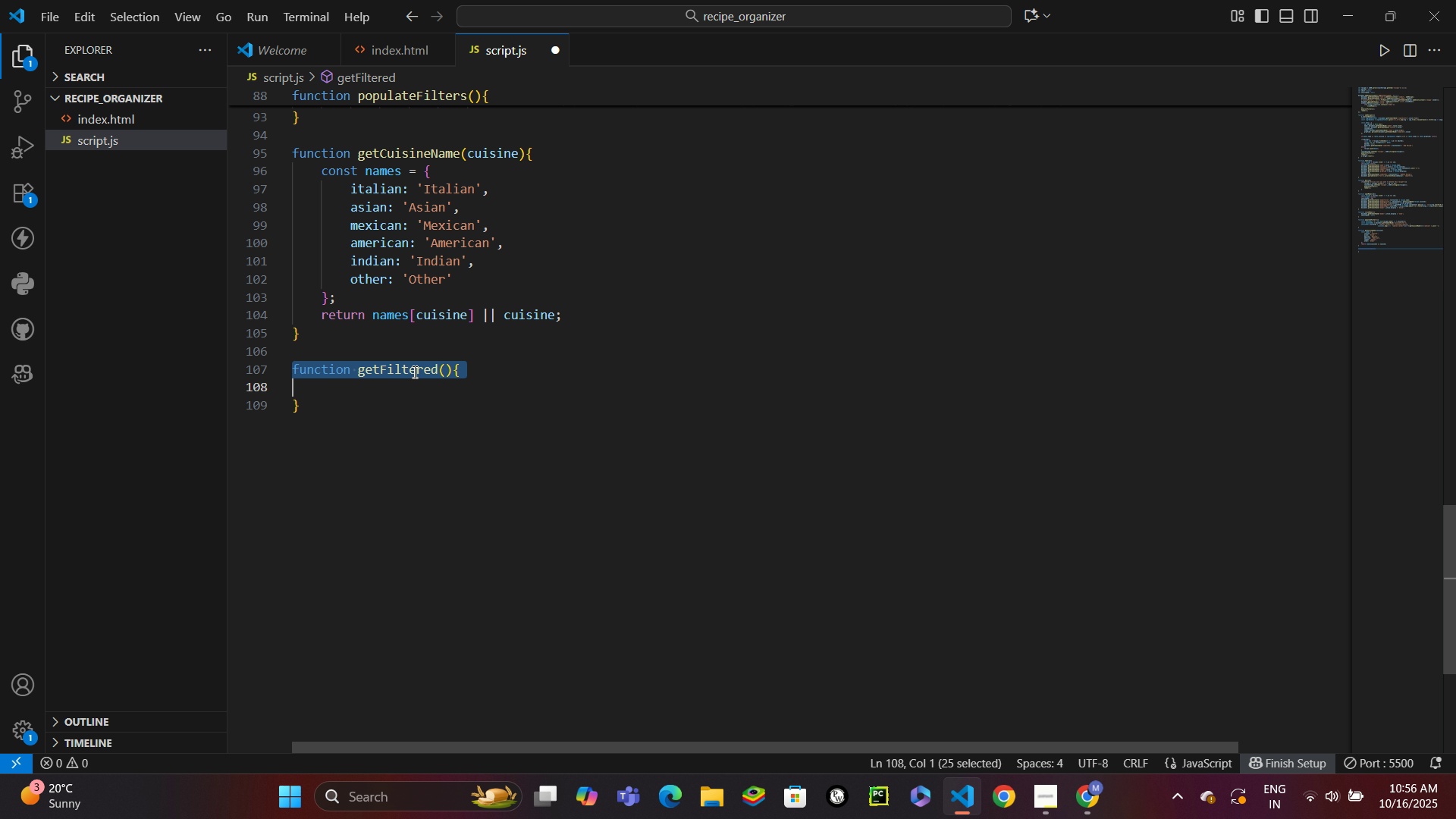 
triple_click([413, 372])
 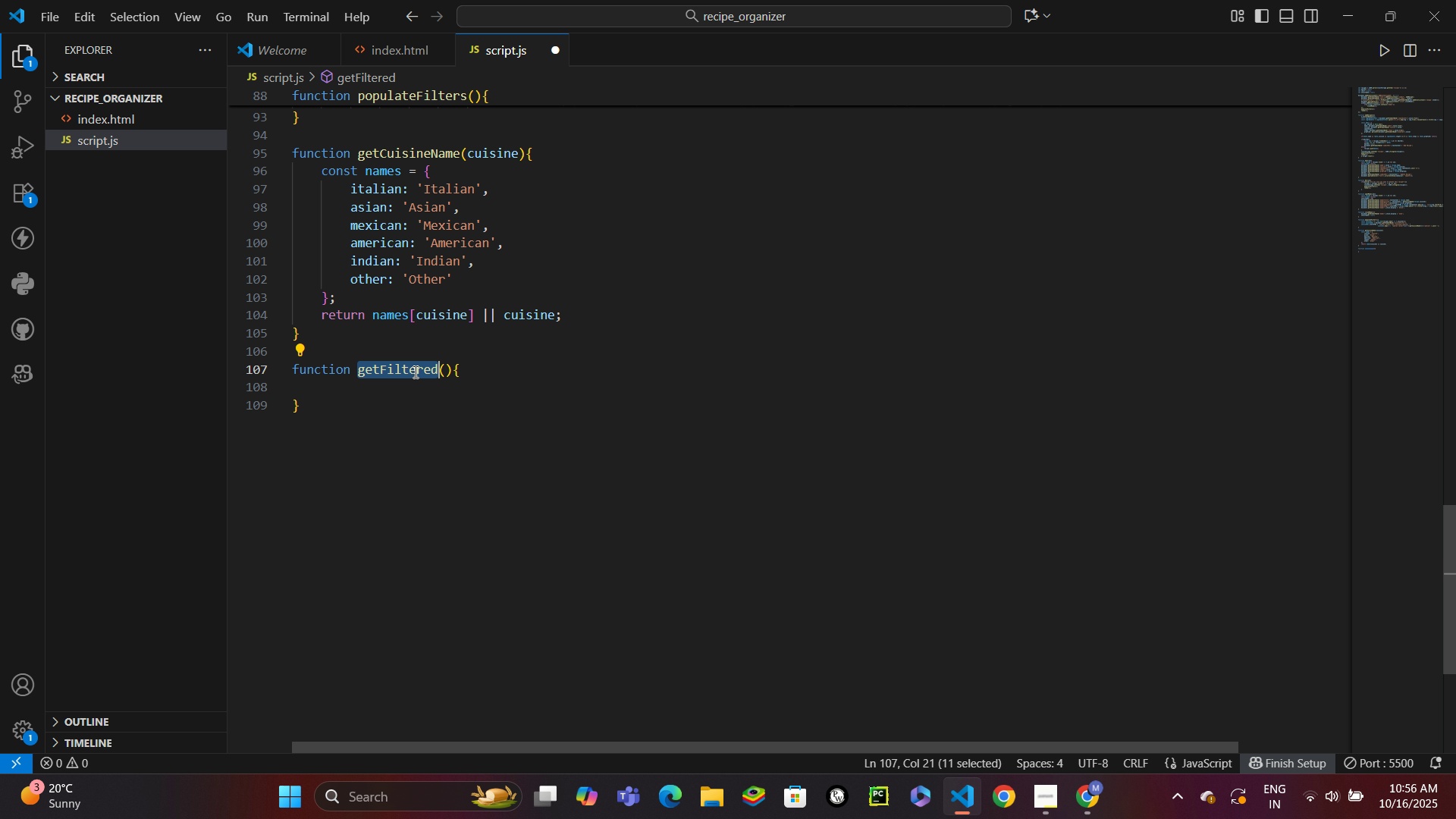 
triple_click([414, 372])
 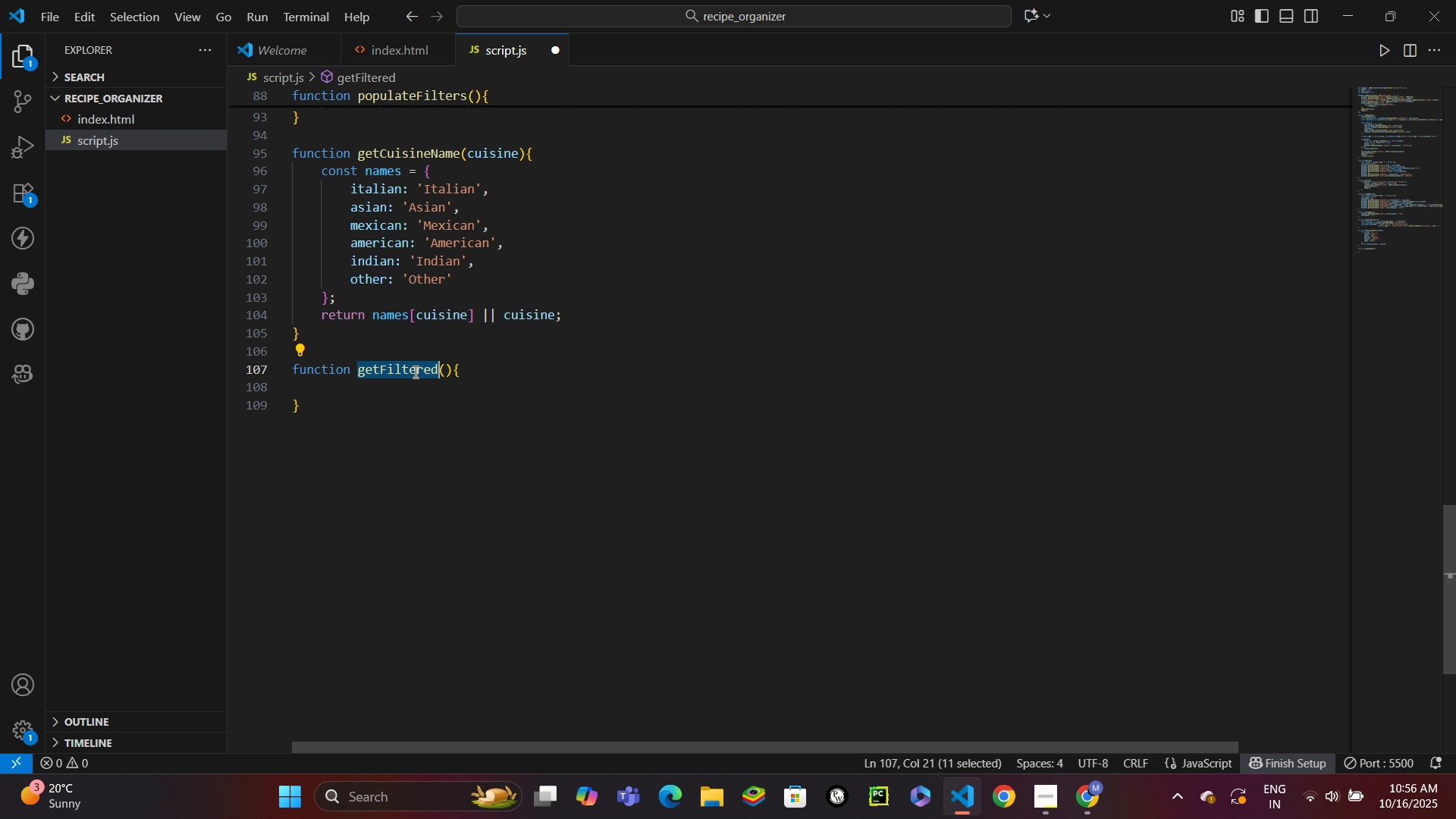 
key(Control+F)
 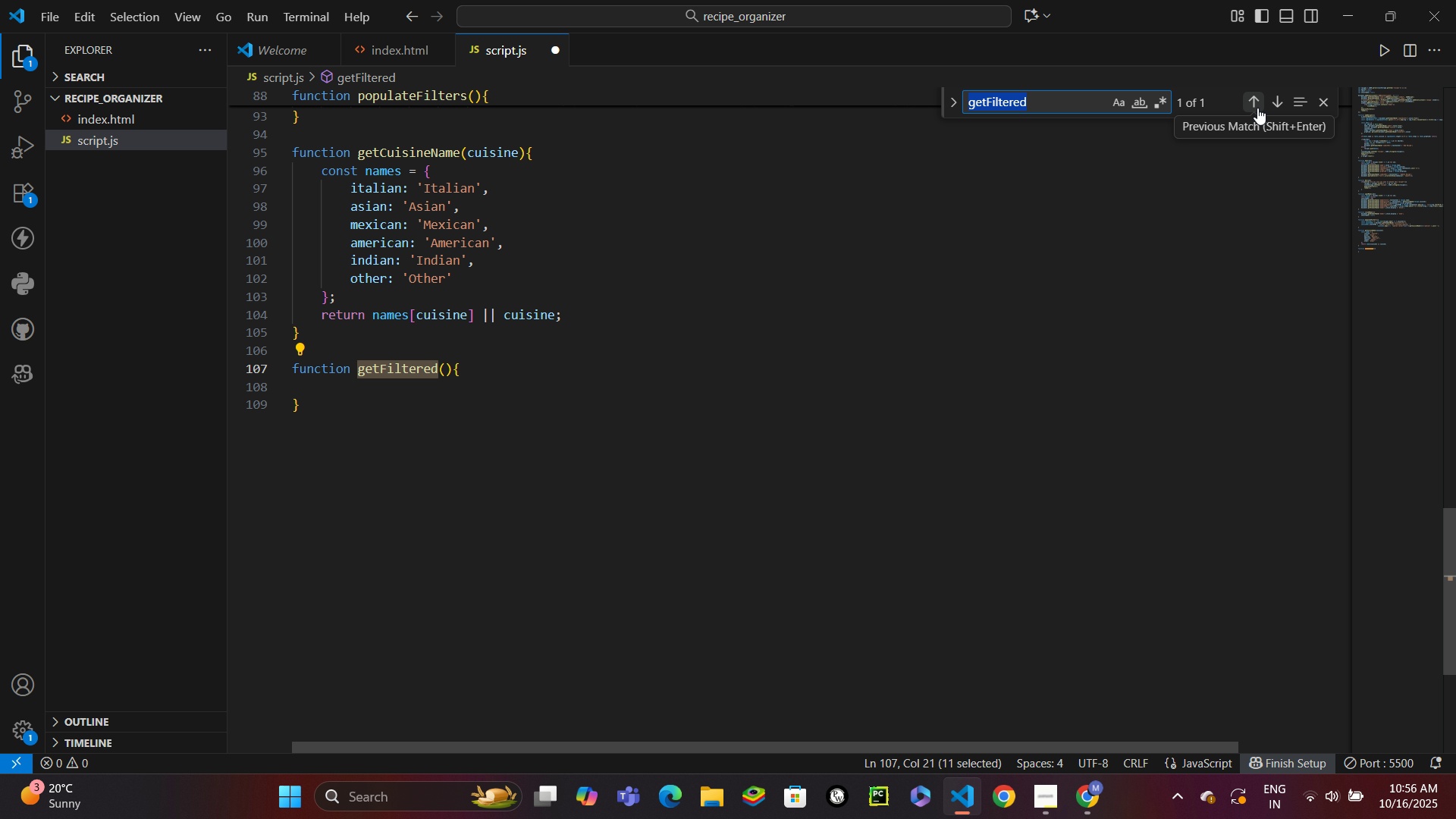 
wait(6.13)
 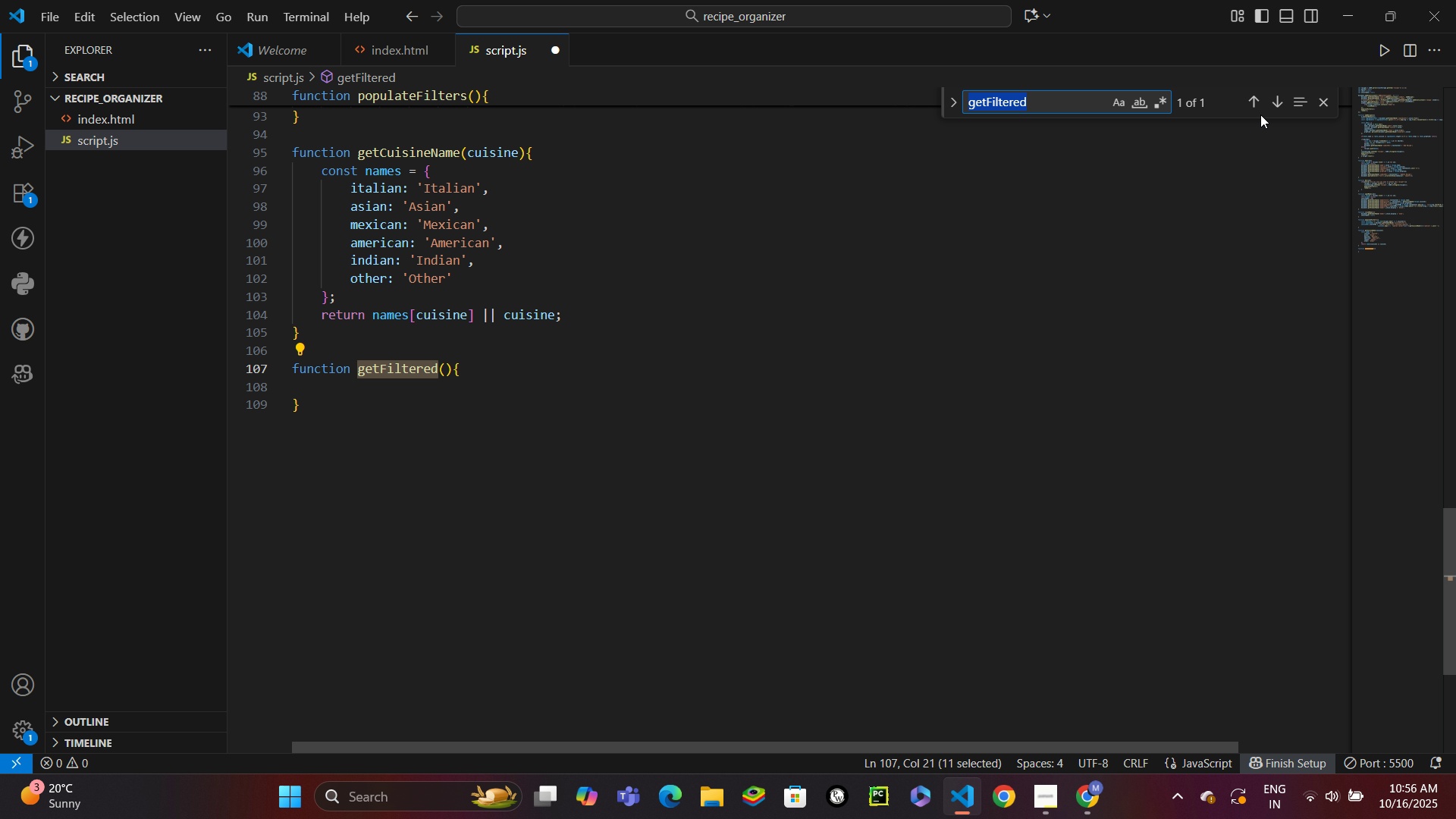 
left_click([1257, 108])
 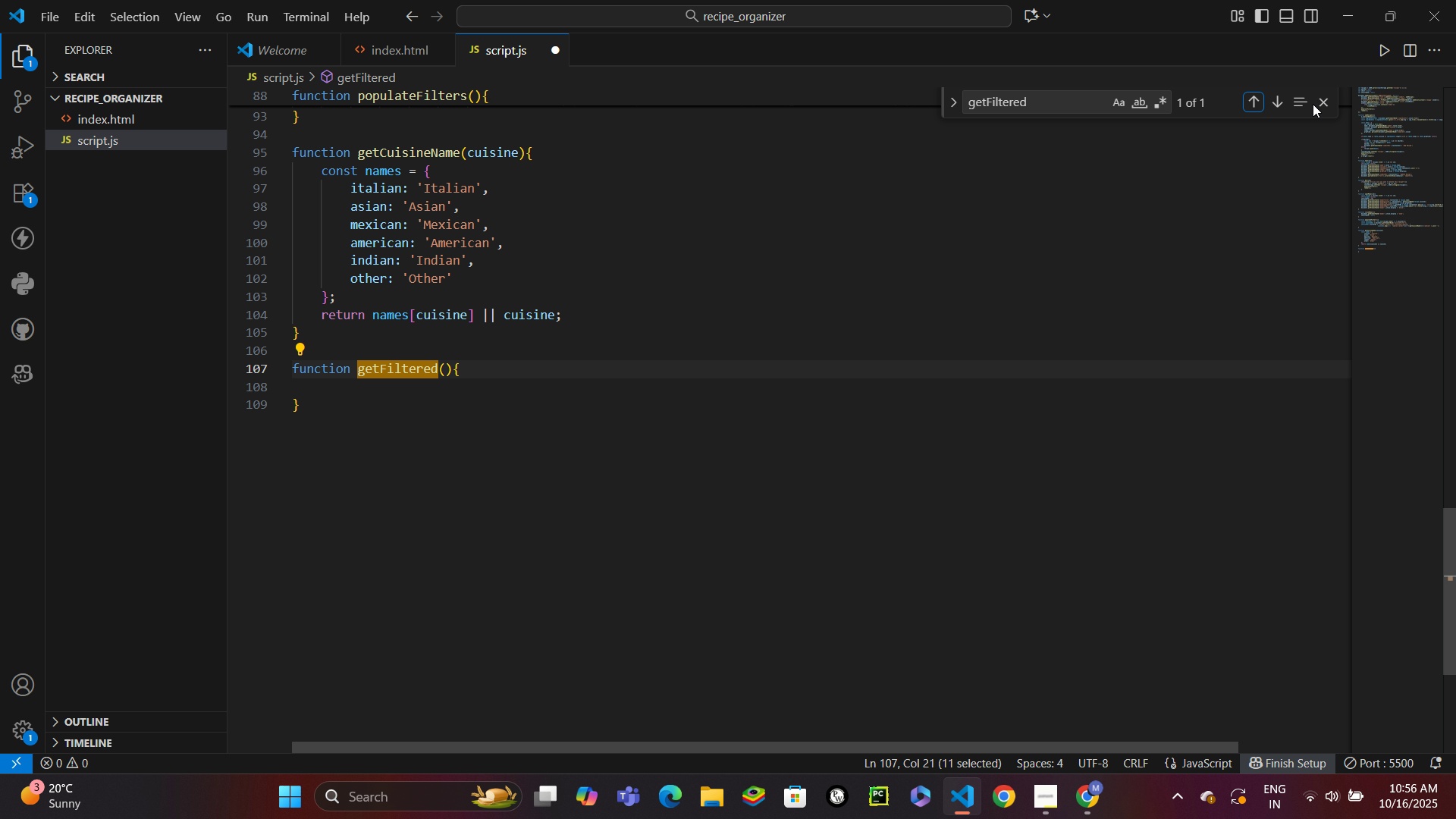 
left_click([1325, 103])
 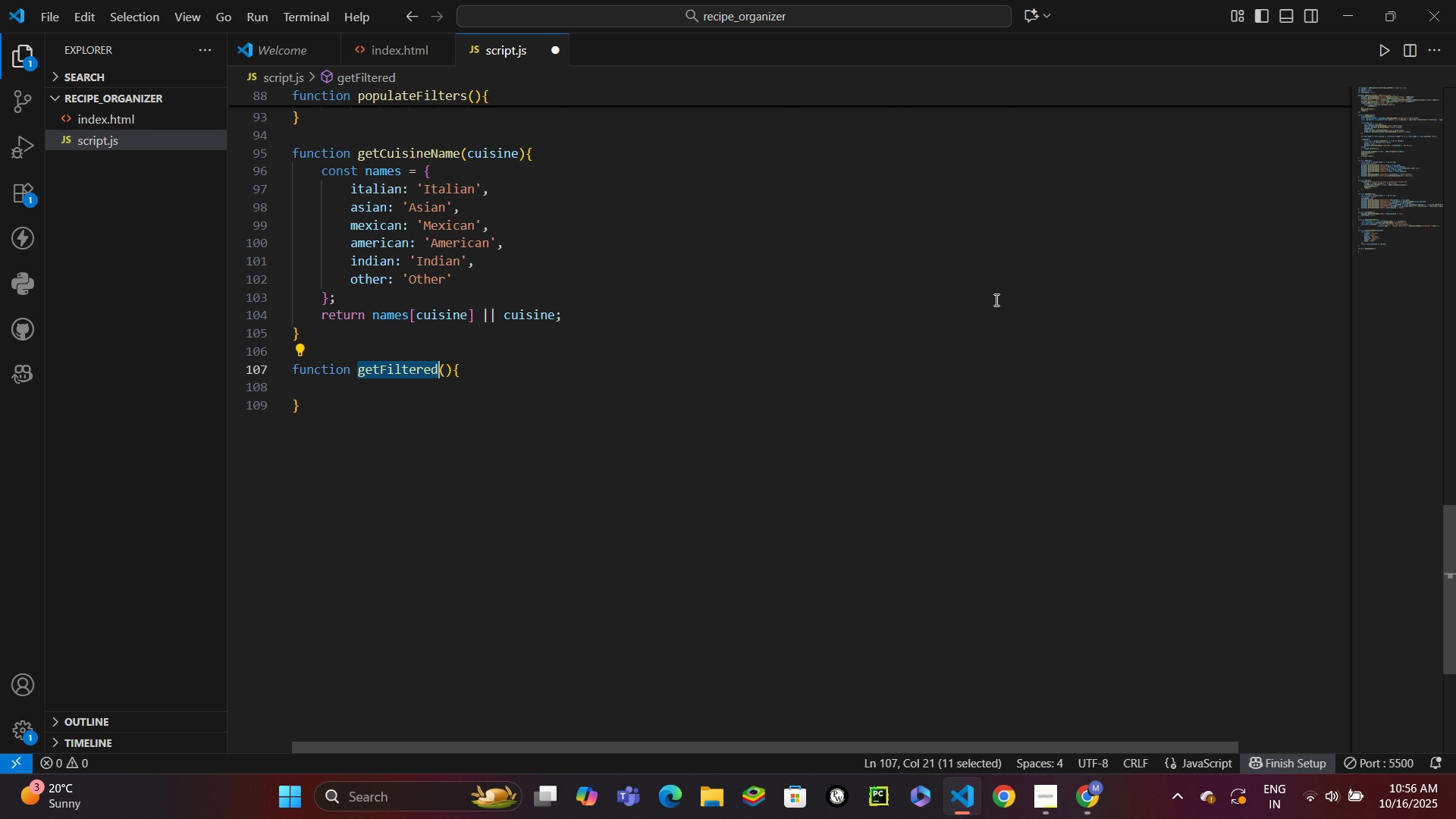 
scroll: coordinate [982, 297], scroll_direction: up, amount: 28.0
 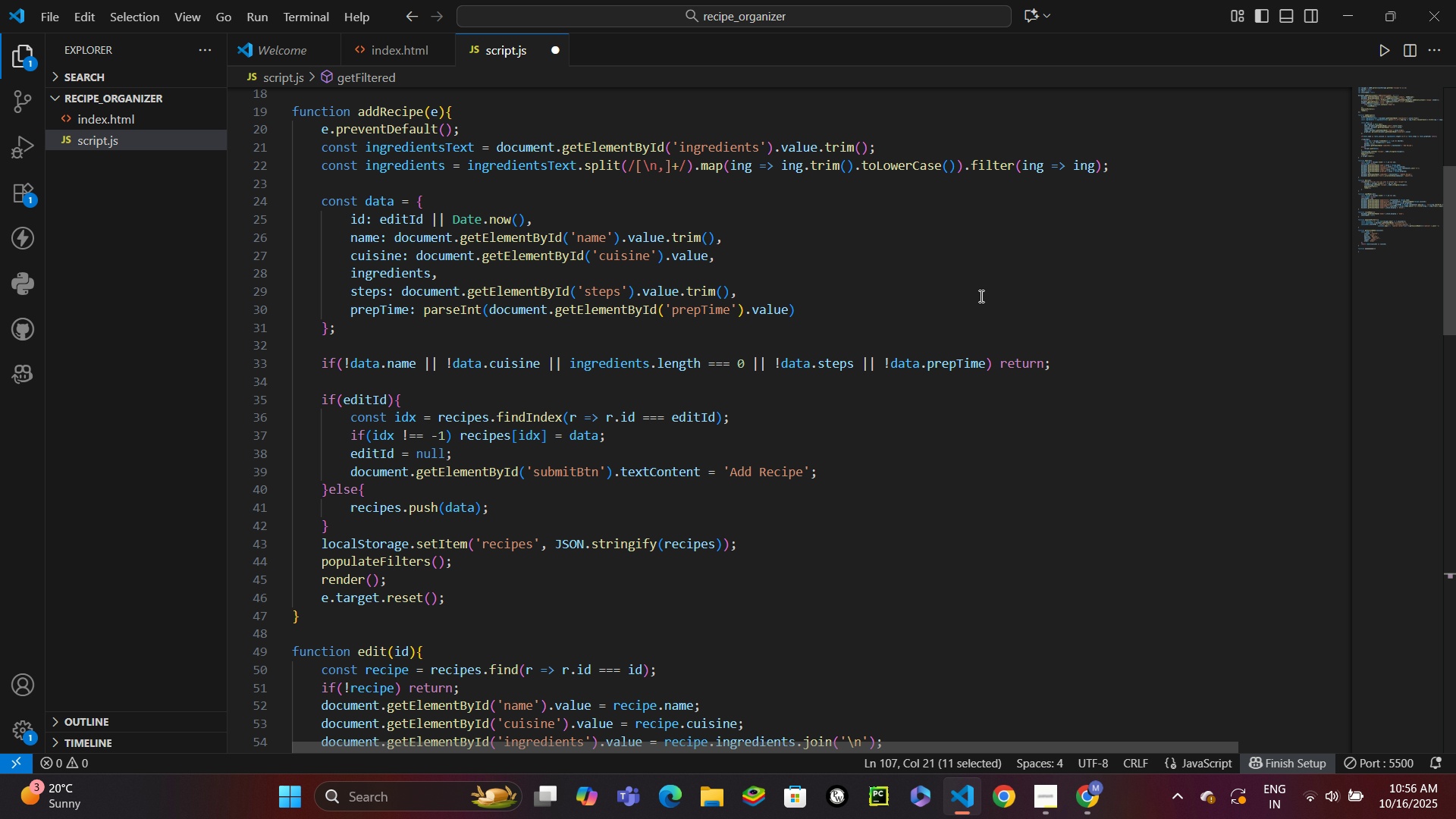 
scroll: coordinate [997, 289], scroll_direction: down, amount: 30.0
 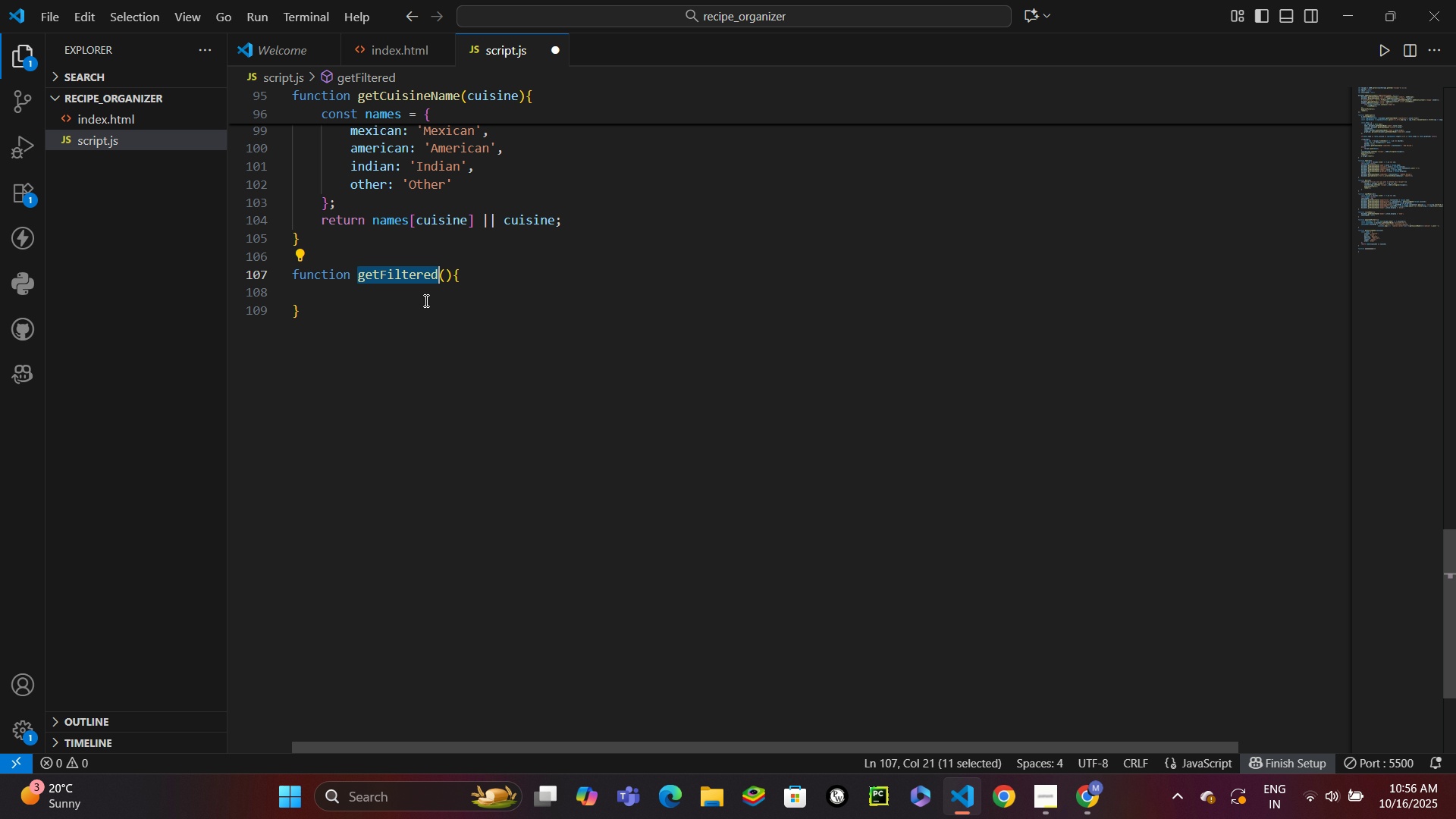 
left_click([425, 307])
 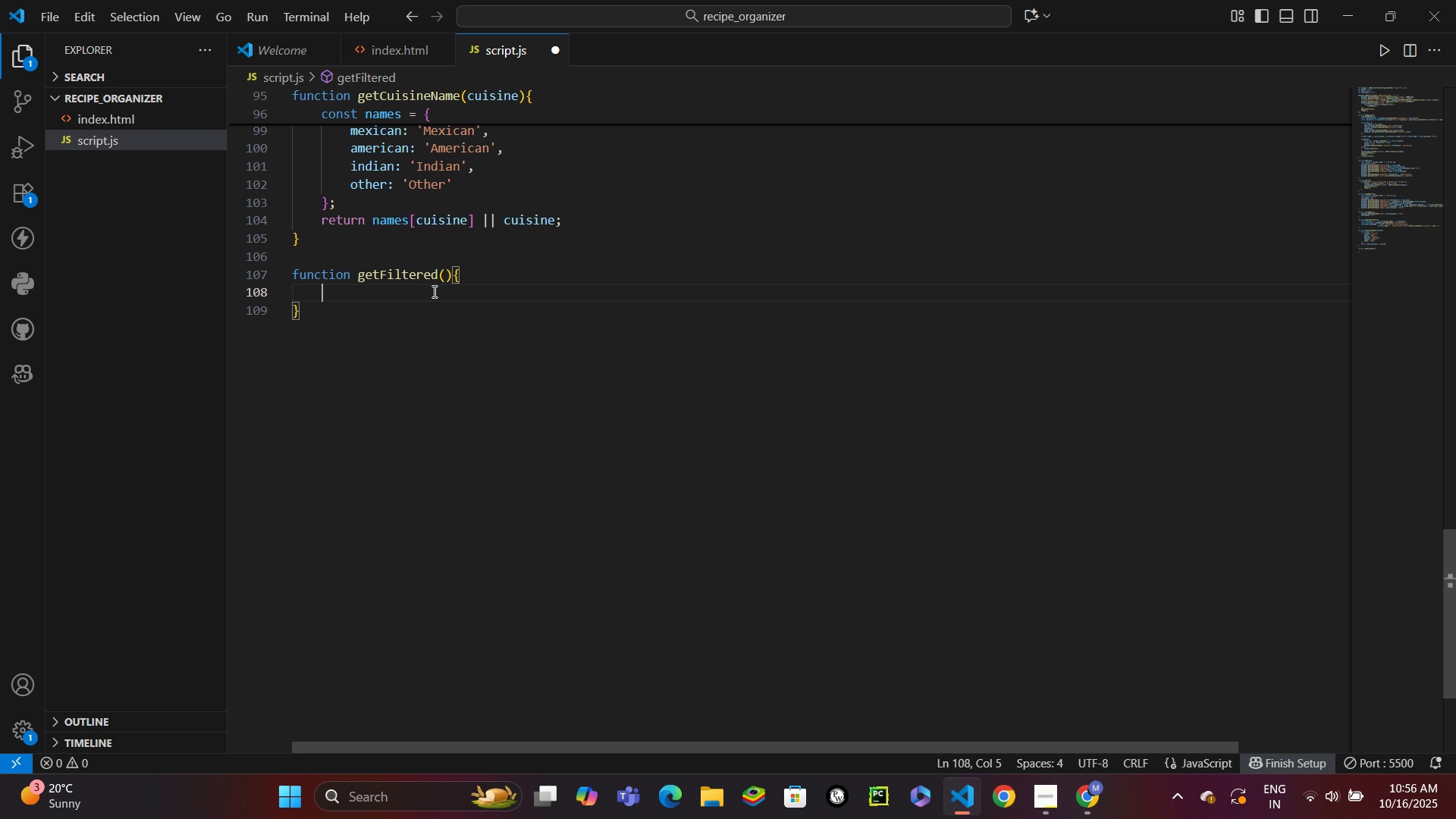 
left_click([433, 291])
 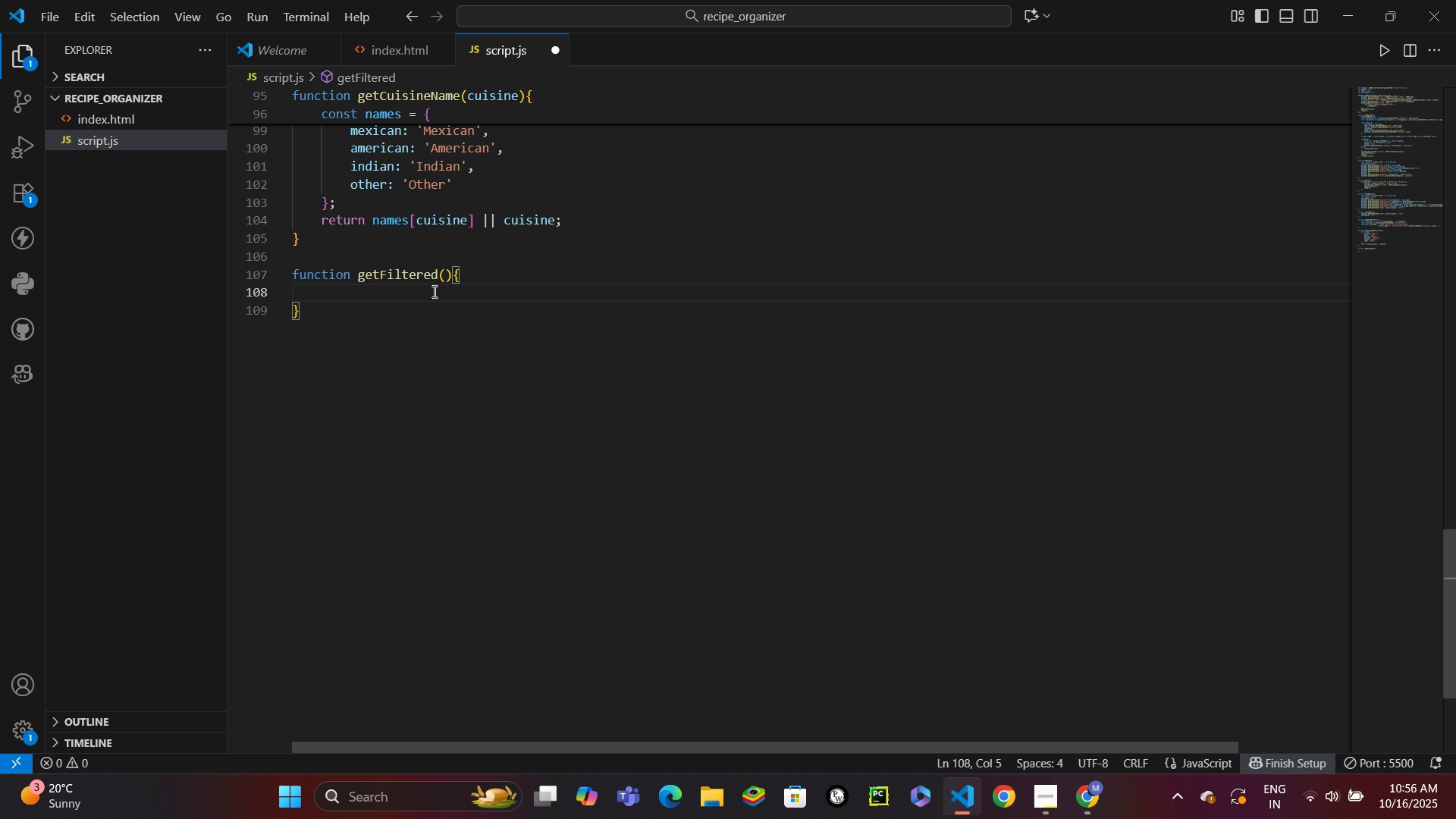 
type(const searchTerm = docum)
 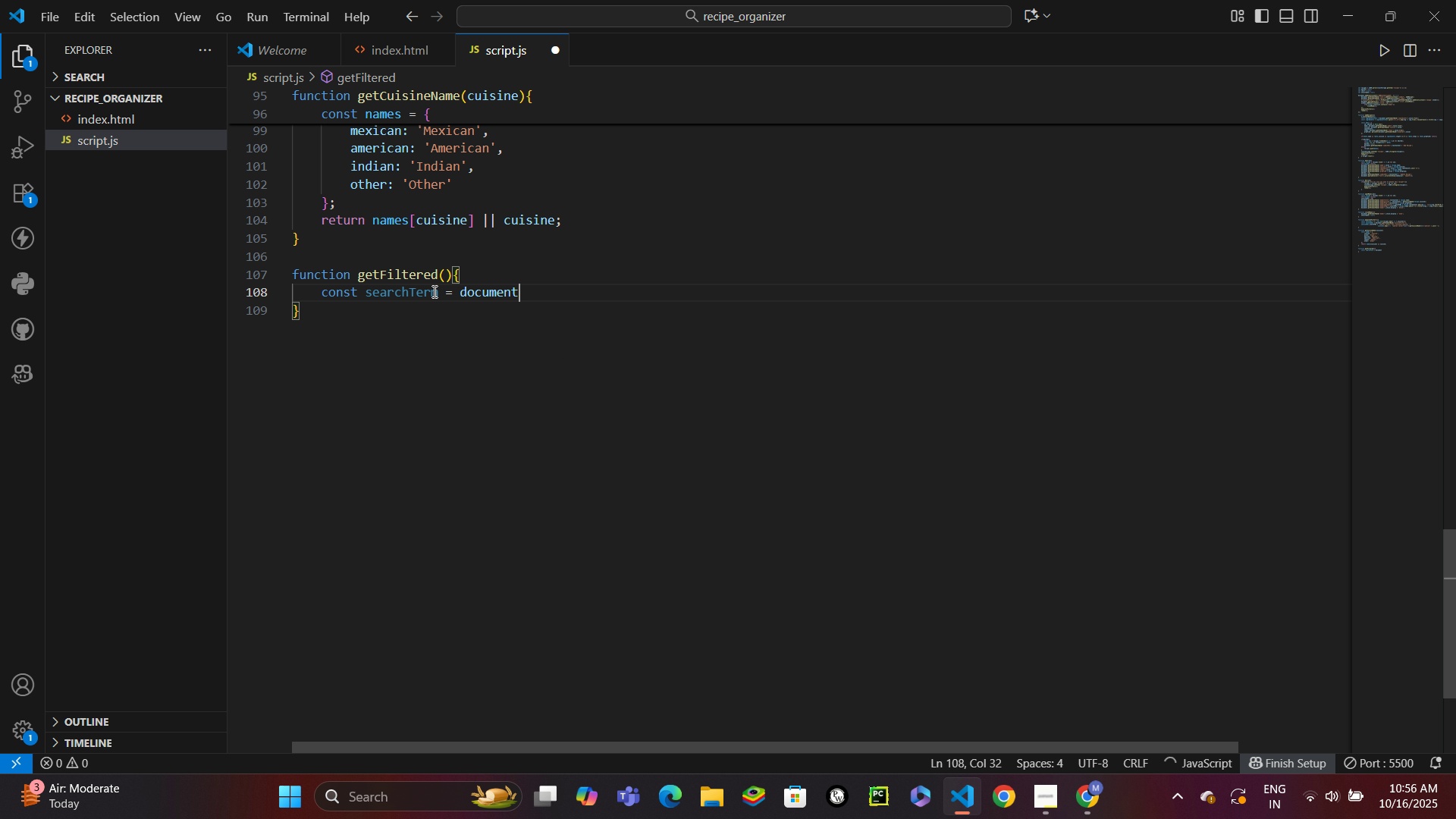 
 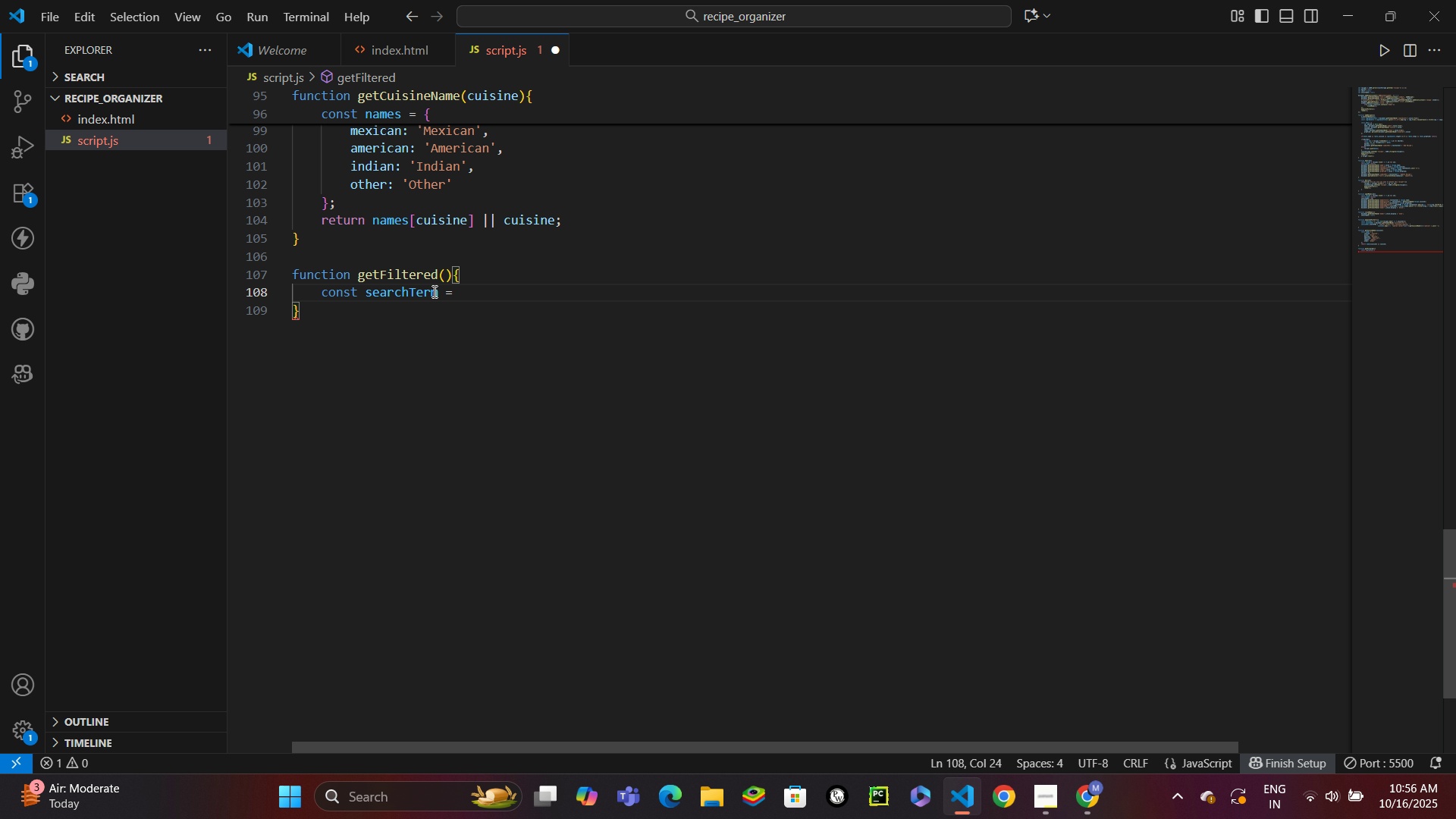 
key(Enter)
 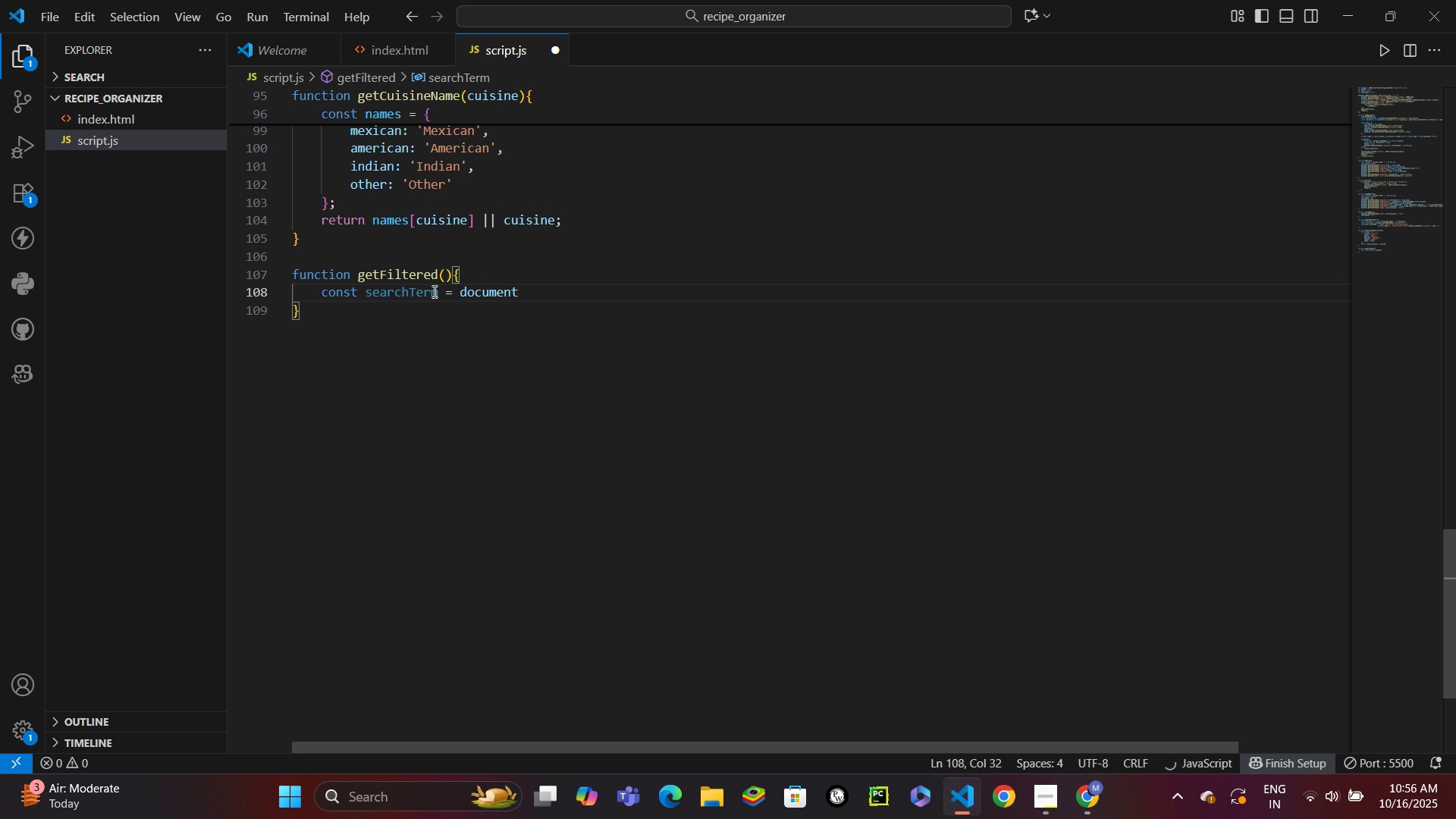 
type(.ge)
 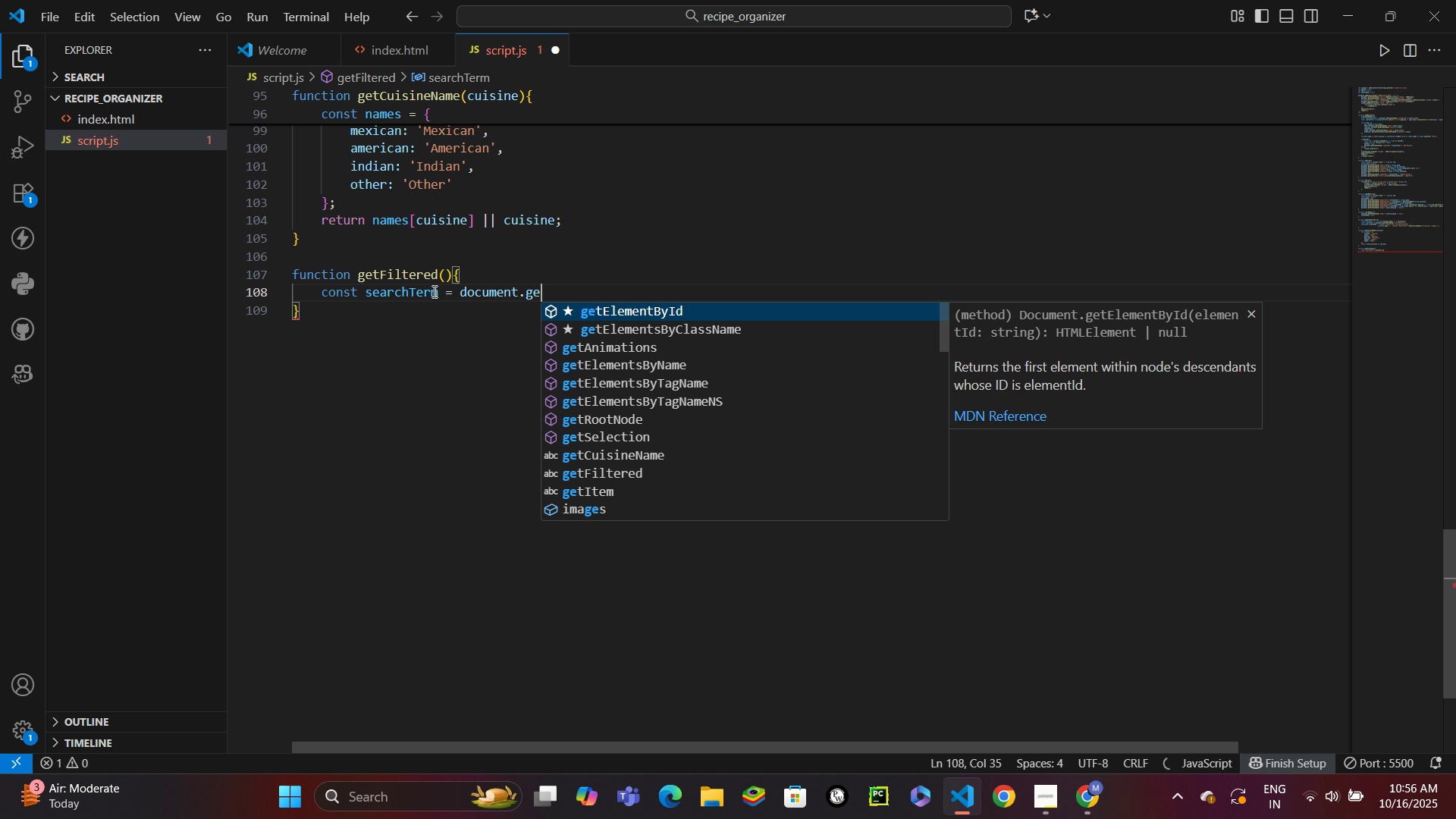 
key(Enter)
 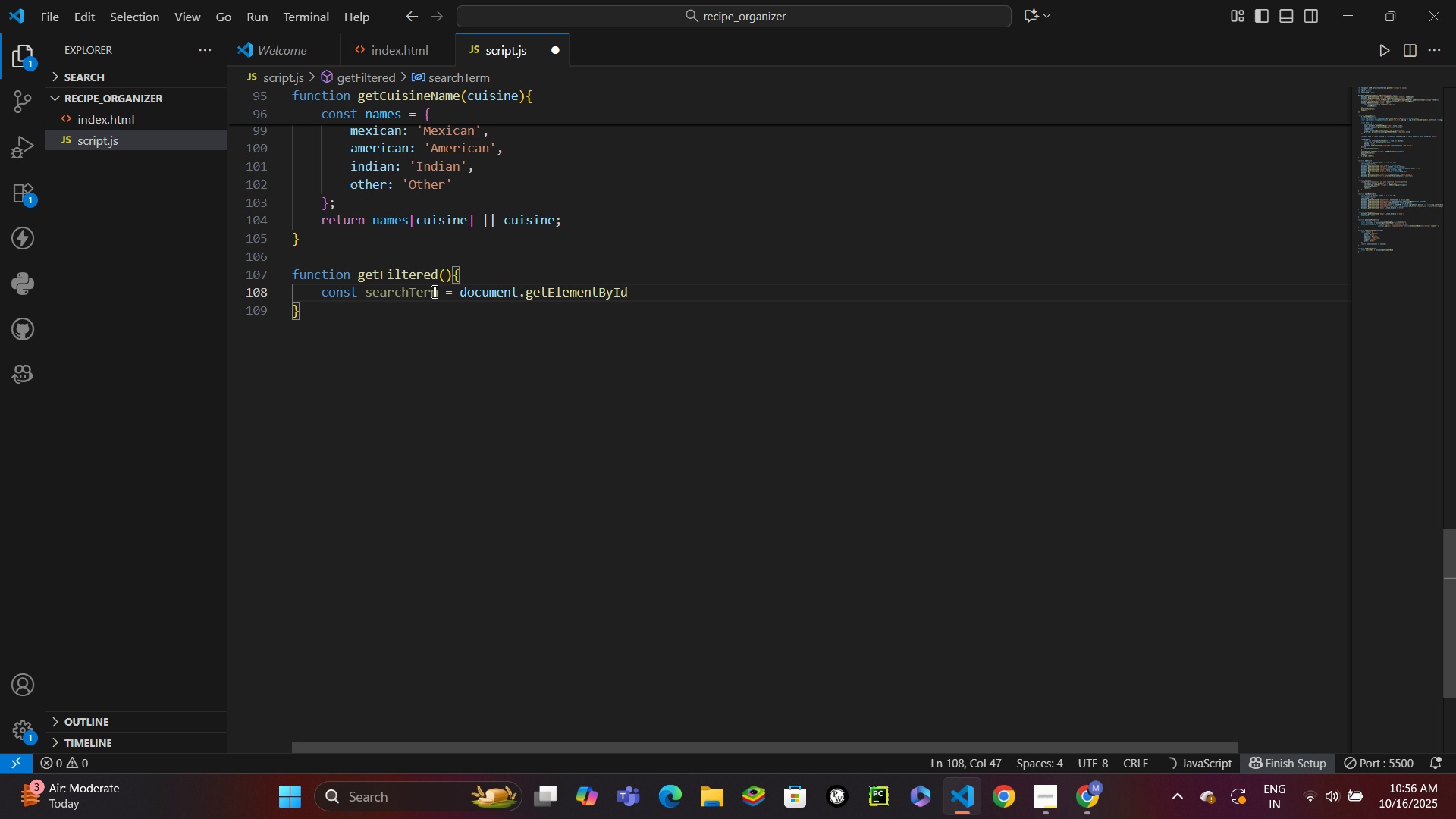 
type(('search)
 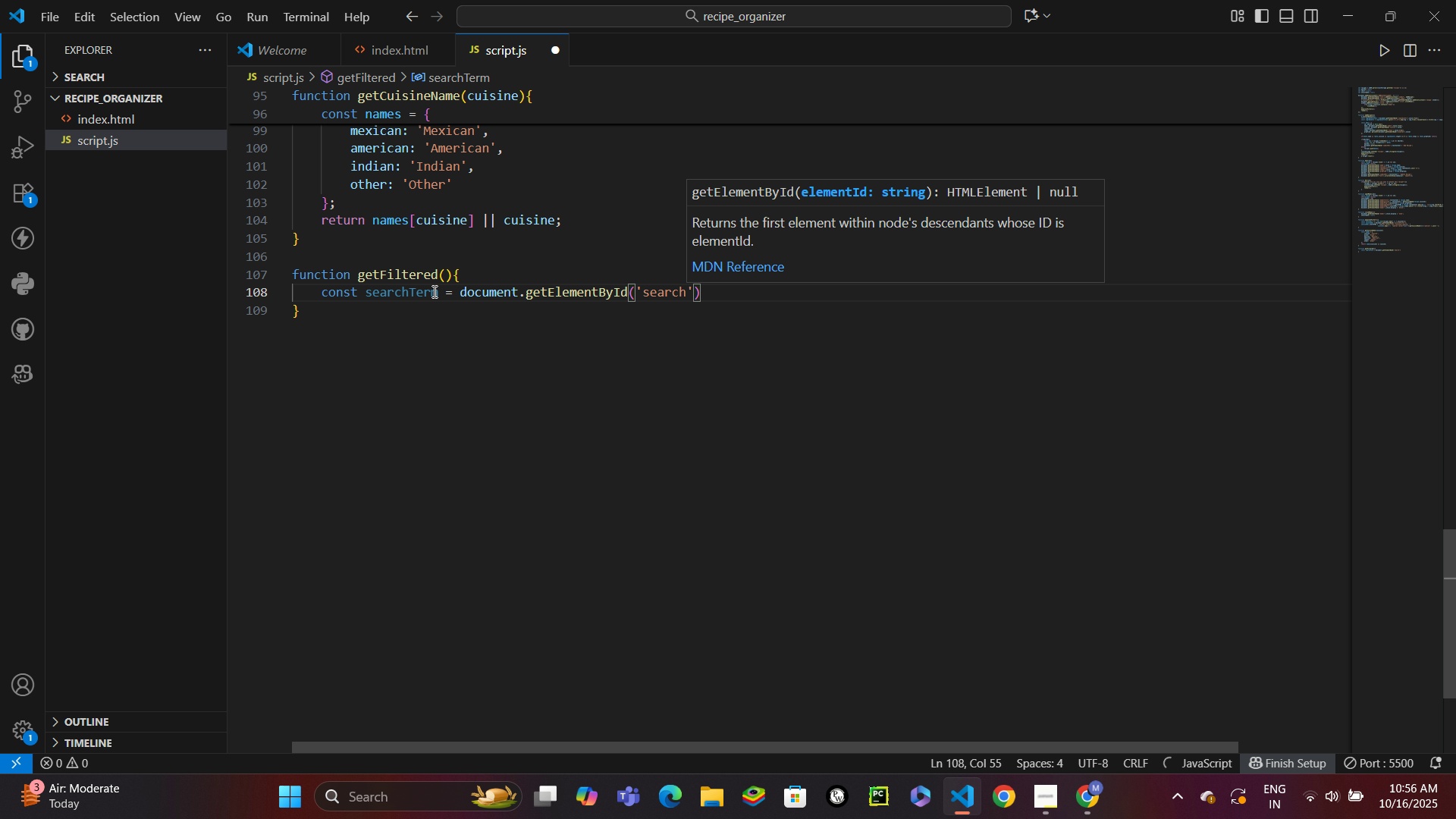 
key(ArrowRight)
 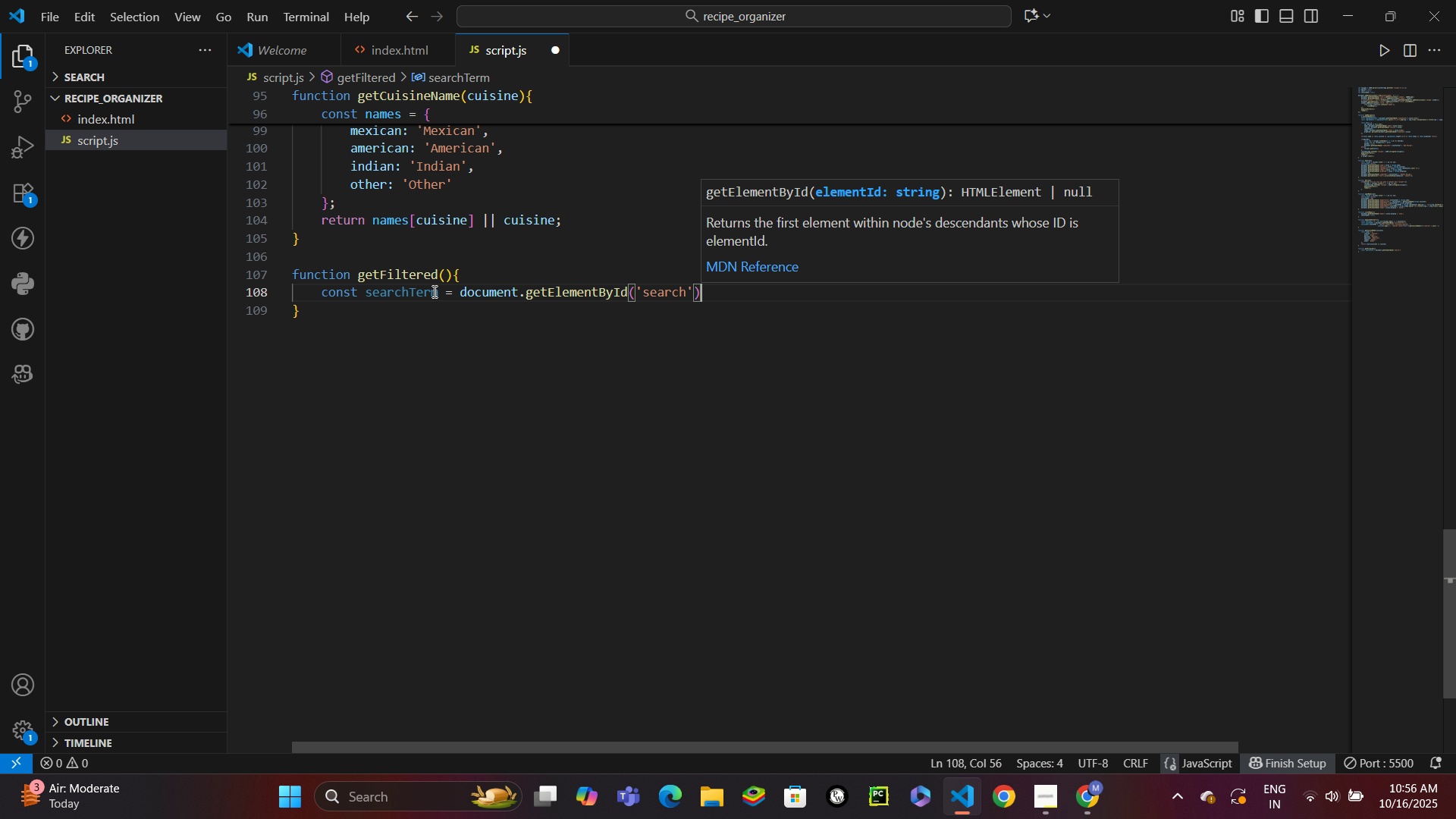 
key(ArrowRight)
 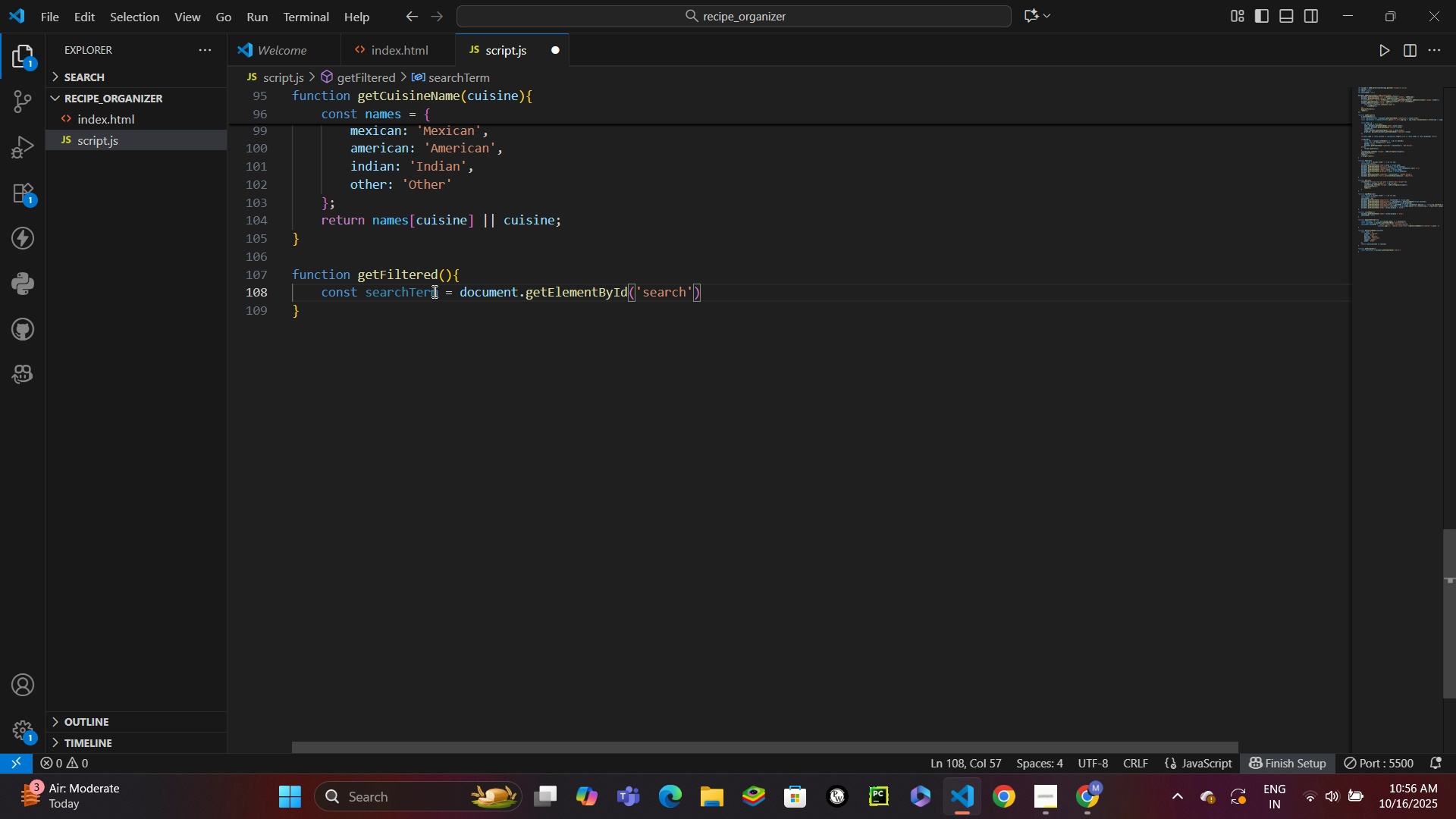 
type(.value.trim()
 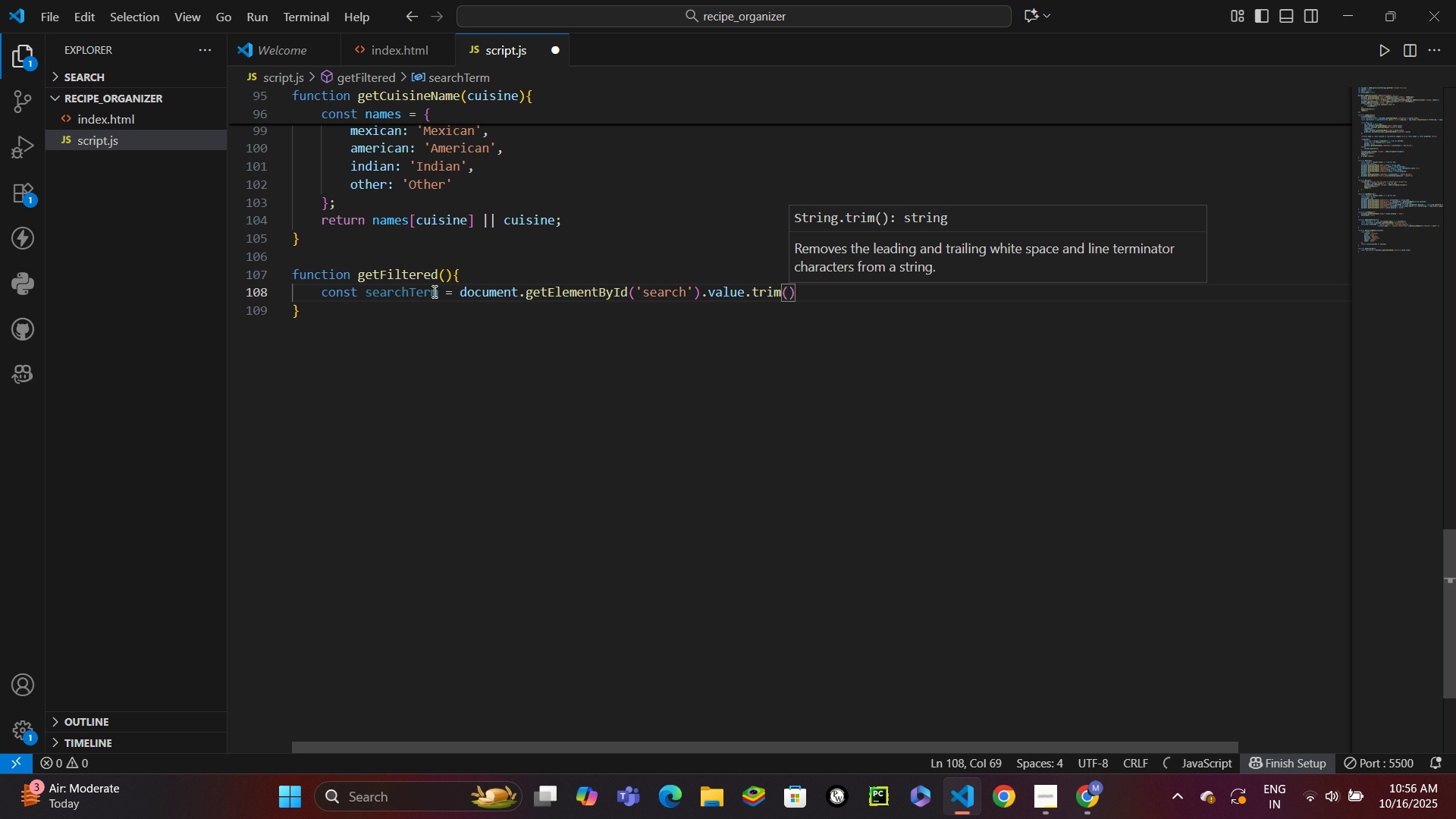 
key(ArrowRight)
 